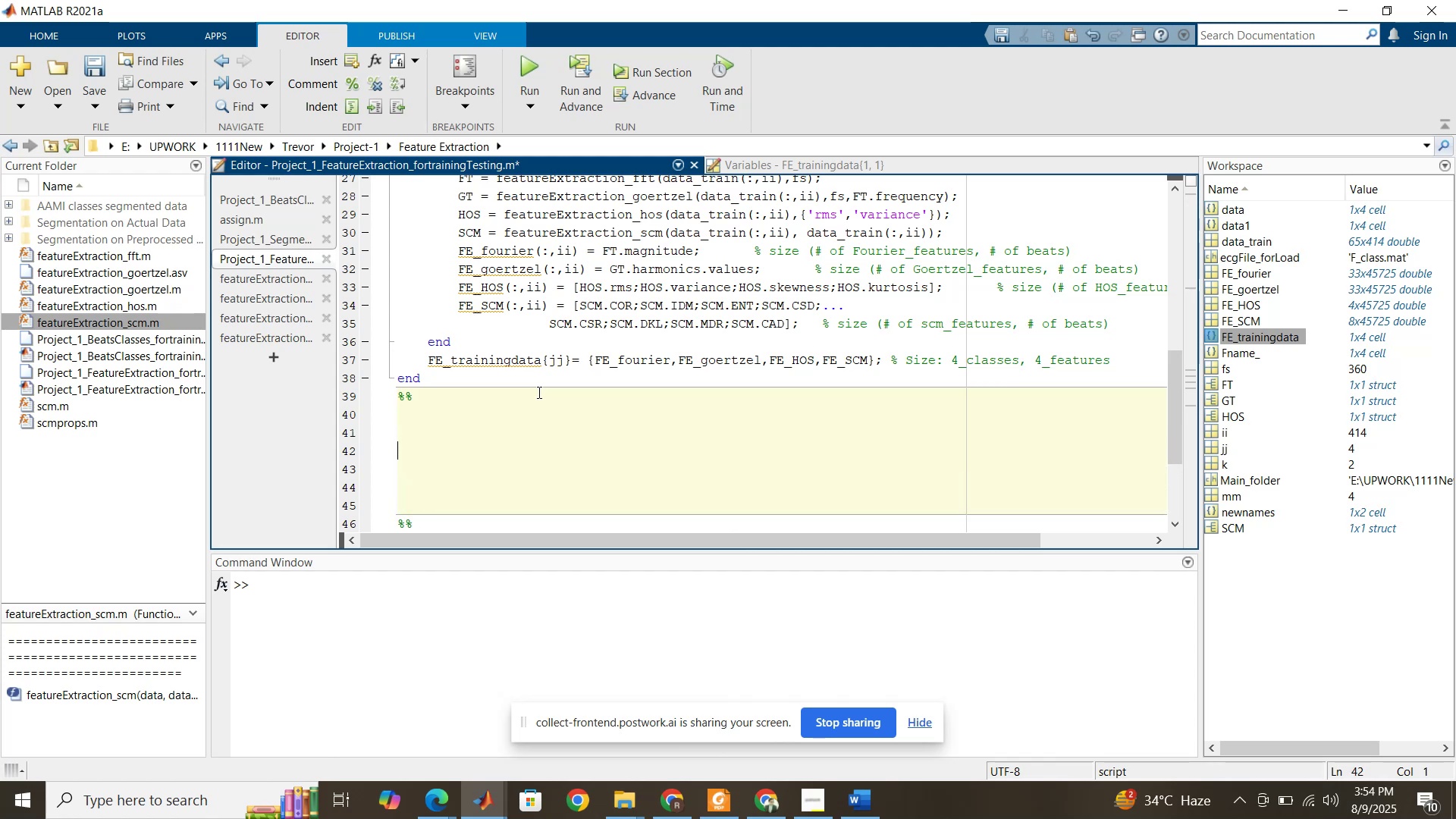 
key(Enter)
 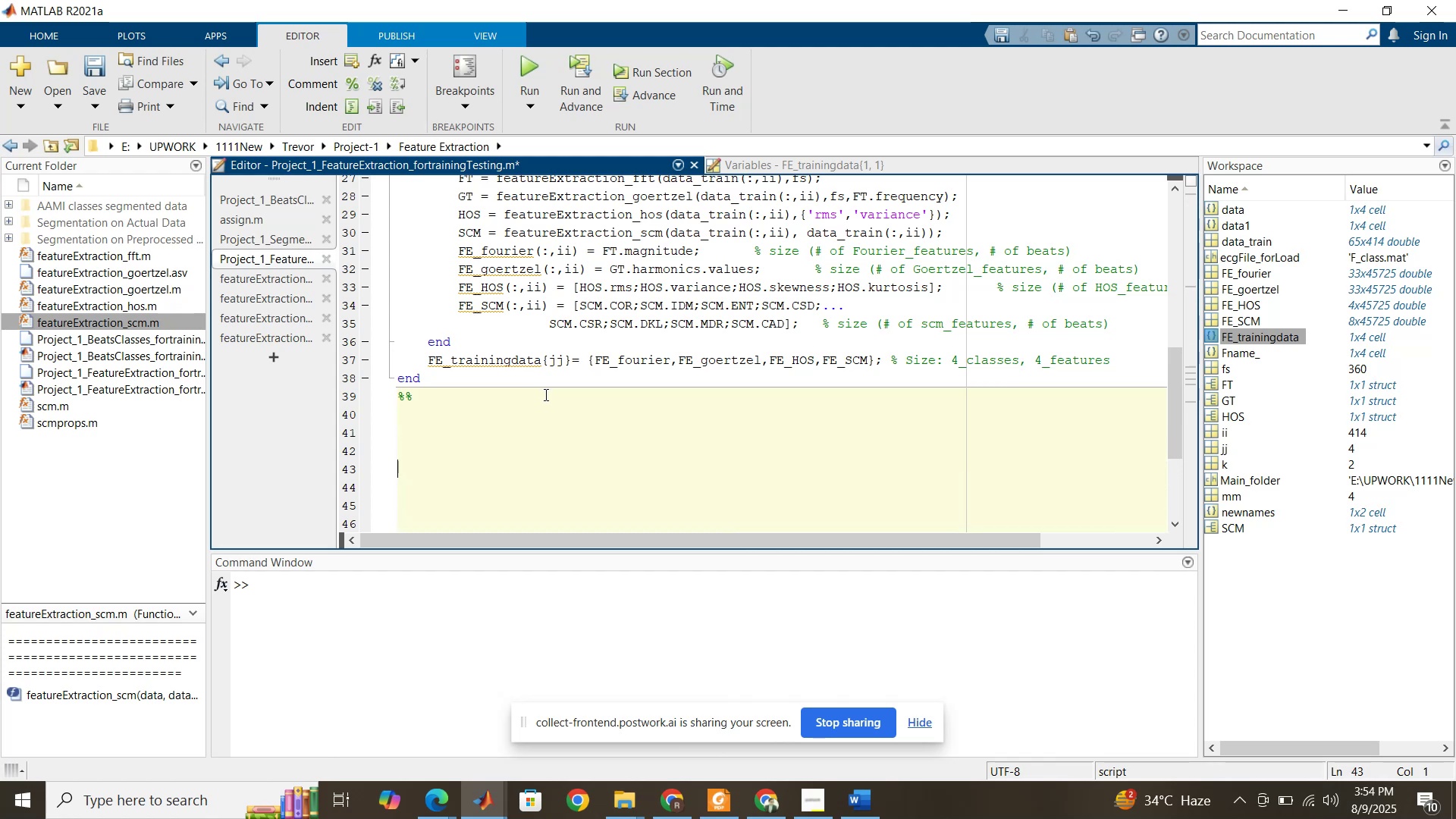 
scroll: coordinate [547, 395], scroll_direction: up, amount: 5.0
 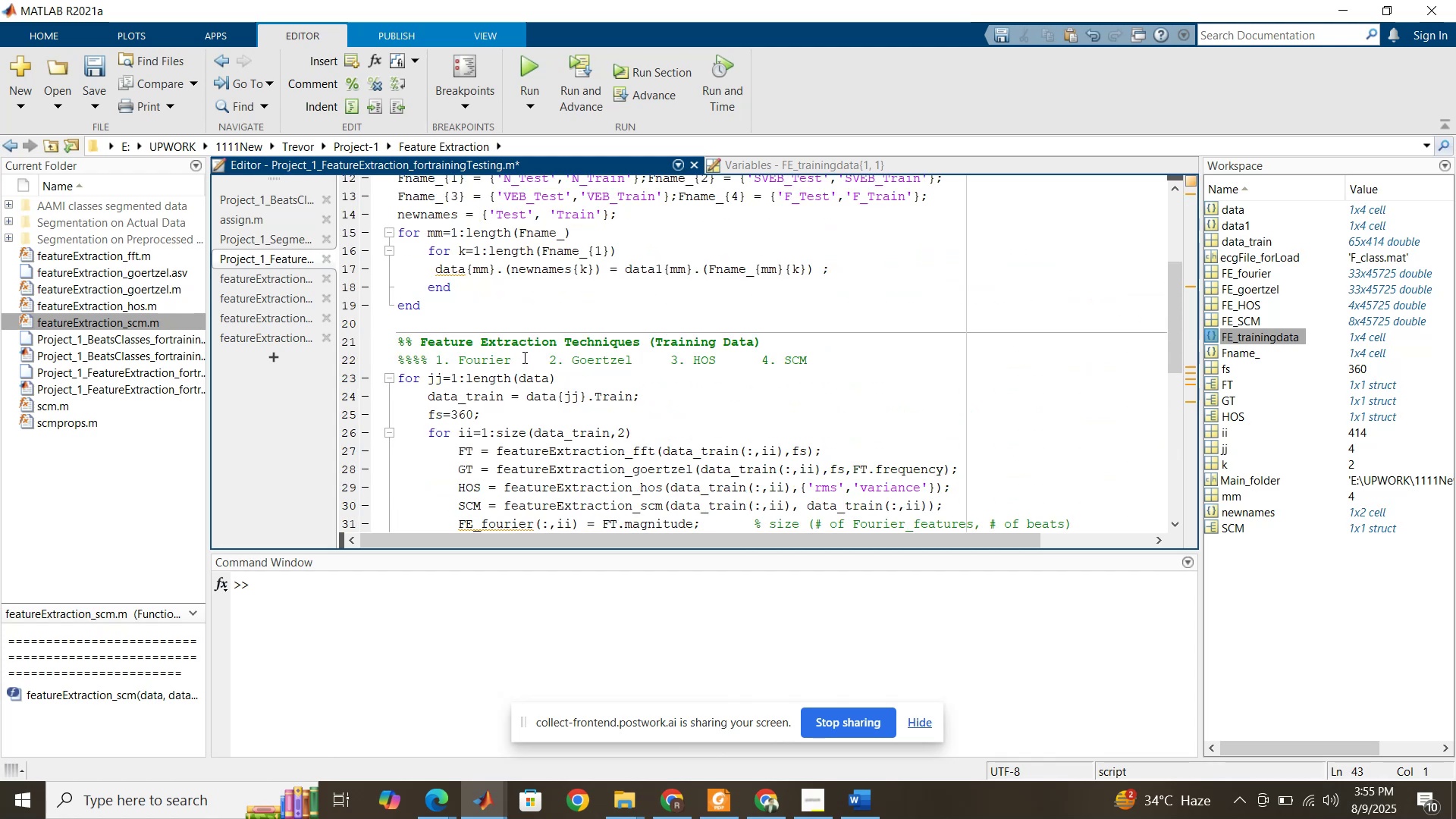 
scroll: coordinate [524, 357], scroll_direction: down, amount: 5.0
 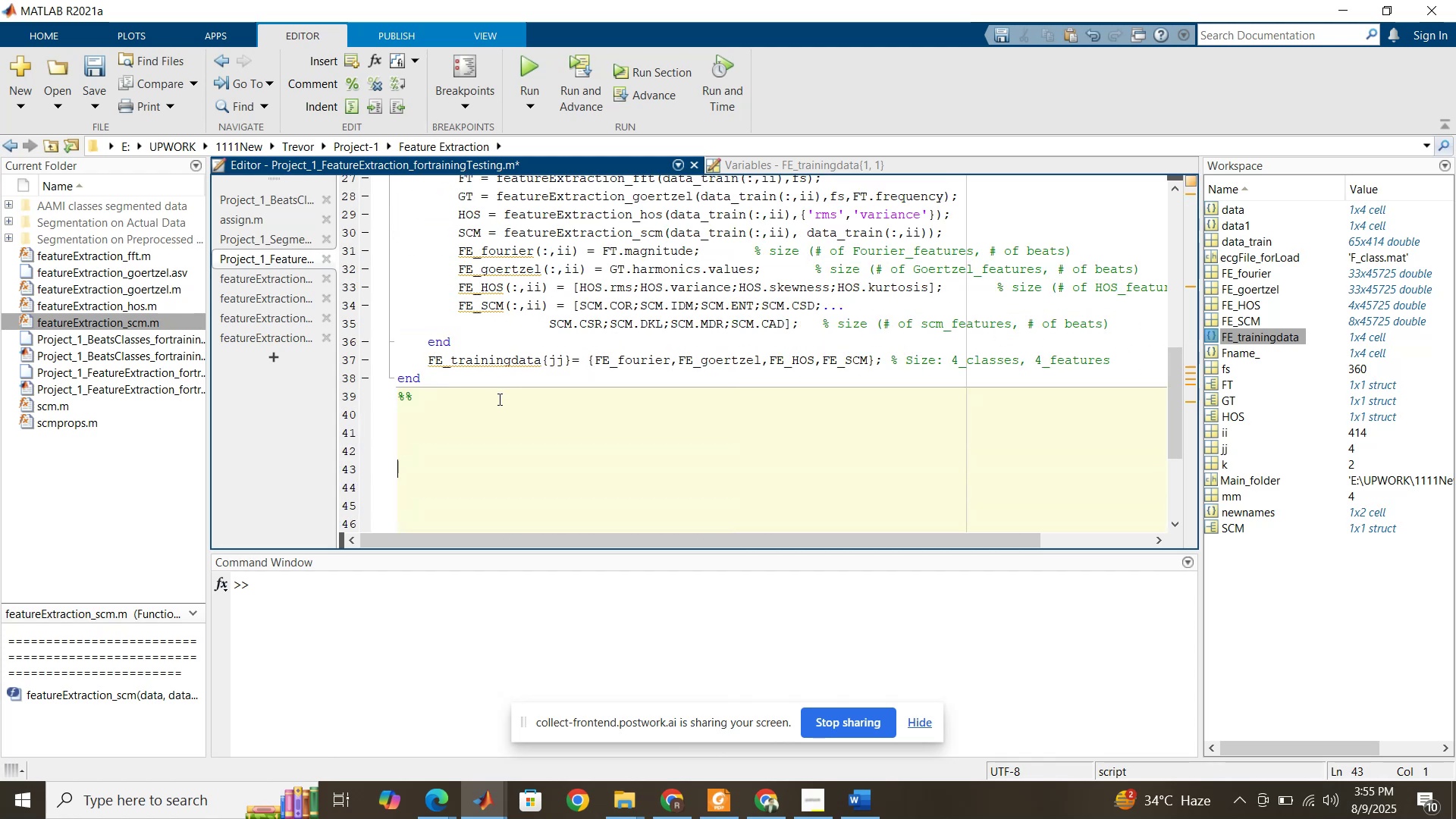 
left_click([498, 399])
 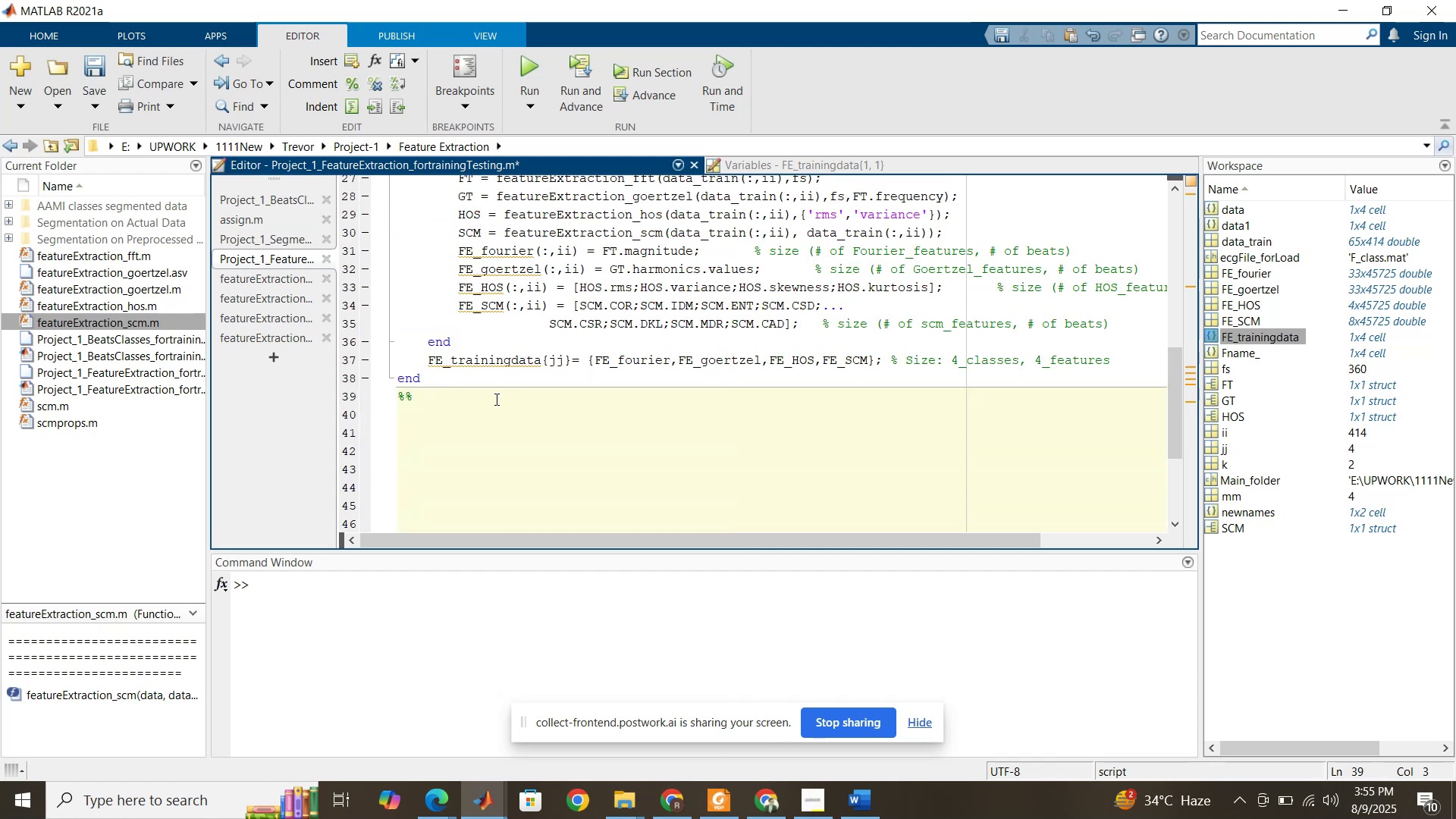 
type( Feature Extraction Vecotr )
key(Backspace)
key(Backspace)
key(Backspace)
key(Backspace)
type(tor for Testing data)
 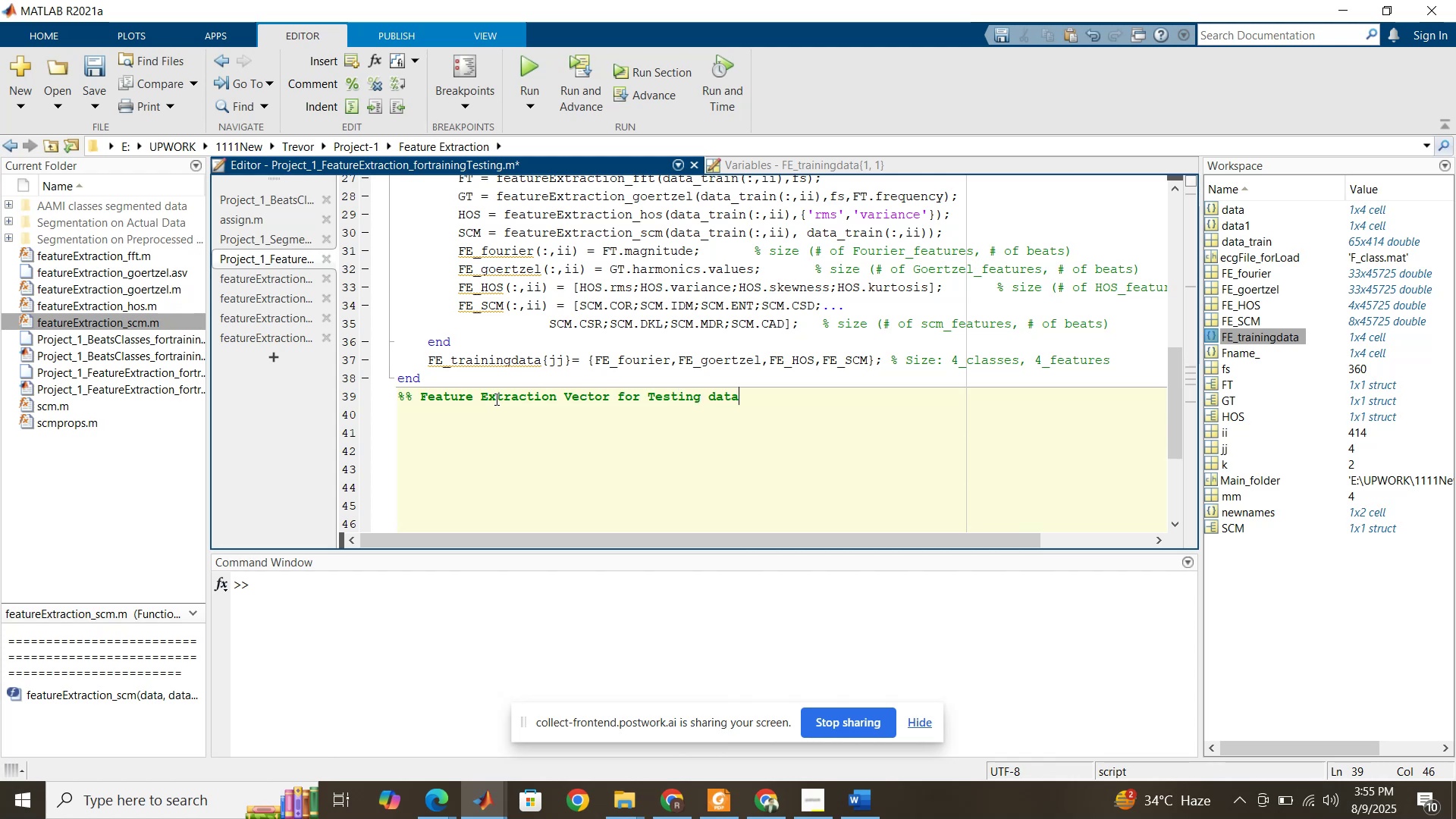 
key(Enter)
 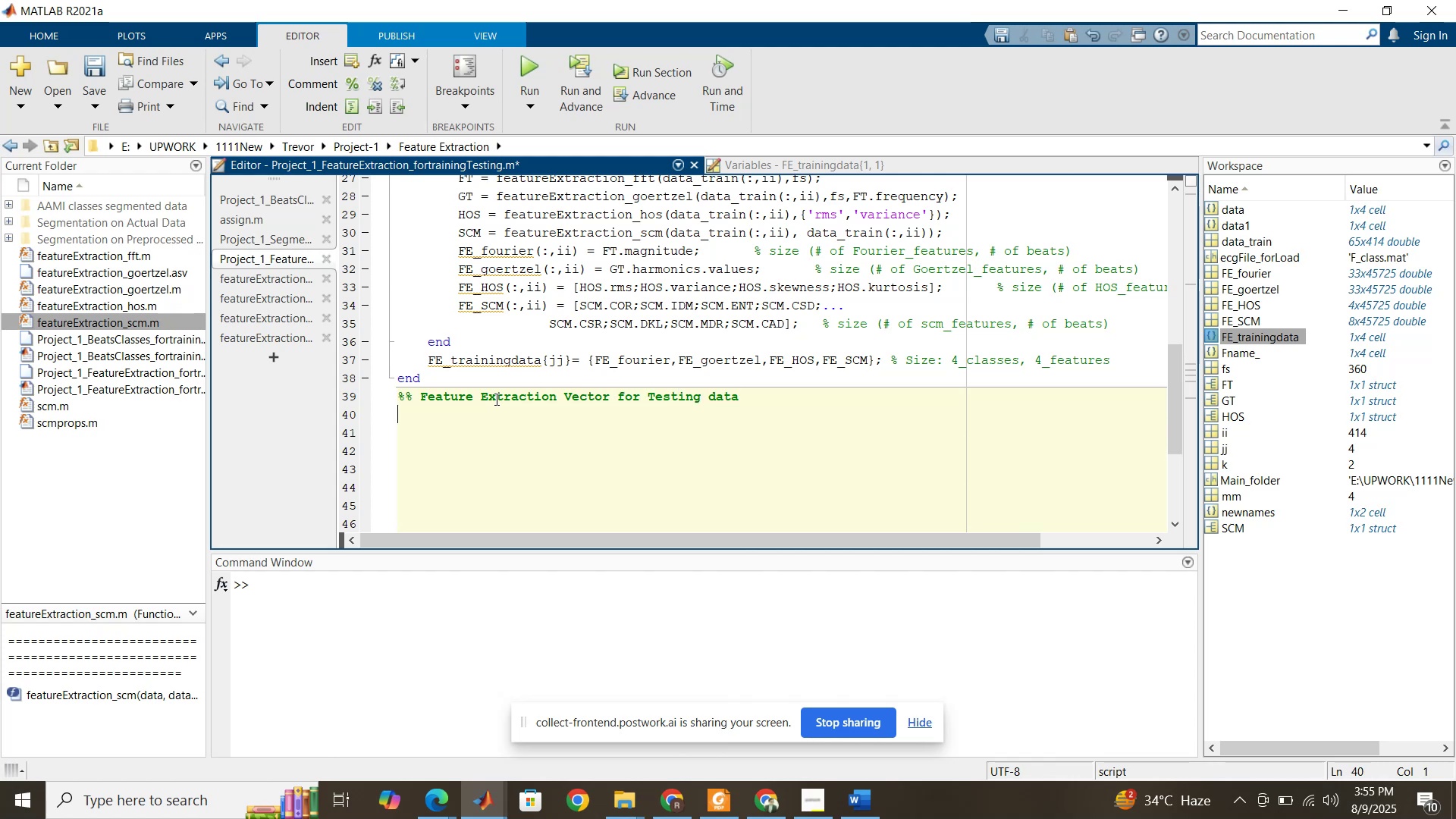 
key(Enter)
 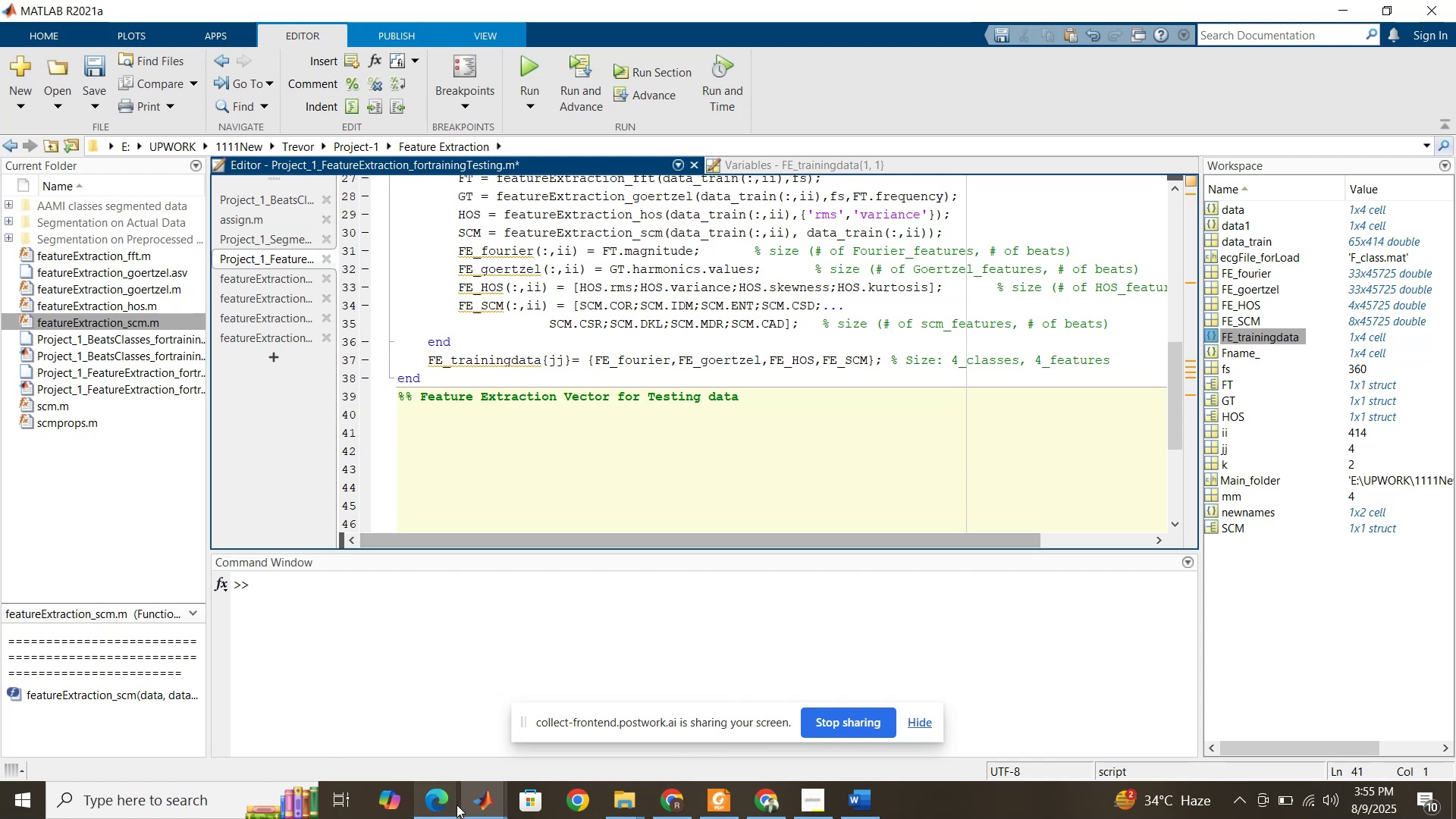 
wait(7.17)
 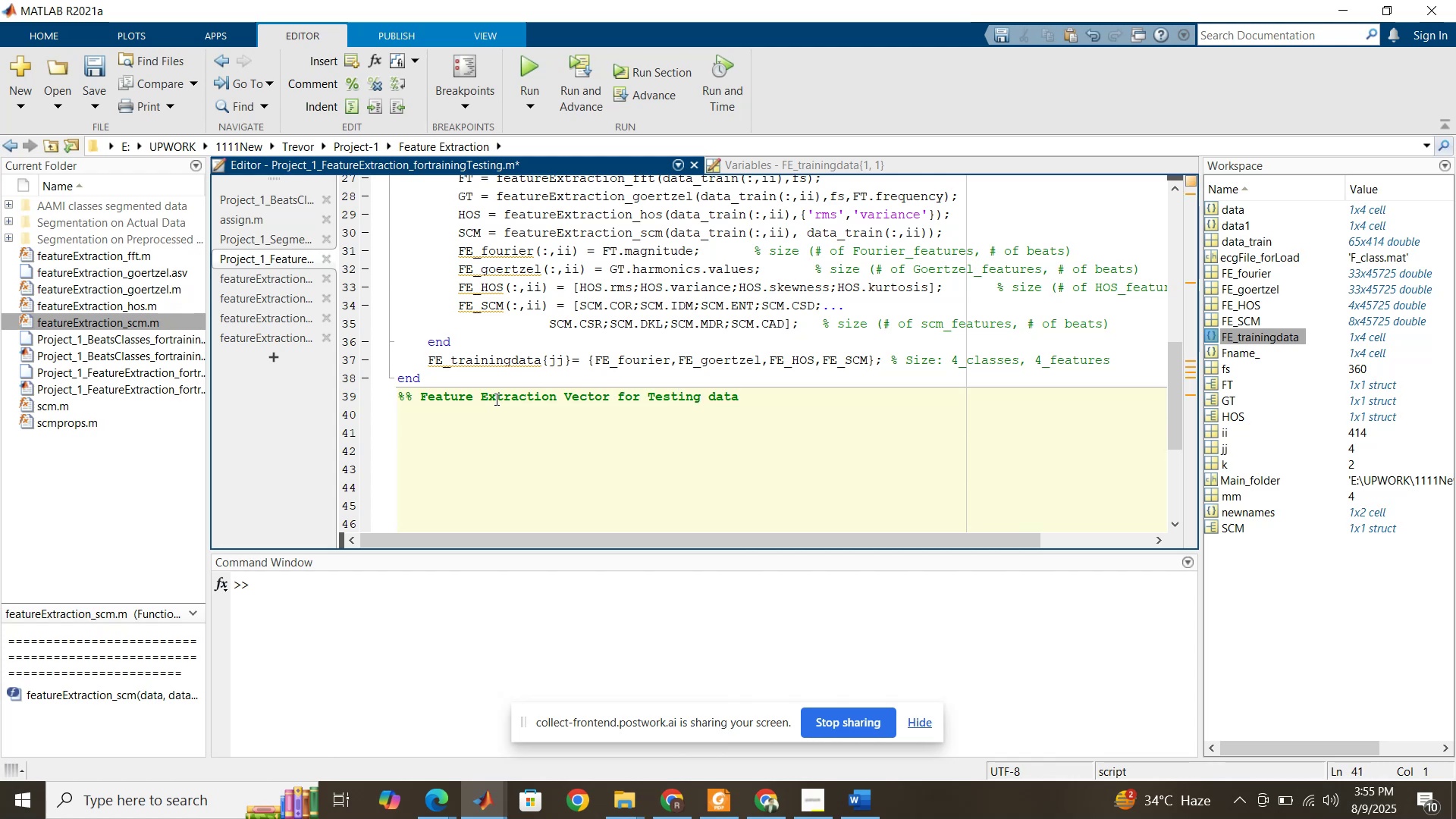 
left_click([419, 732])
 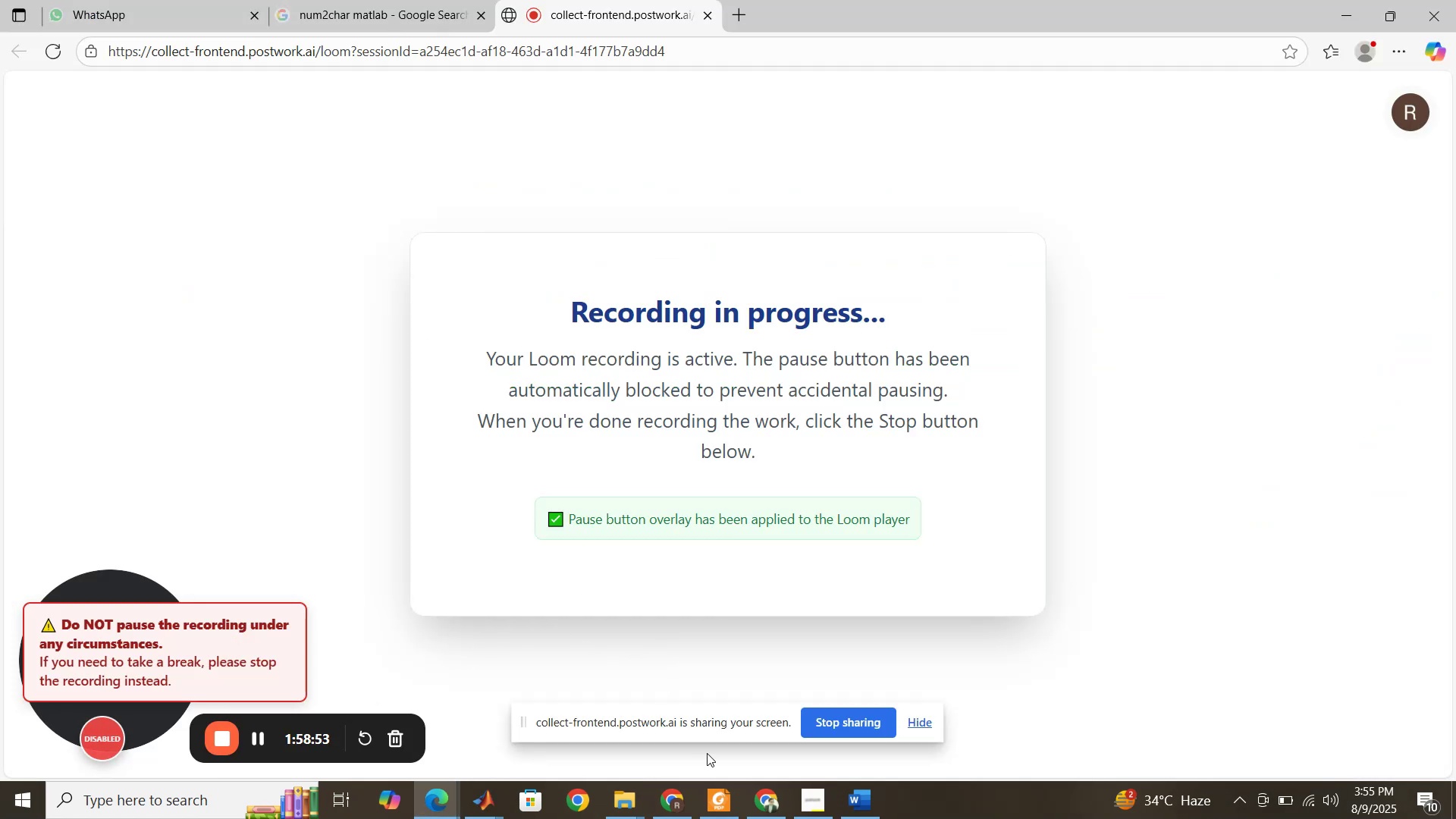 
mouse_move([651, 808])
 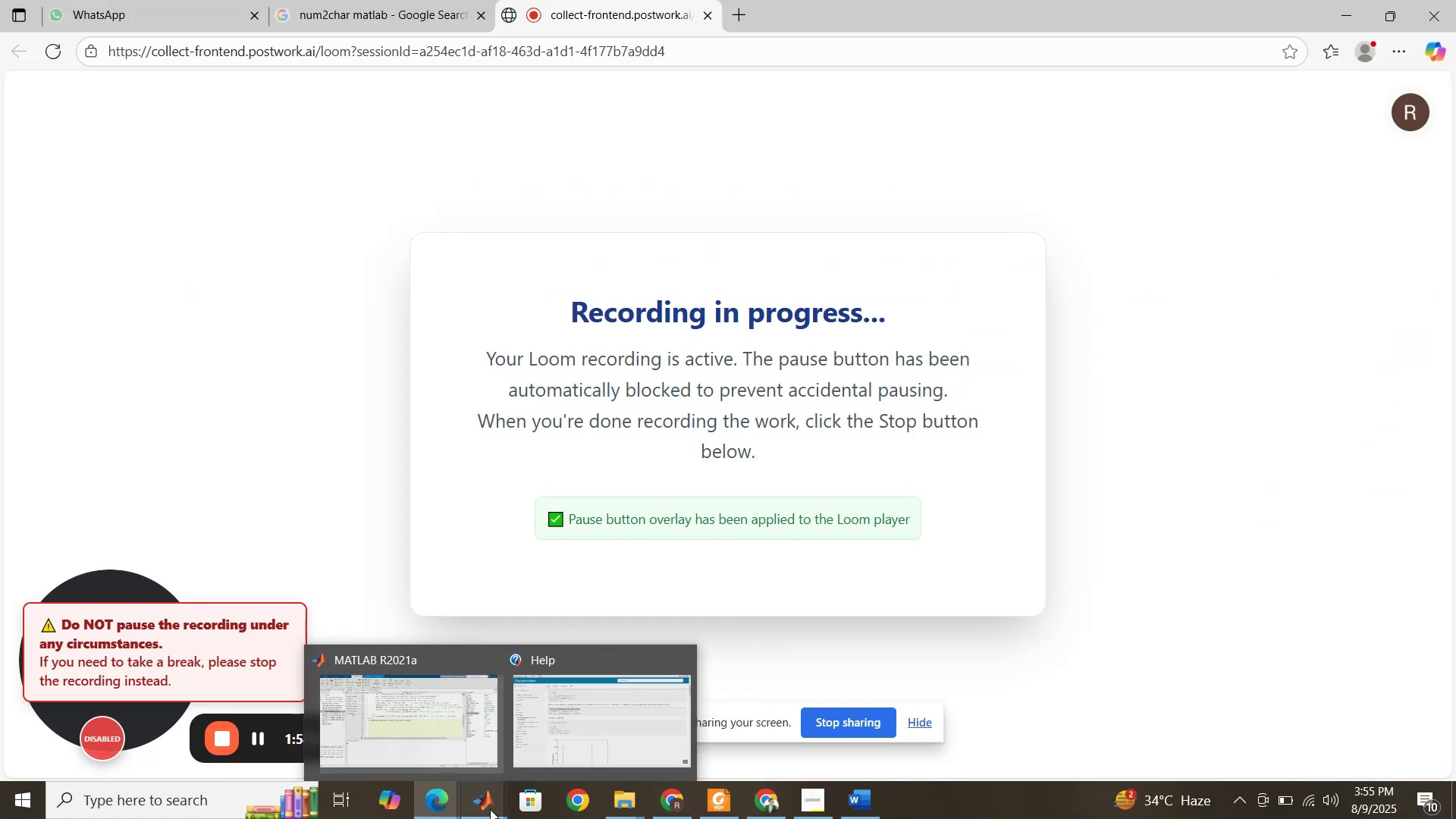 
left_click([490, 809])
 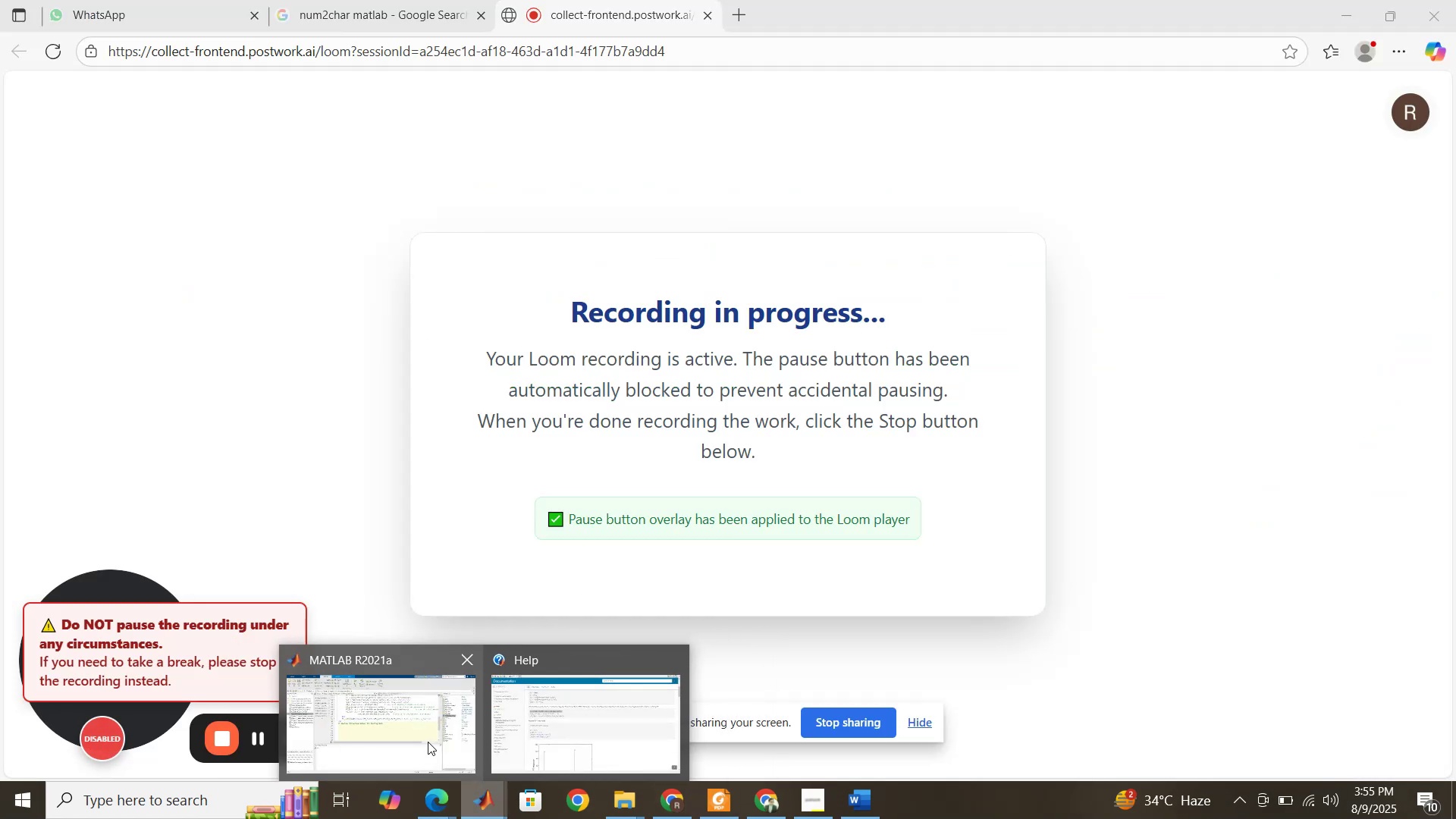 
left_click([428, 742])
 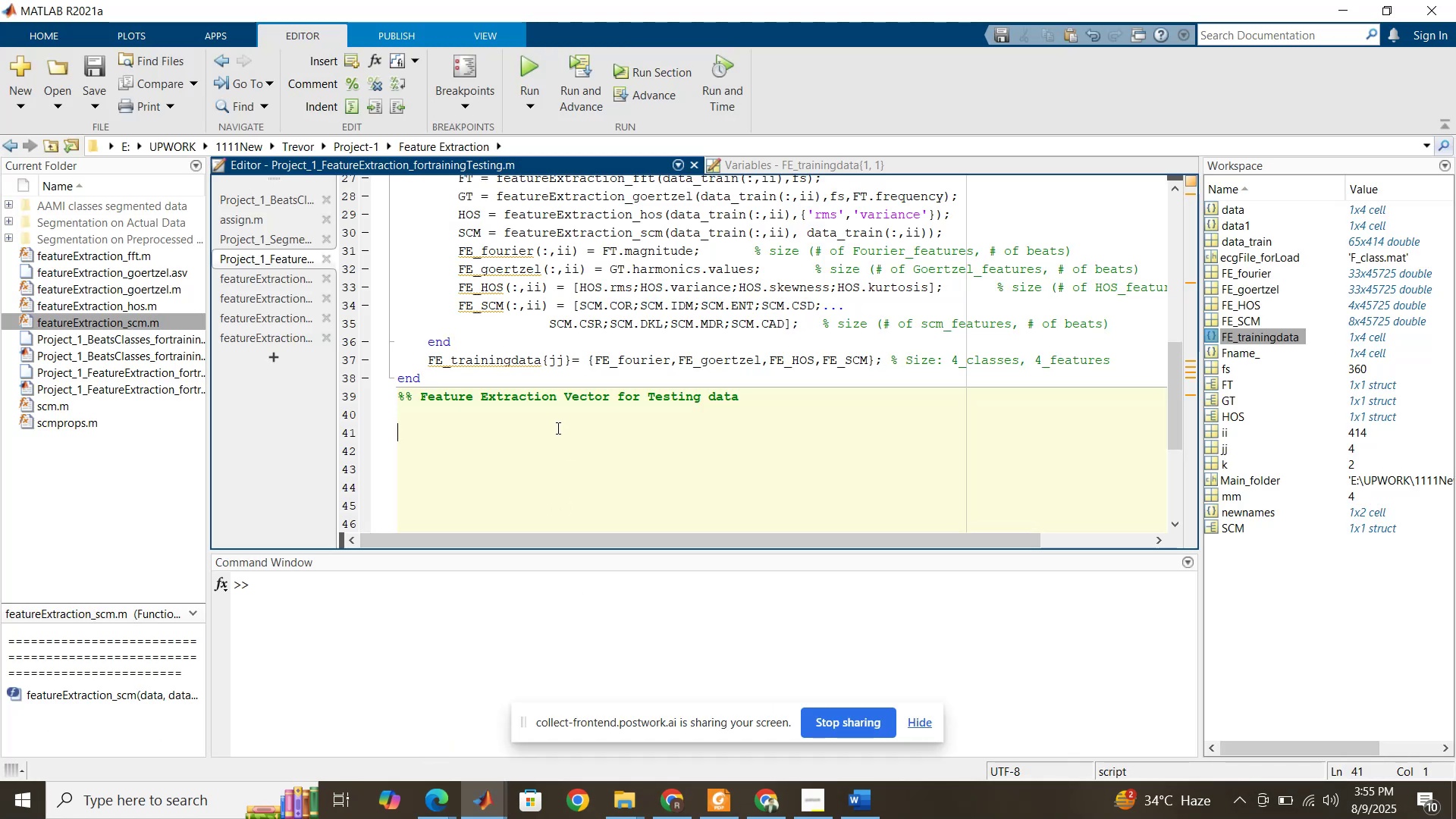 
scroll: coordinate [576, 371], scroll_direction: up, amount: 3.0
 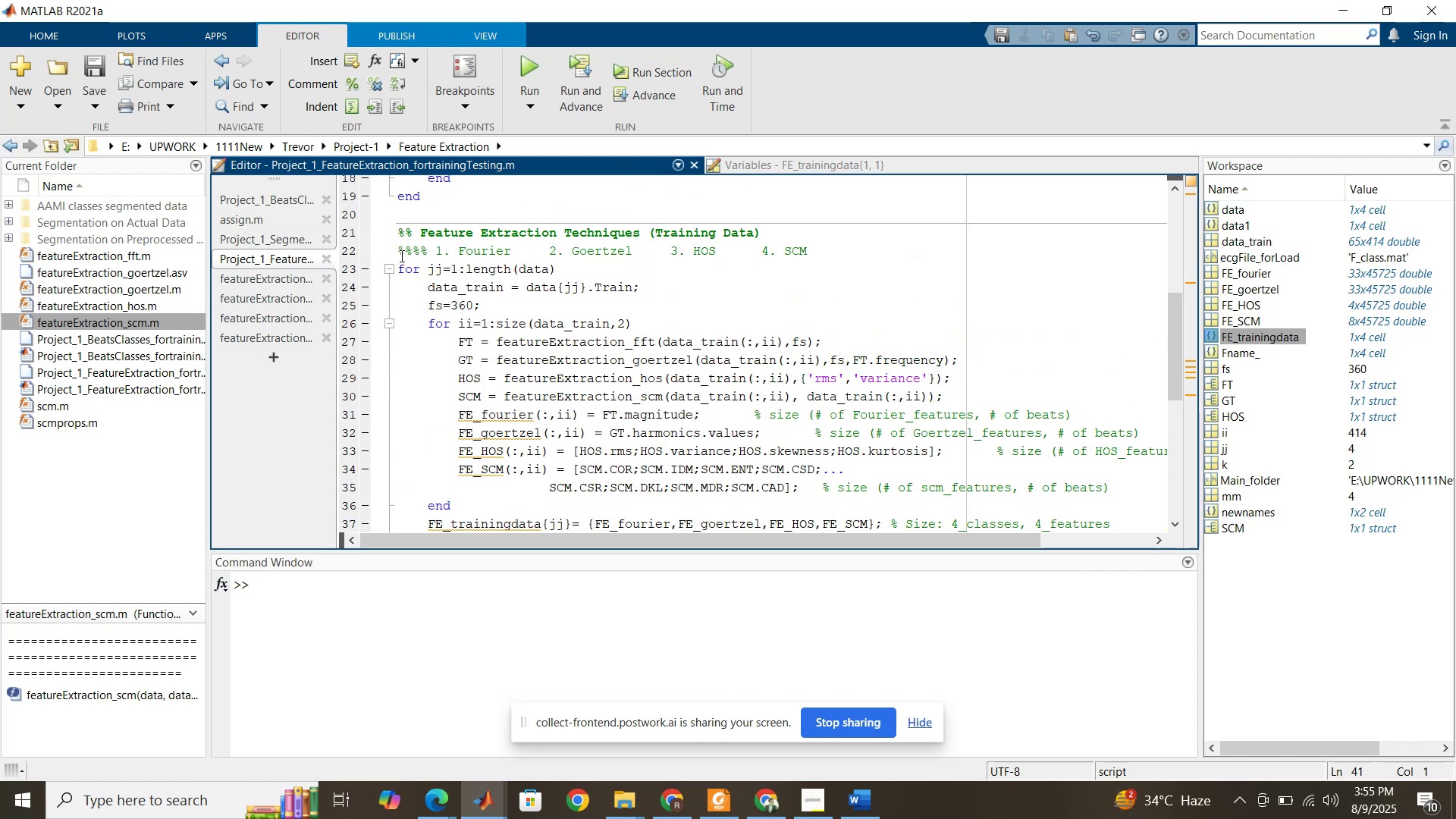 
left_click_drag(start_coordinate=[398, 253], to_coordinate=[487, 433])
 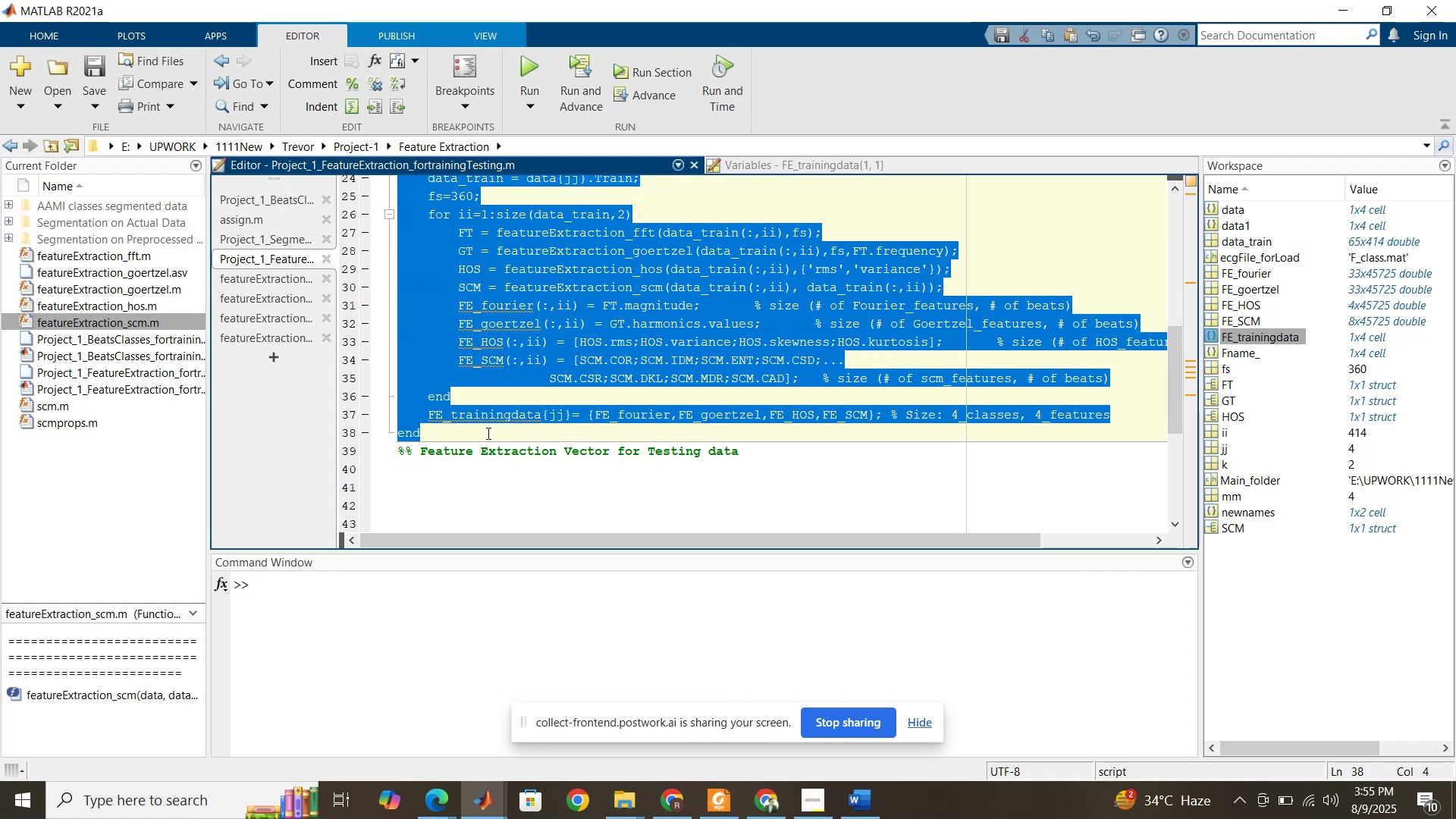 
scroll: coordinate [493, 447], scroll_direction: down, amount: 2.0
 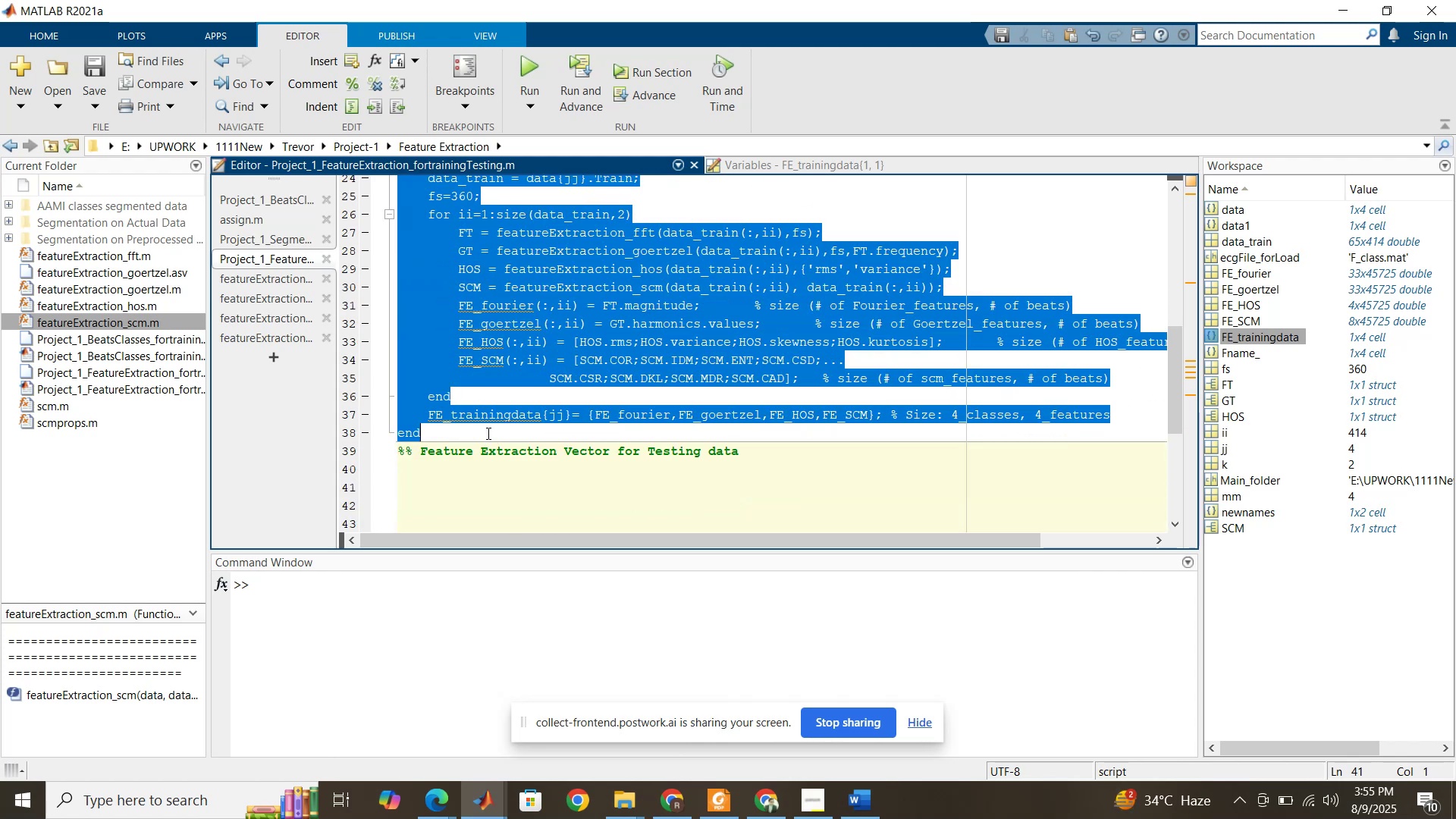 
key(Control+C)
 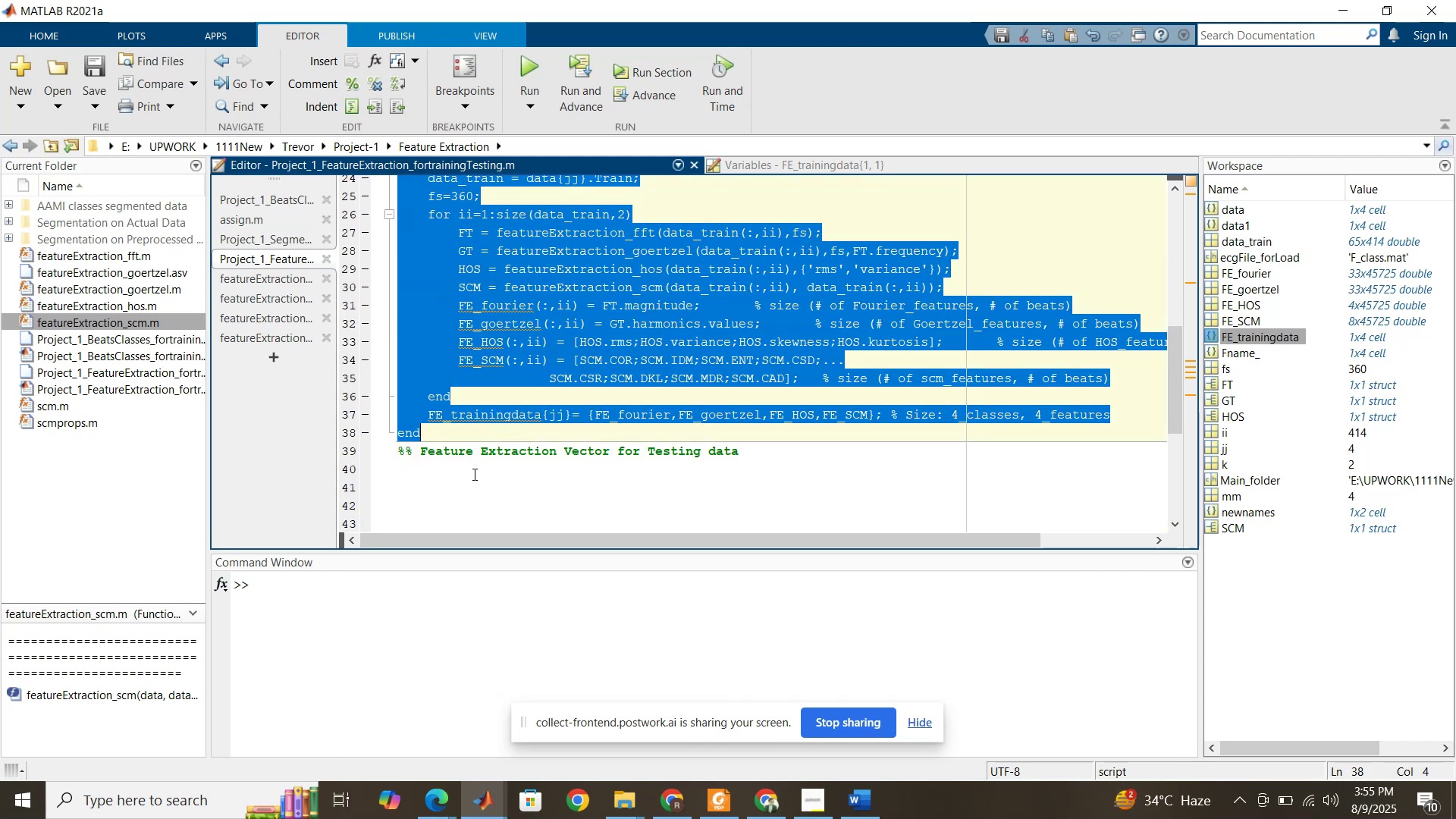 
left_click([473, 474])
 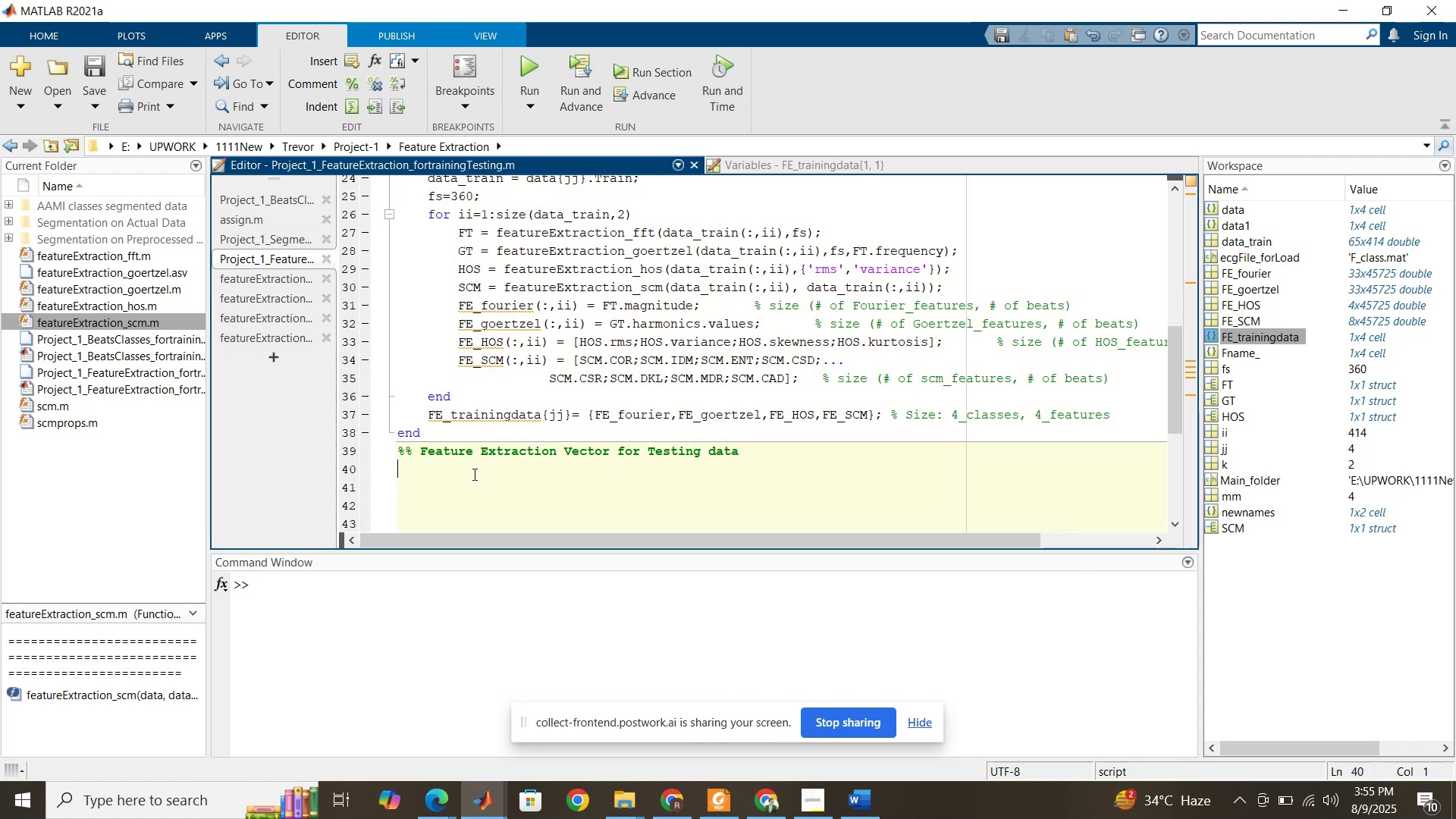 
key(Control+V)
 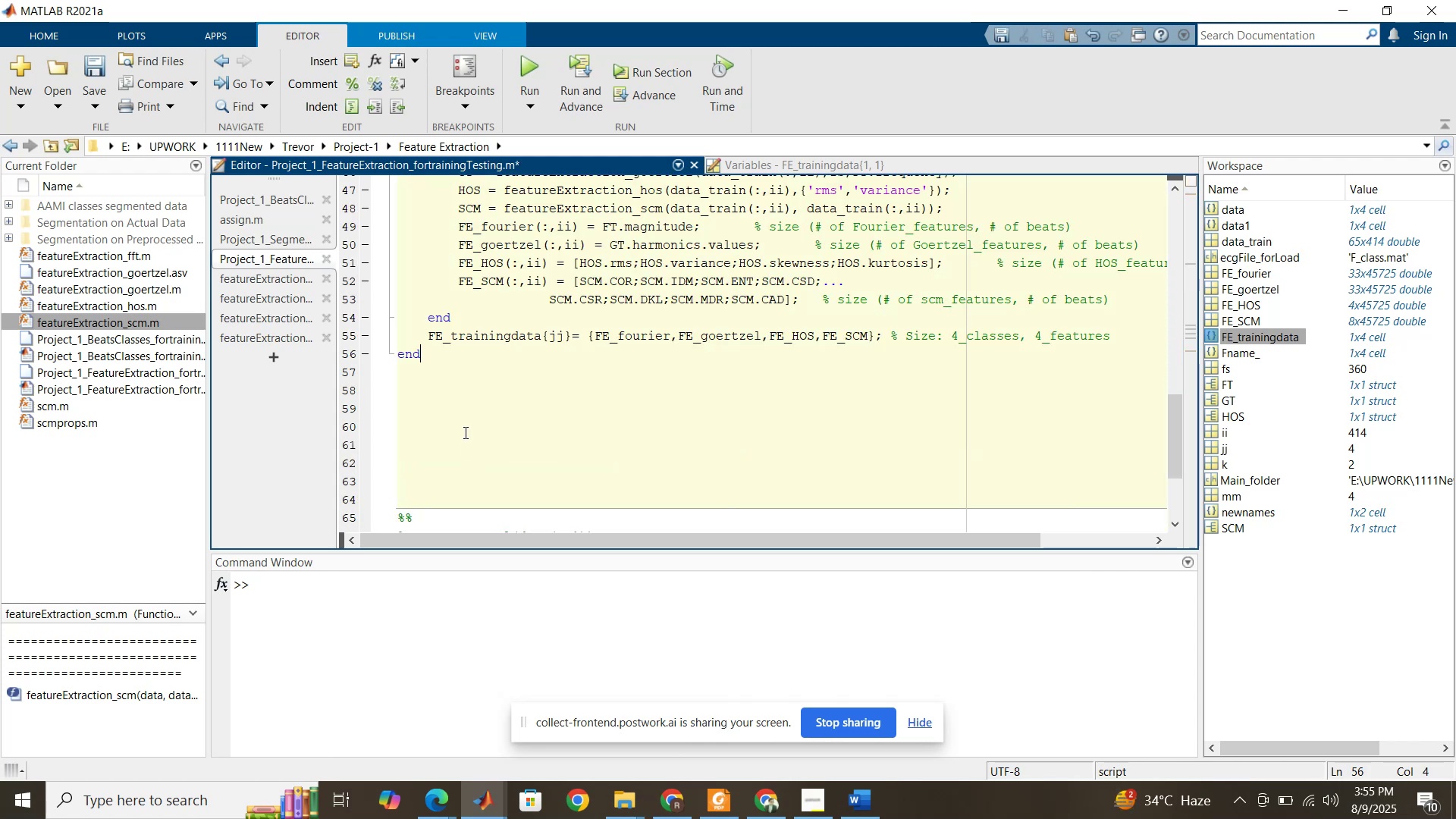 
scroll: coordinate [485, 428], scroll_direction: up, amount: 4.0
 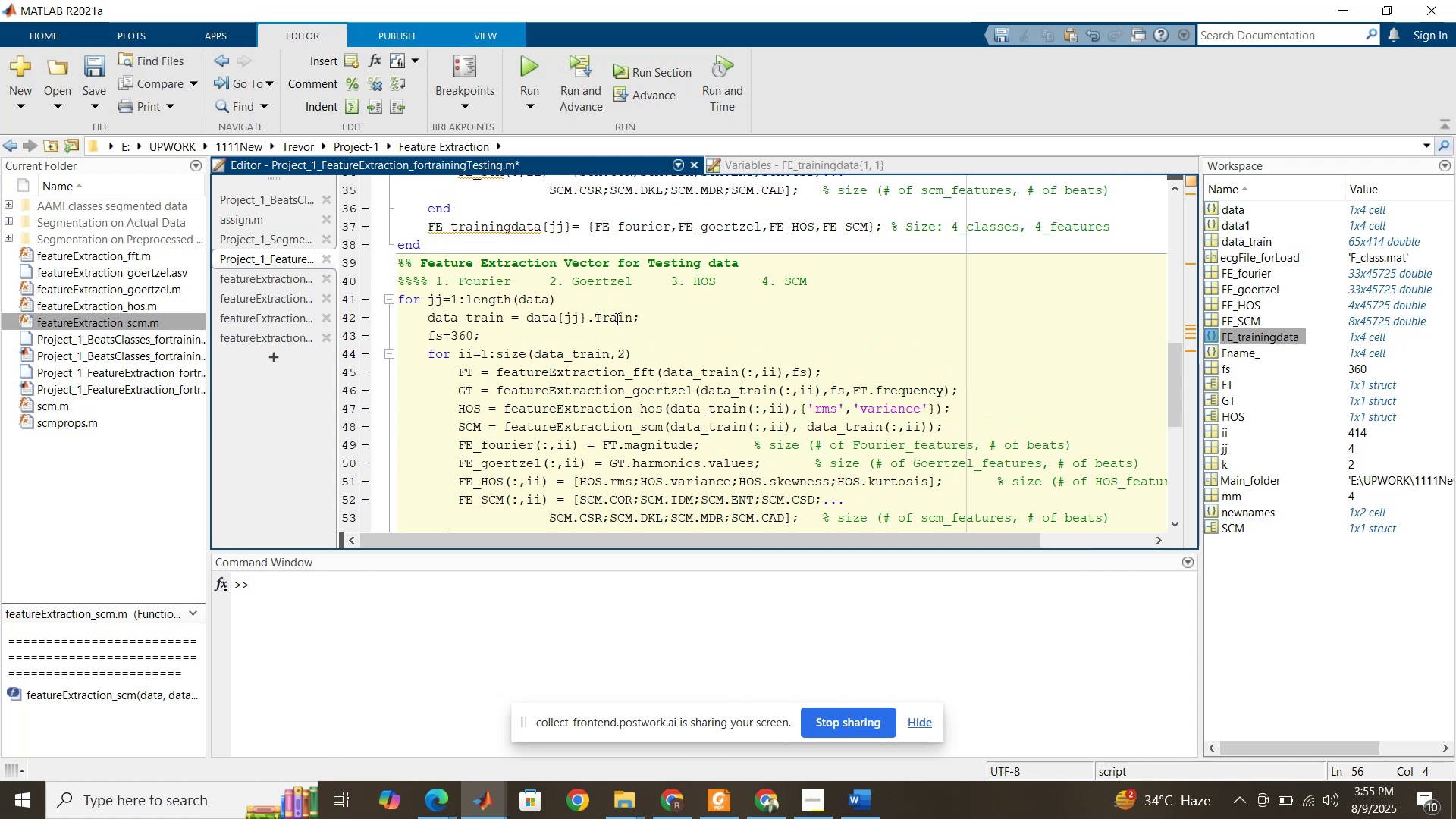 
double_click([616, 318])
 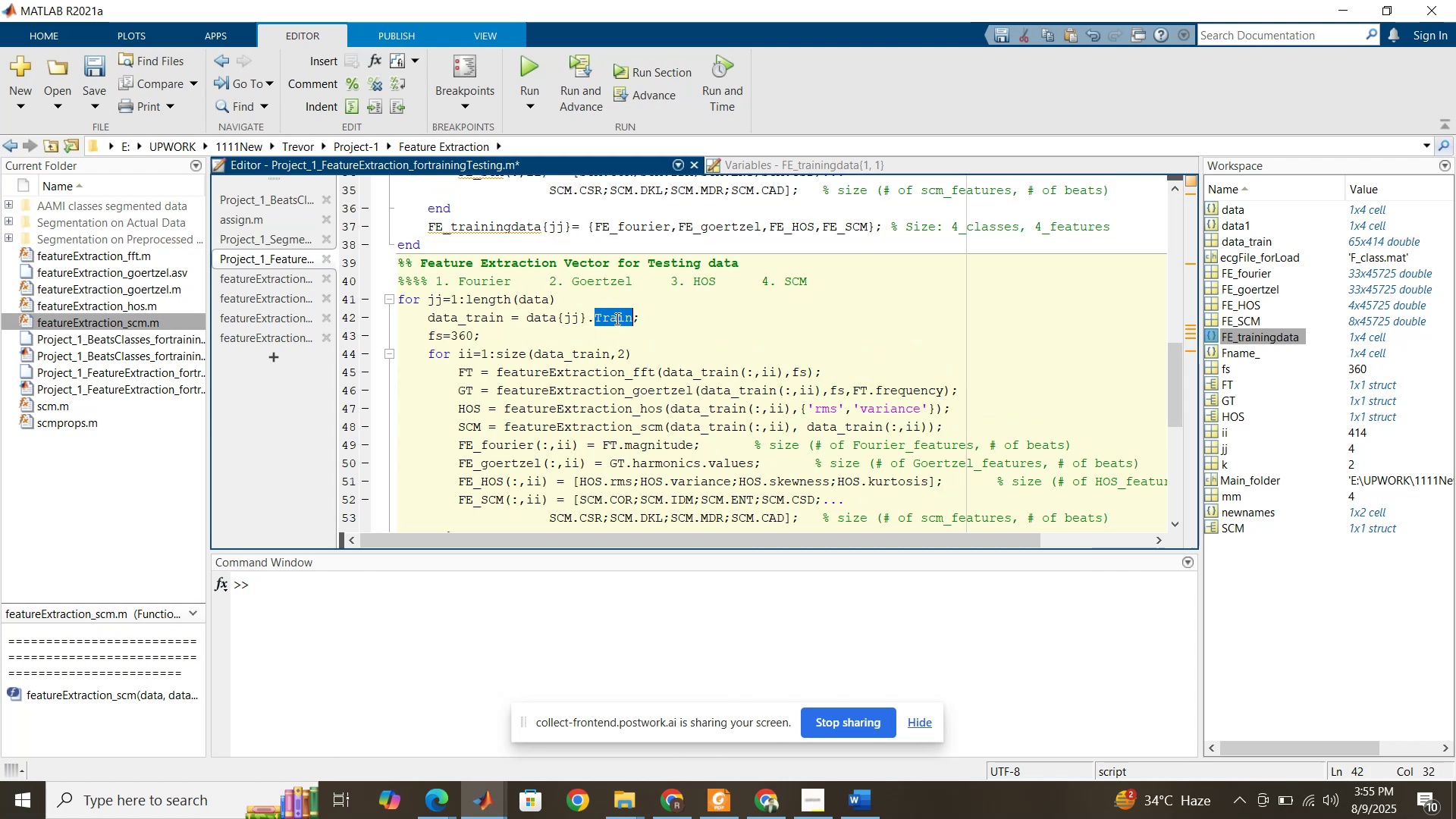 
type(te)
key(Backspace)
key(Backspace)
type(Test)
 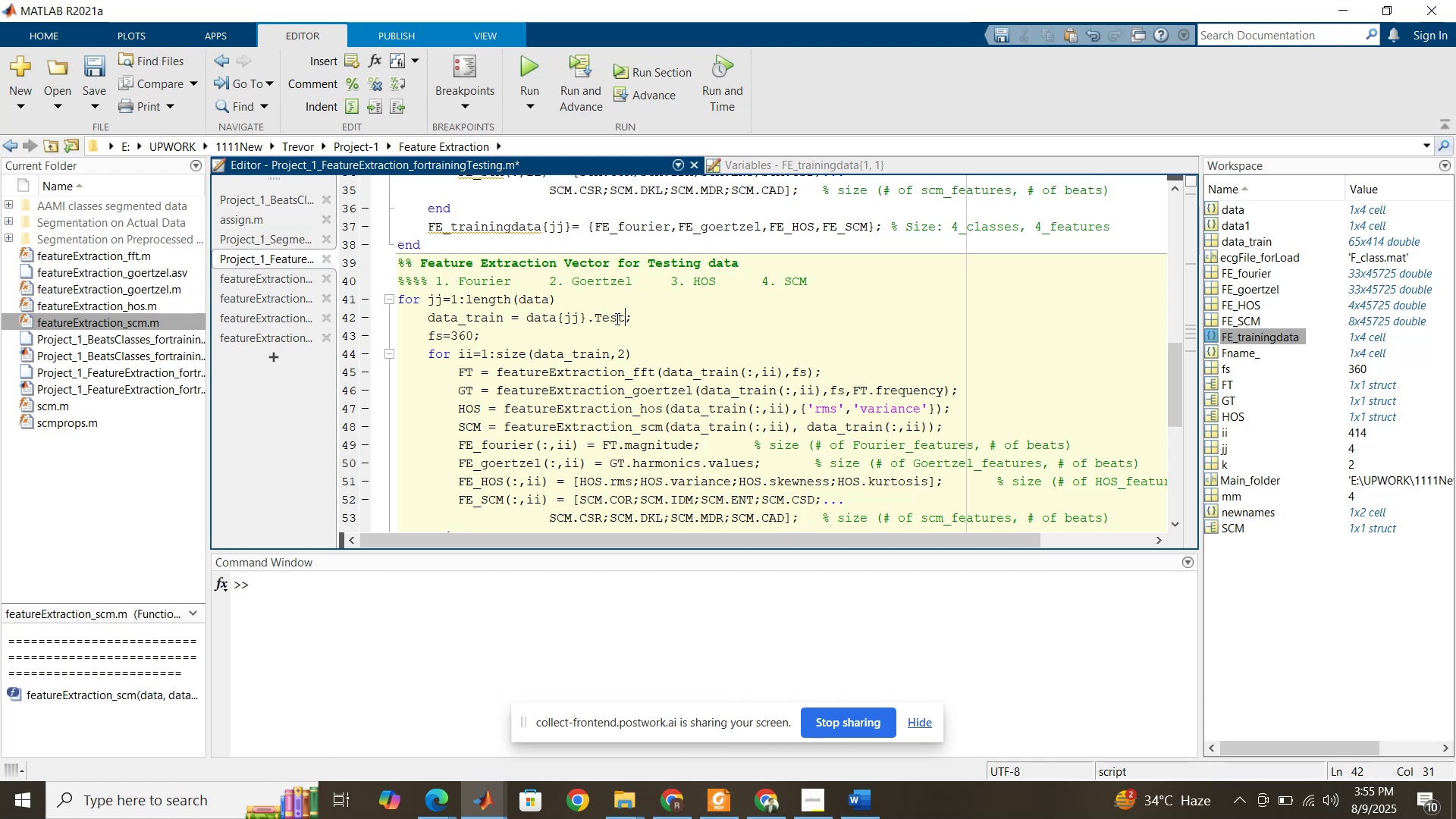 
wait(7.16)
 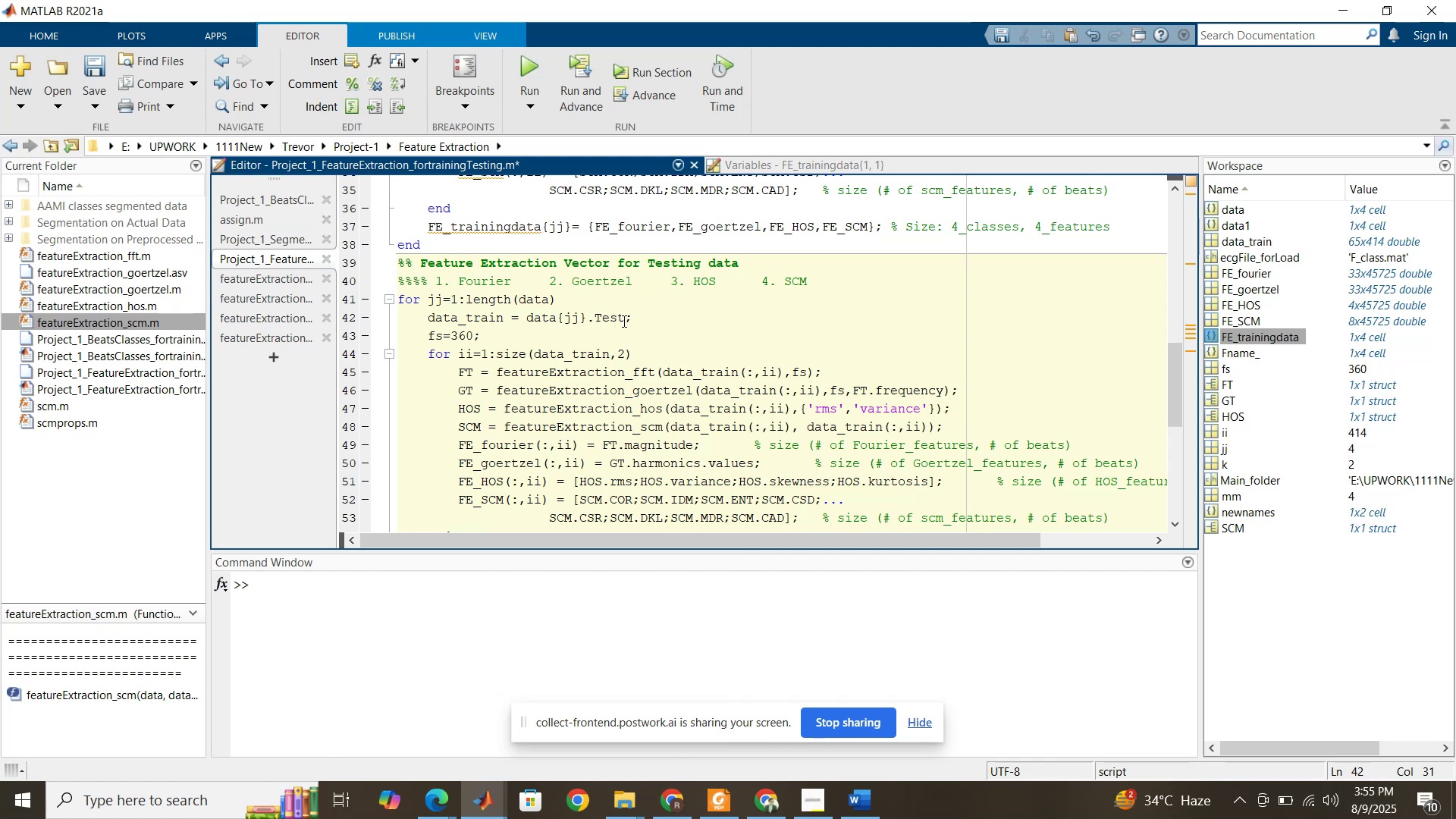 
double_click([489, 318])
 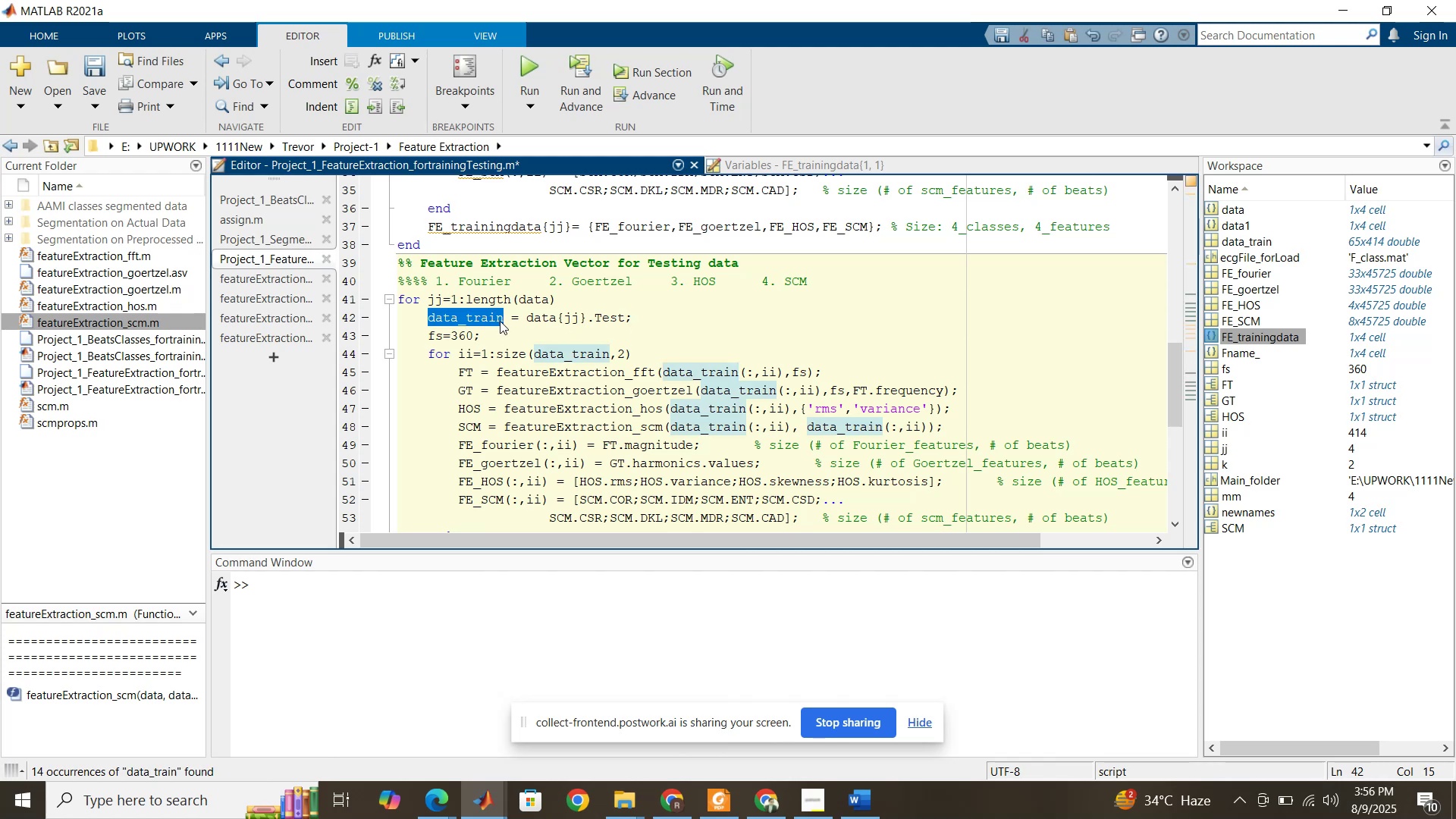 
left_click([500, 321])
 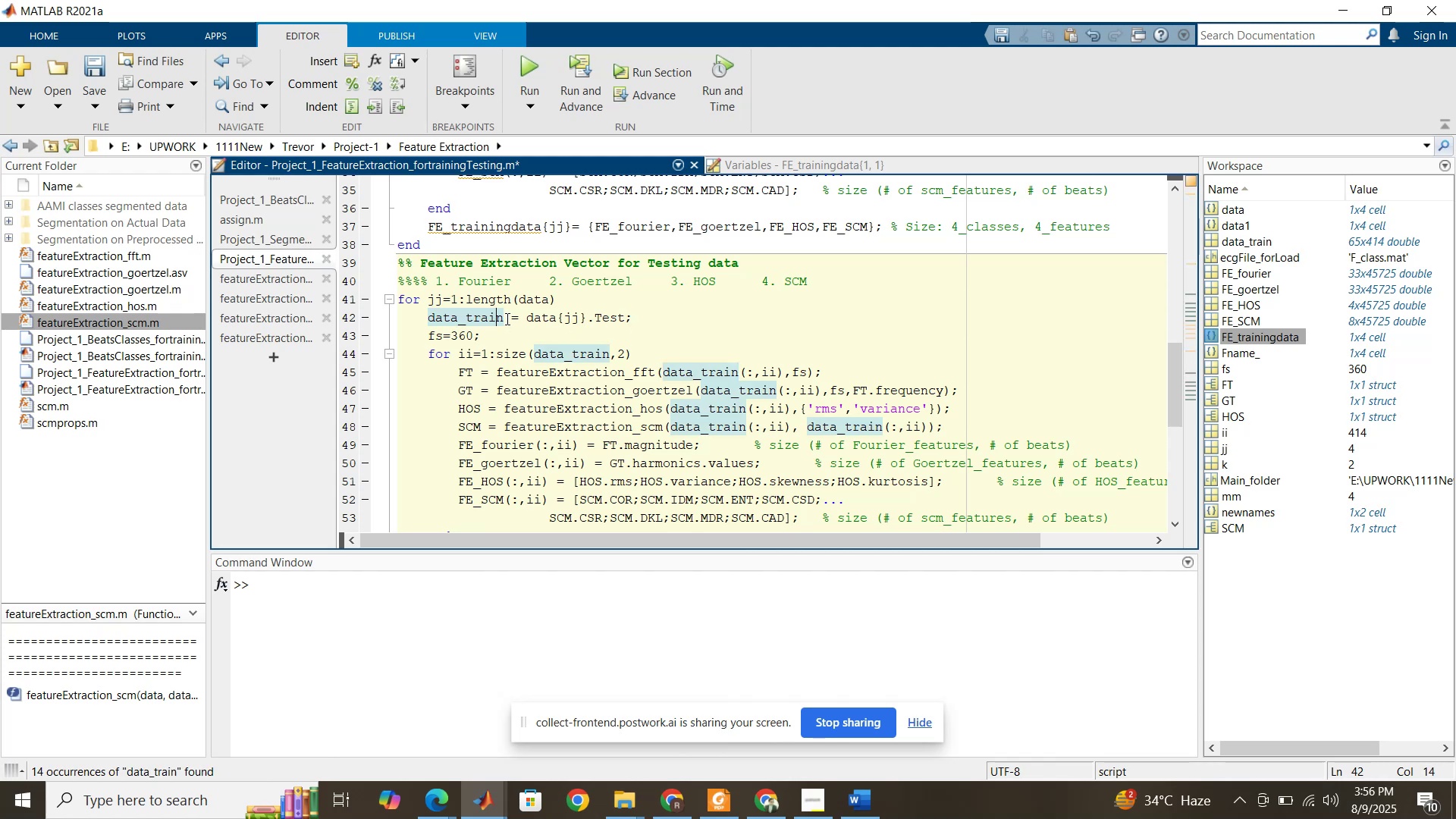 
left_click_drag(start_coordinate=[506, 318], to_coordinate=[475, 316])
 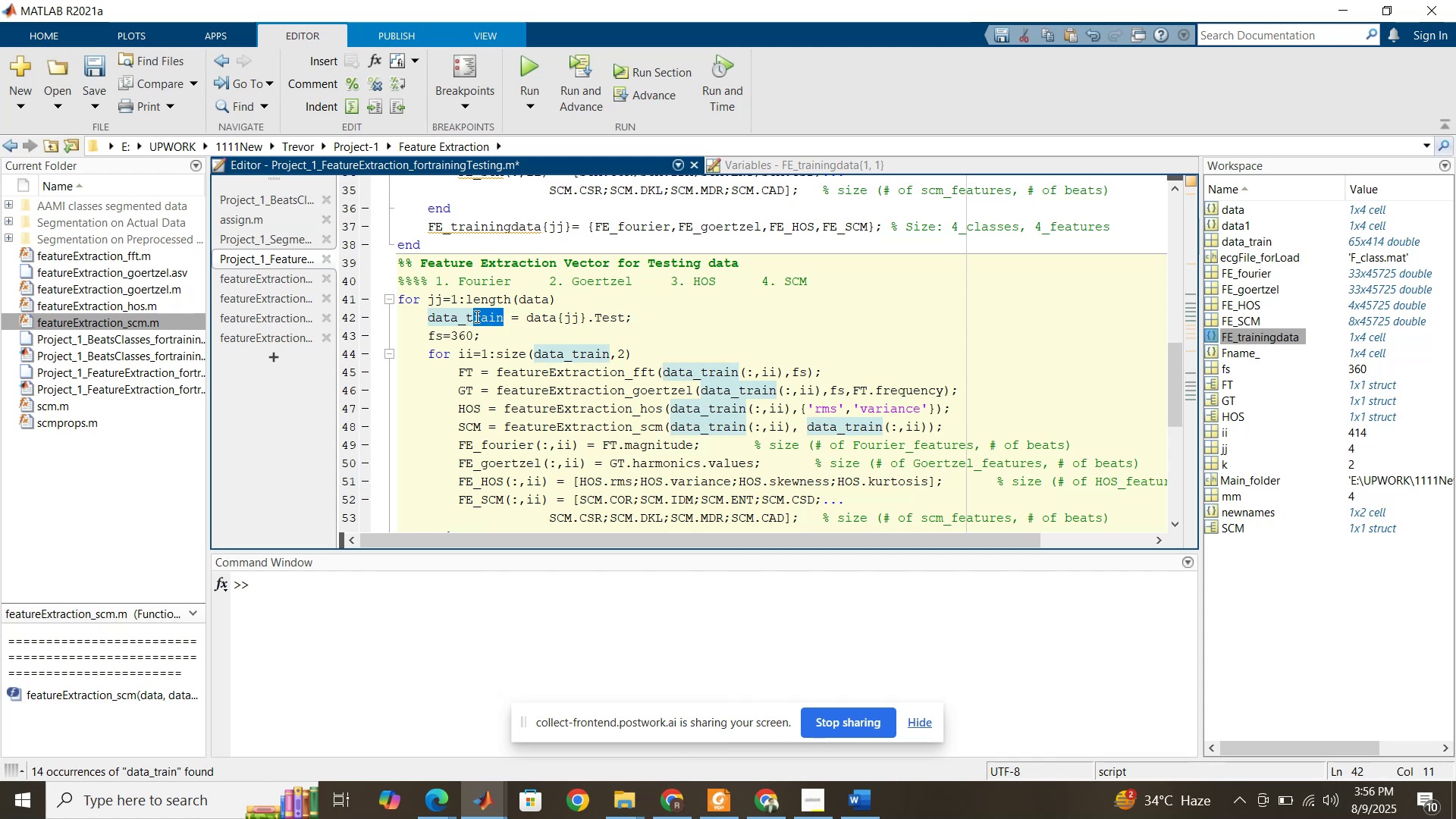 
type(est)
 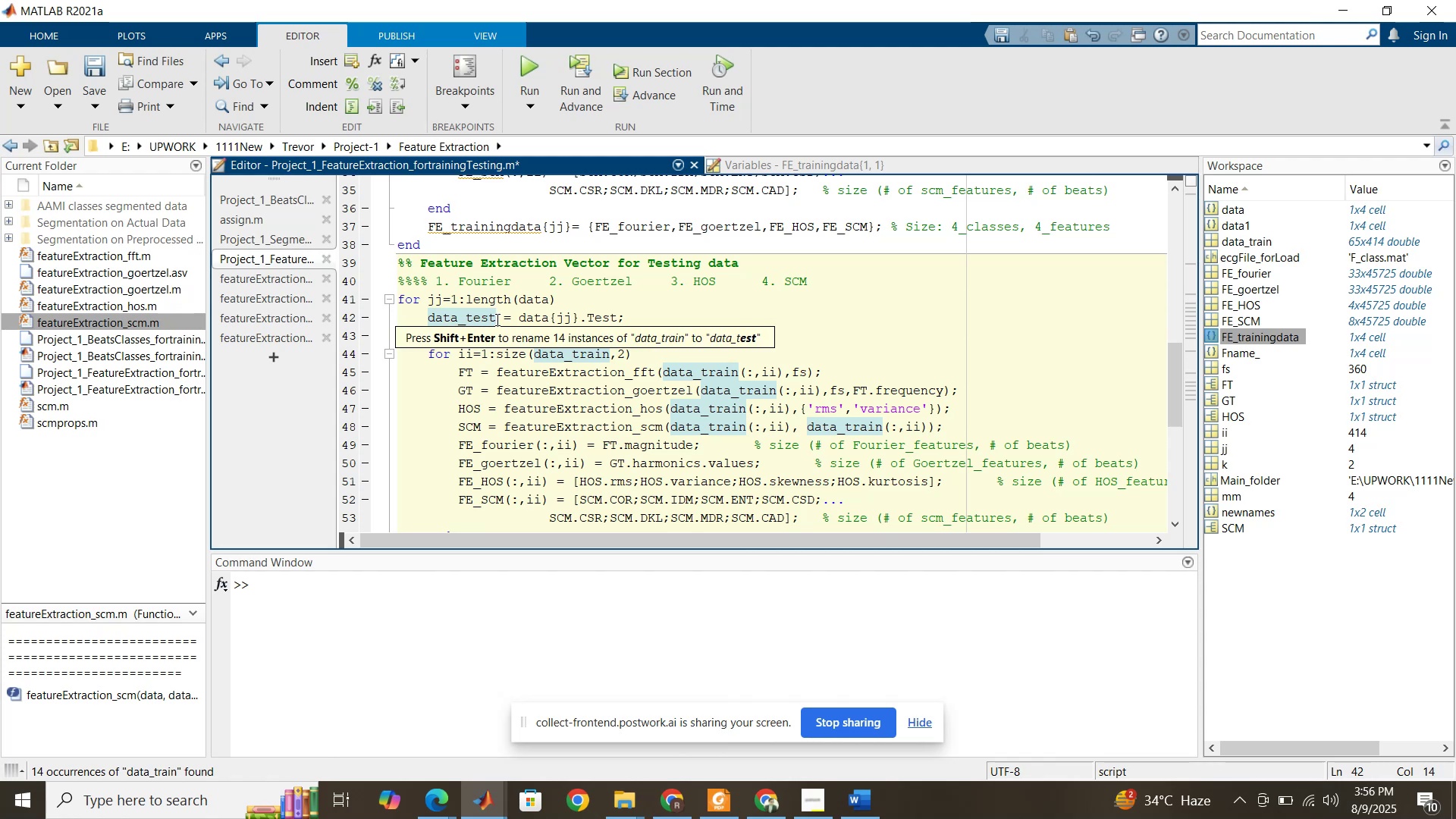 
left_click_drag(start_coordinate=[496, 319], to_coordinate=[469, 314])
 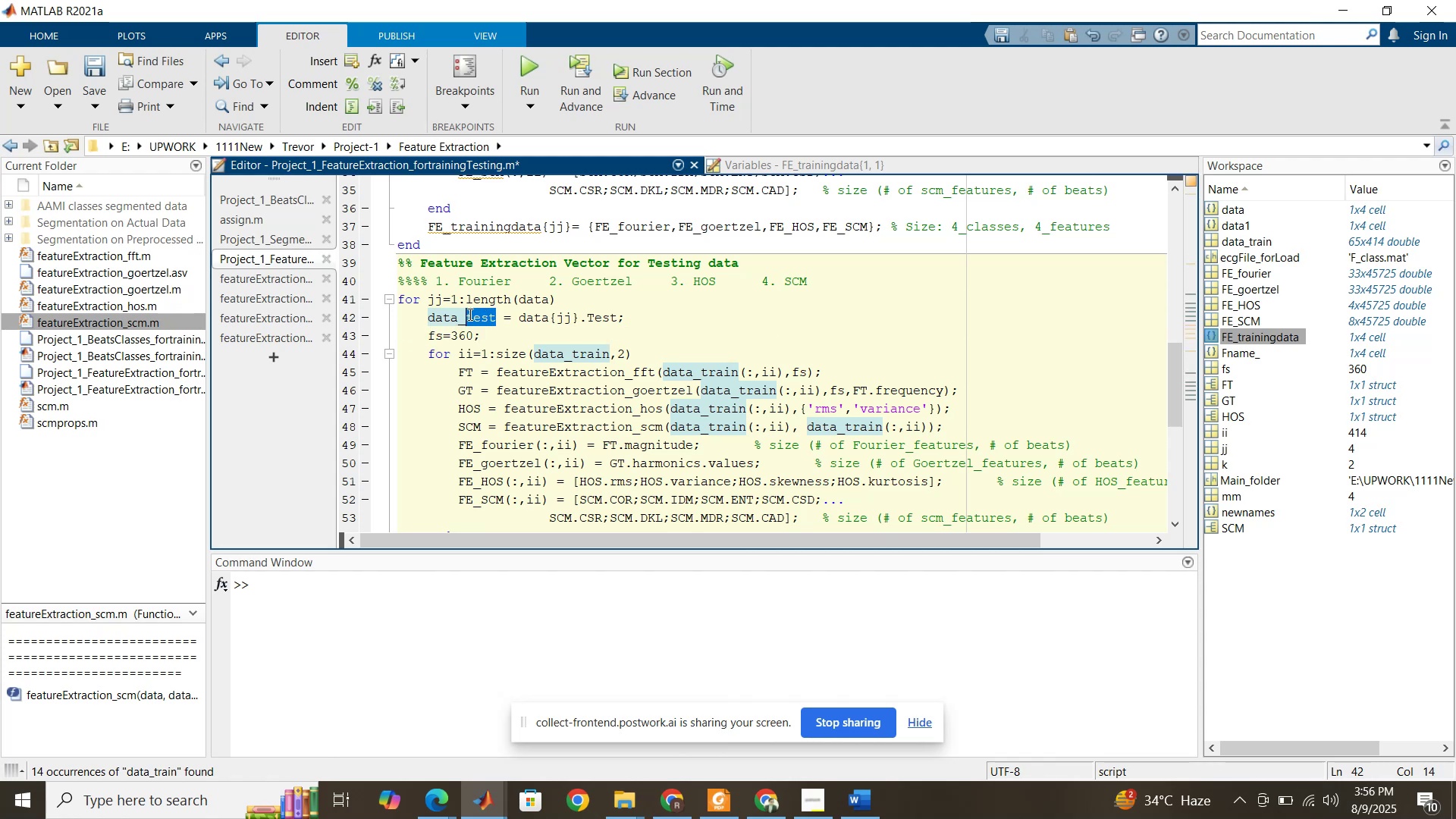 
key(Control+C)
 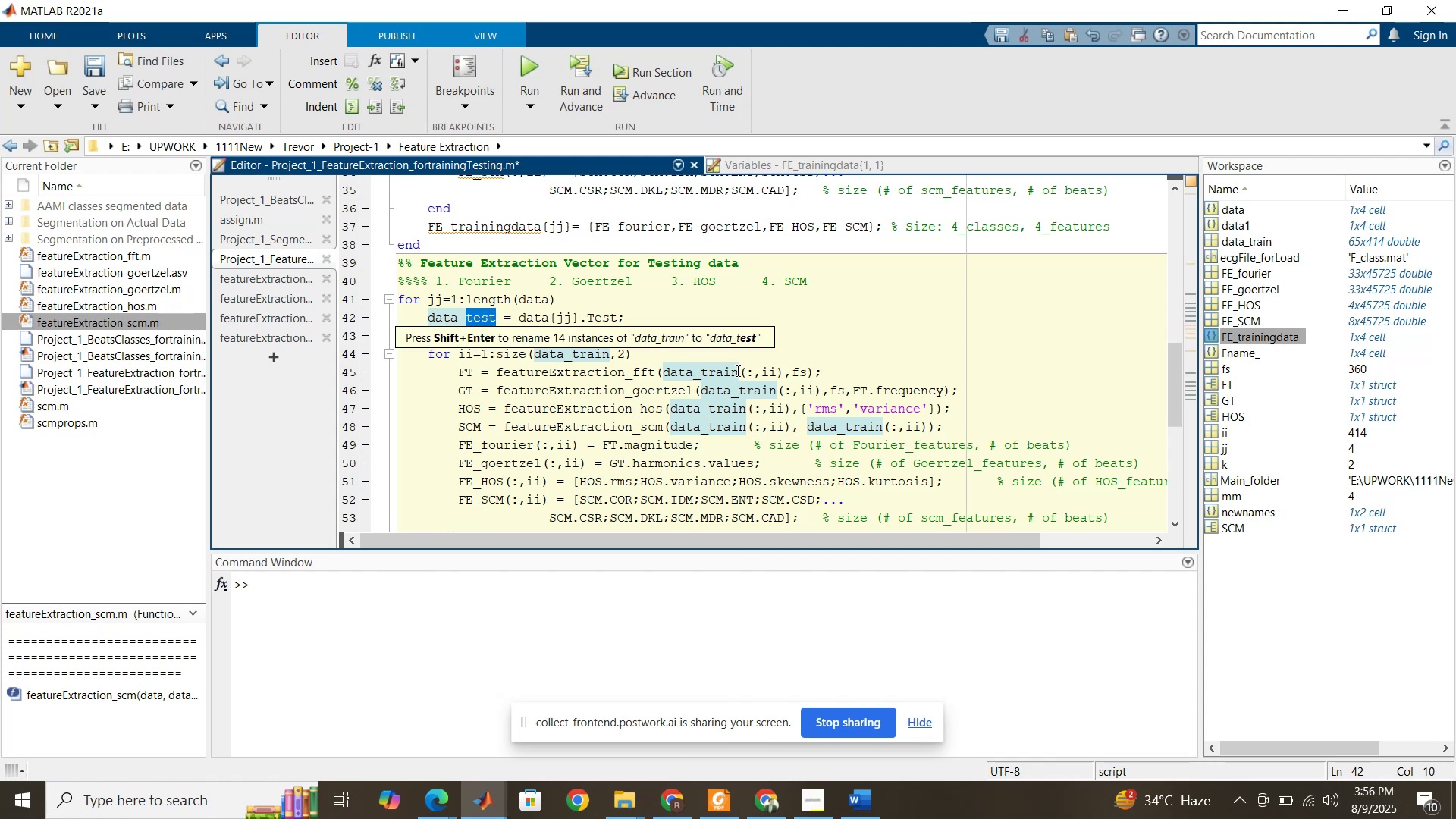 
left_click_drag(start_coordinate=[737, 372], to_coordinate=[703, 369])
 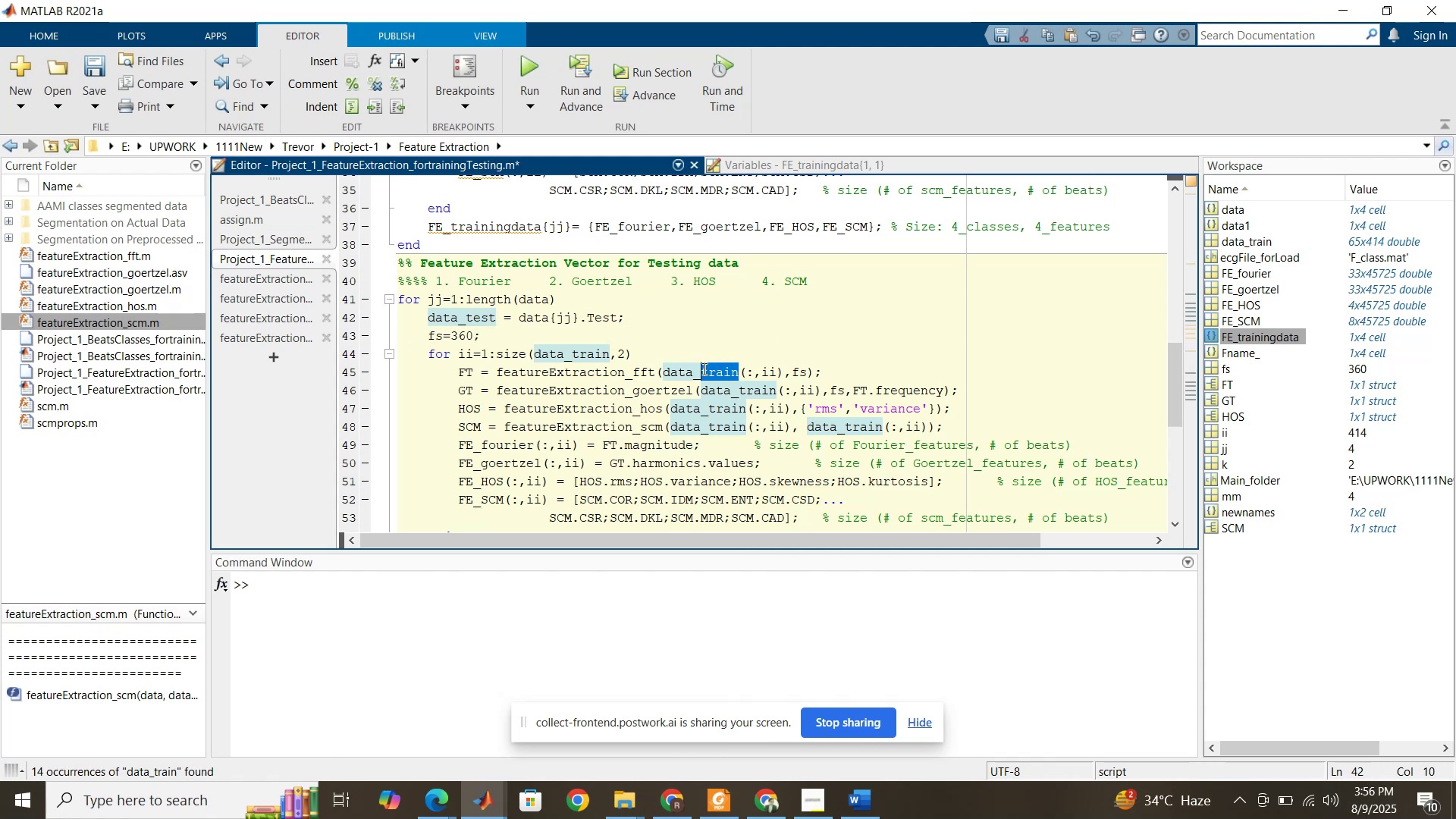 
key(Control+V)
 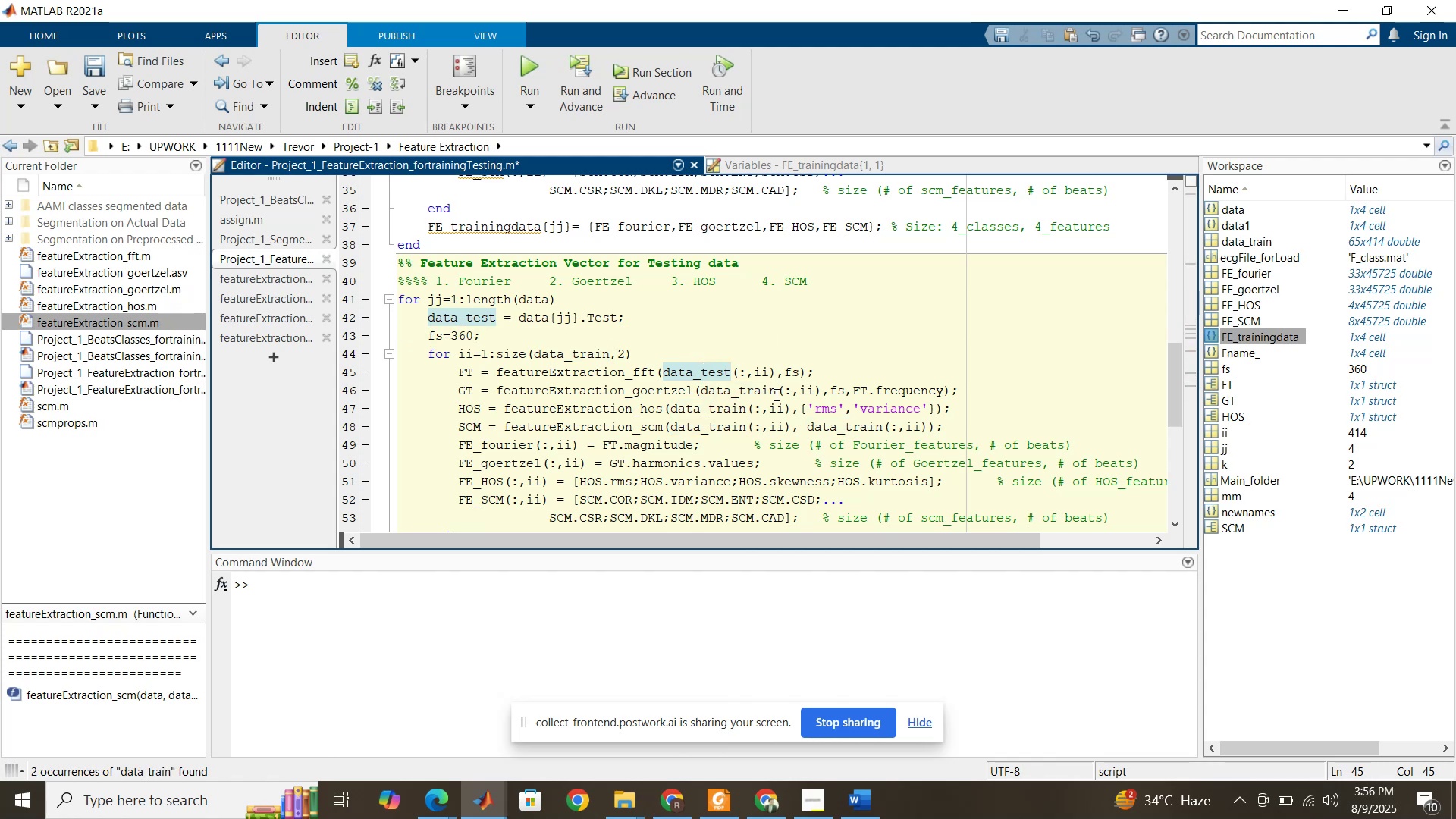 
left_click_drag(start_coordinate=[776, 394], to_coordinate=[736, 387])
 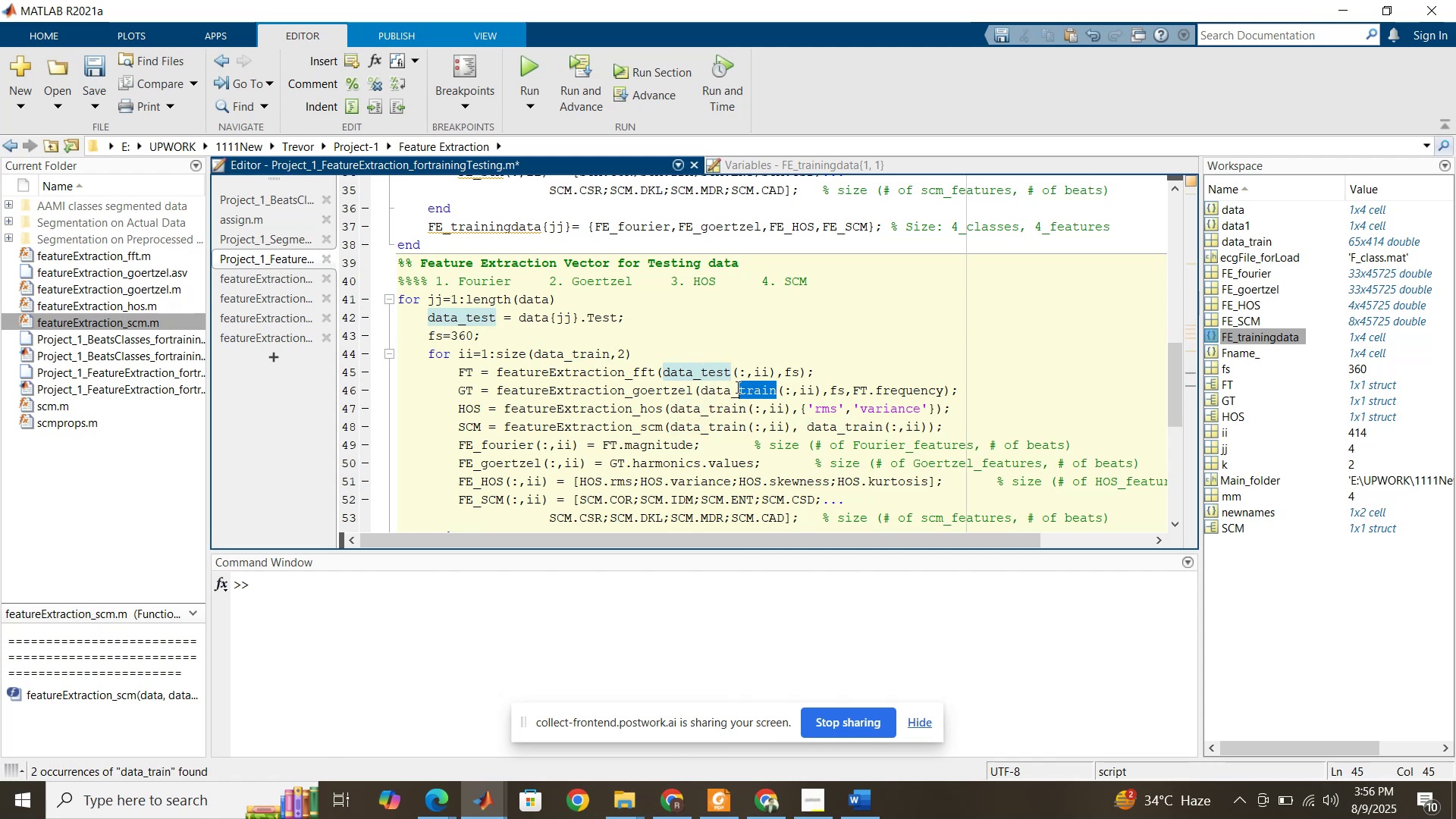 
key(Control+ControlLeft)
 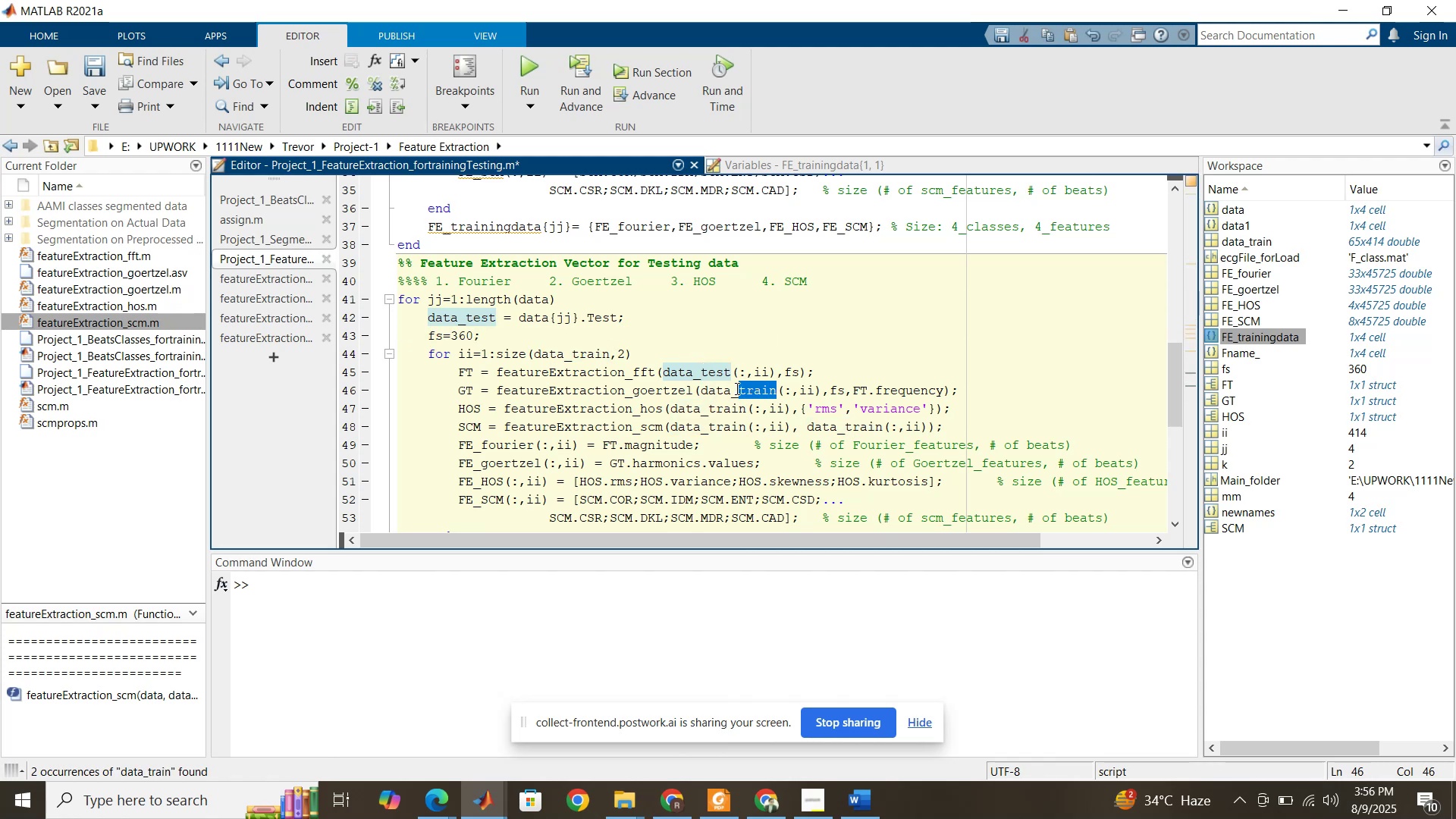 
key(Control+V)
 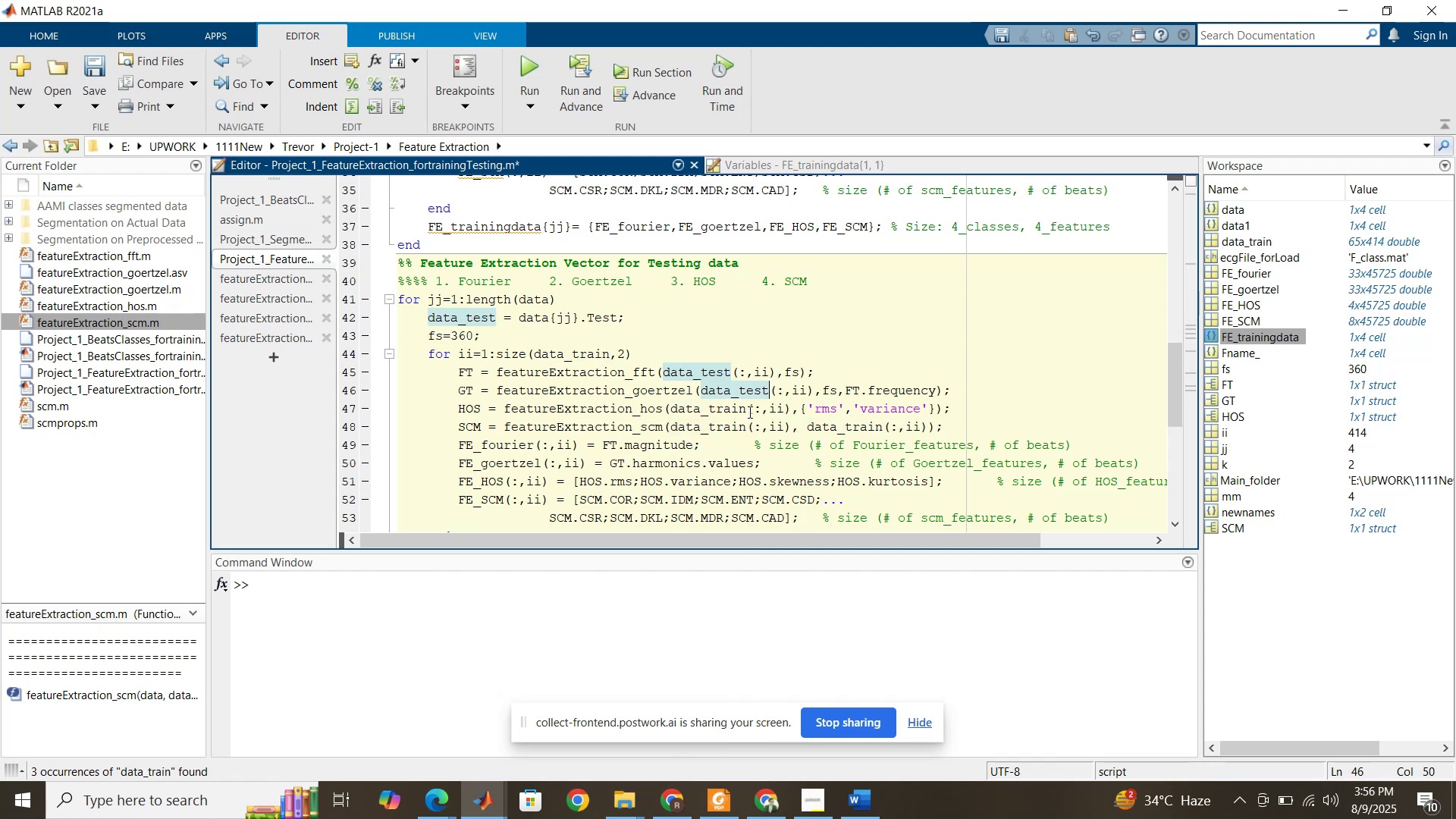 
left_click_drag(start_coordinate=[749, 412], to_coordinate=[712, 410])
 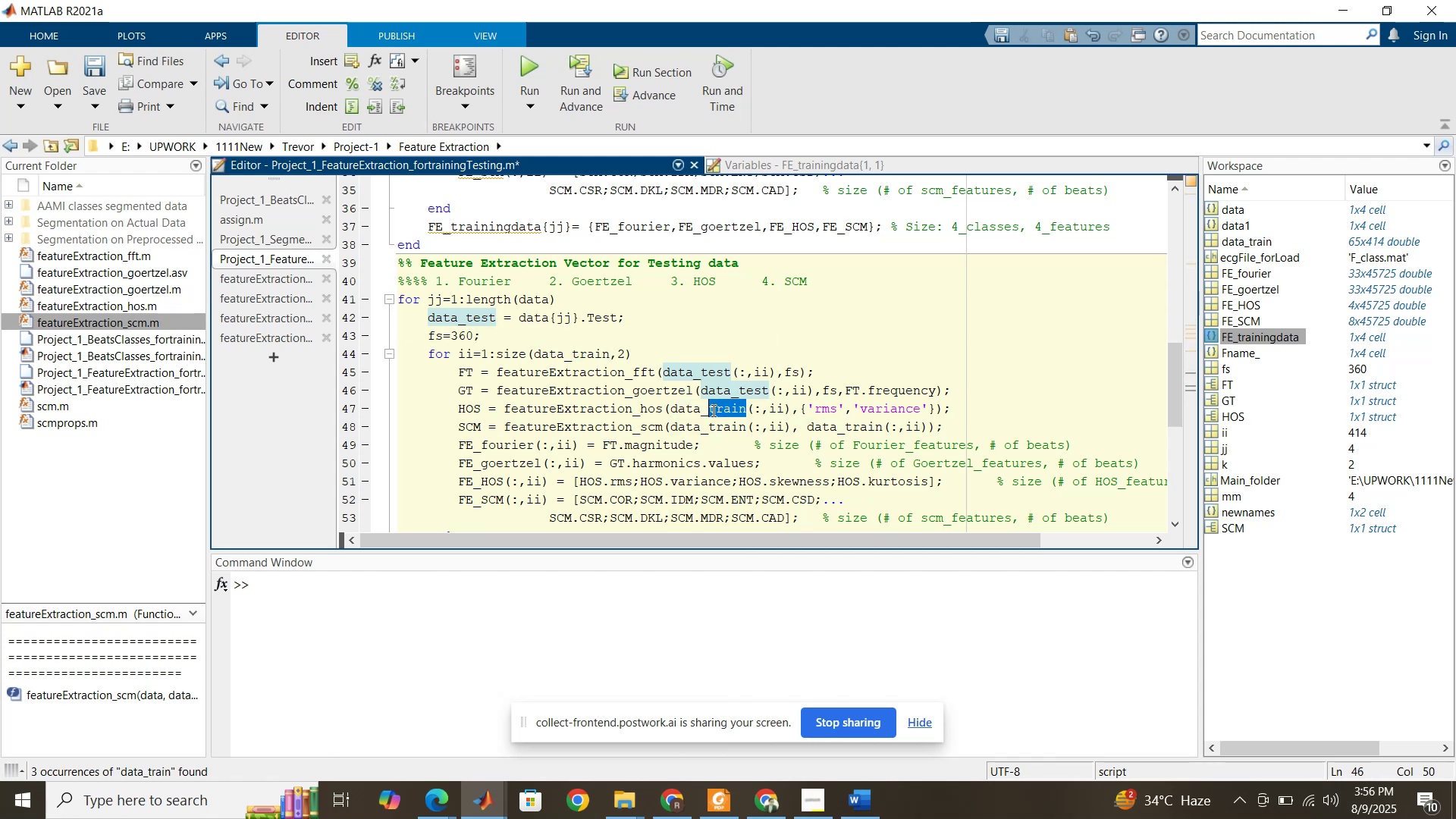 
key(Control+V)
 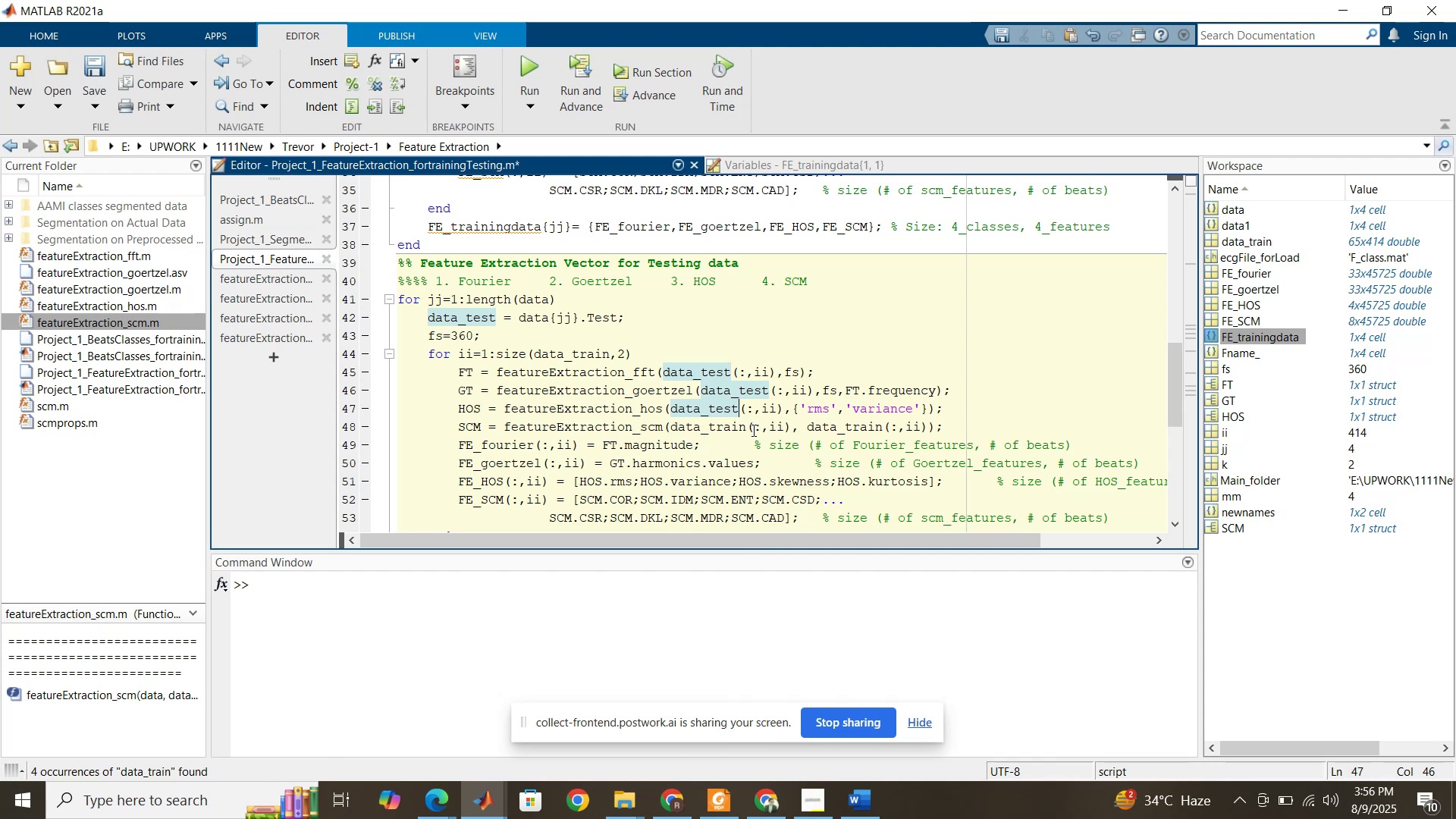 
left_click_drag(start_coordinate=[747, 428], to_coordinate=[712, 425])
 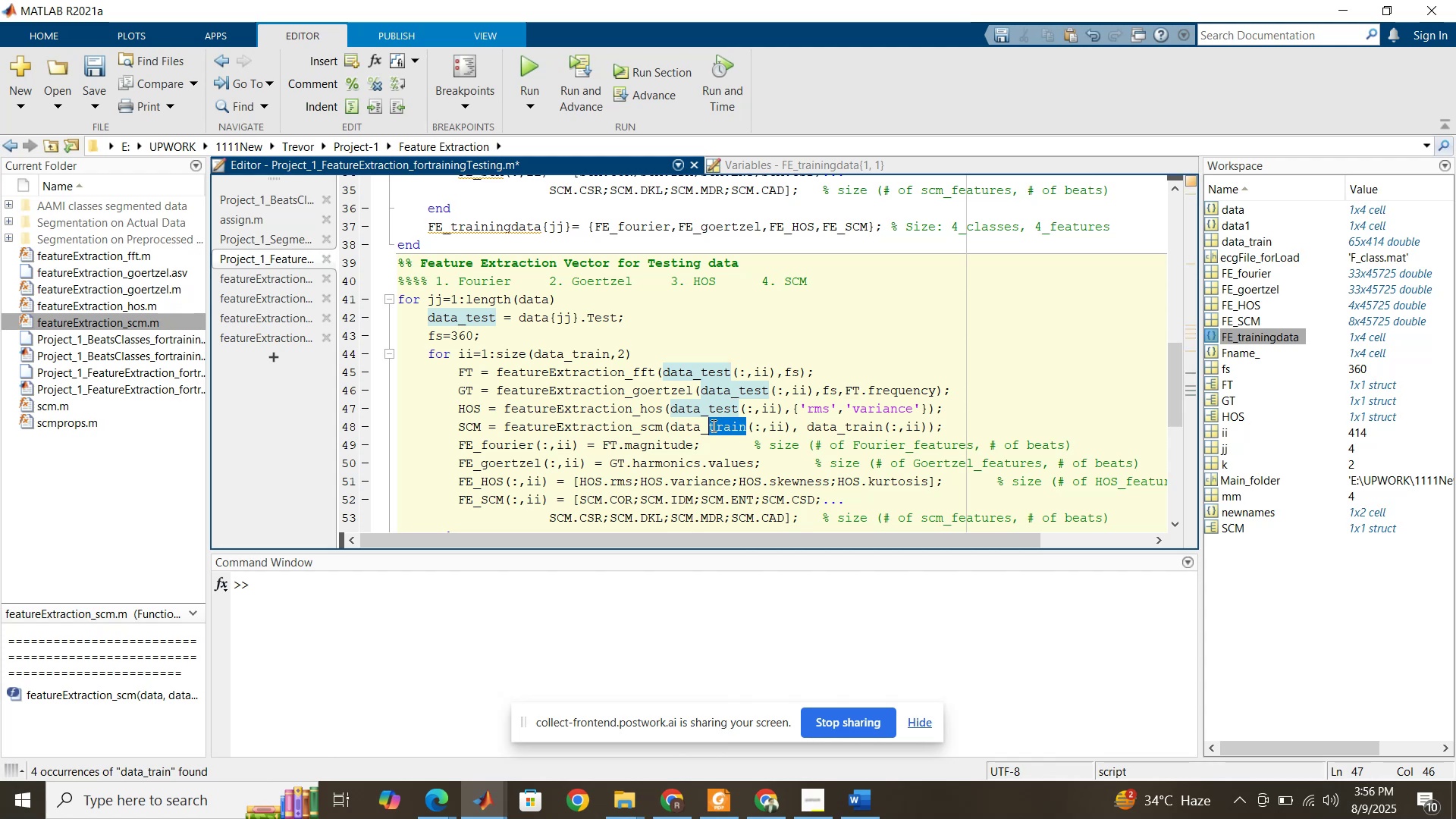 
key(Control+ControlLeft)
 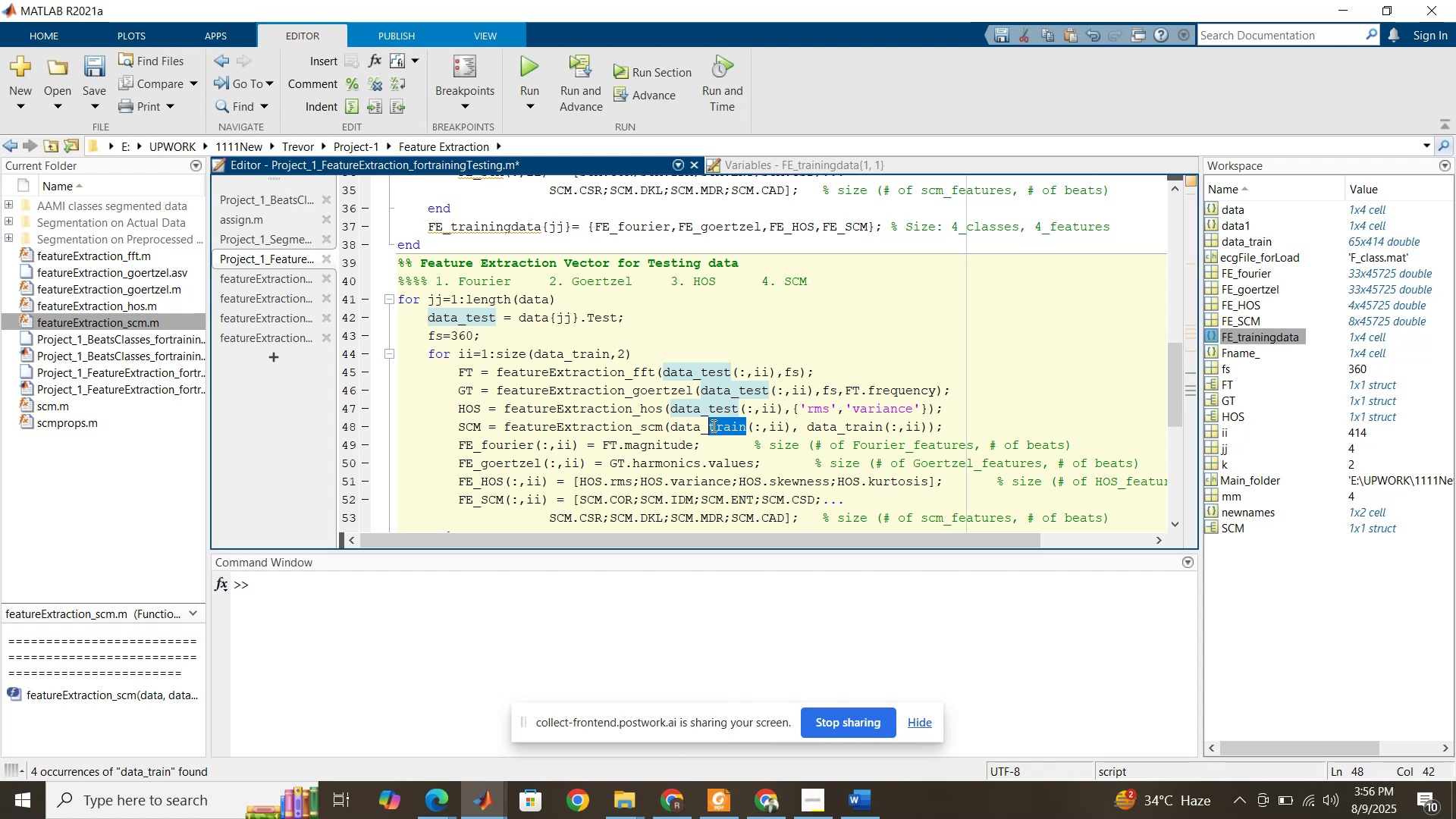 
key(Control+V)
 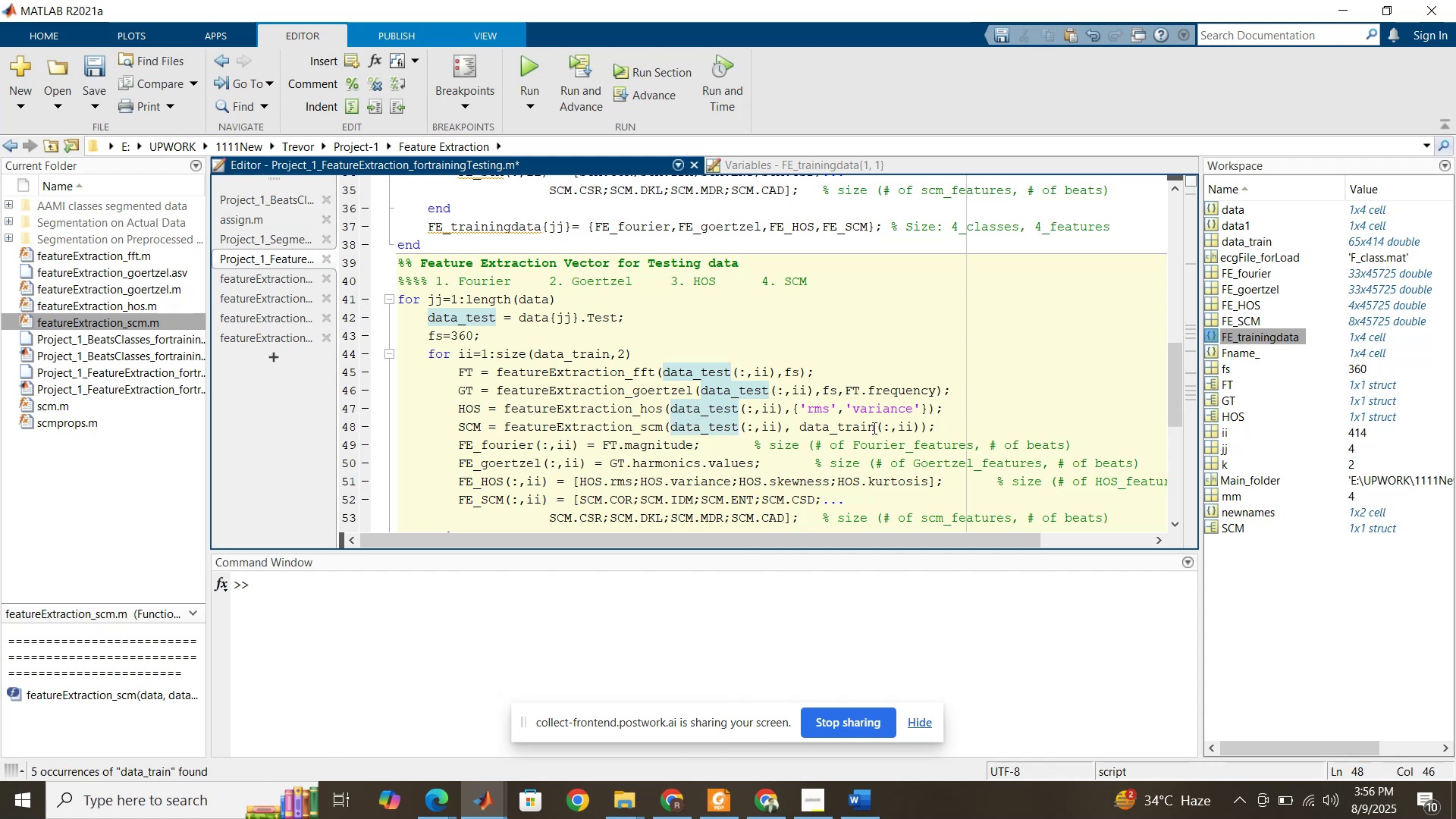 
left_click_drag(start_coordinate=[873, 428], to_coordinate=[838, 426])
 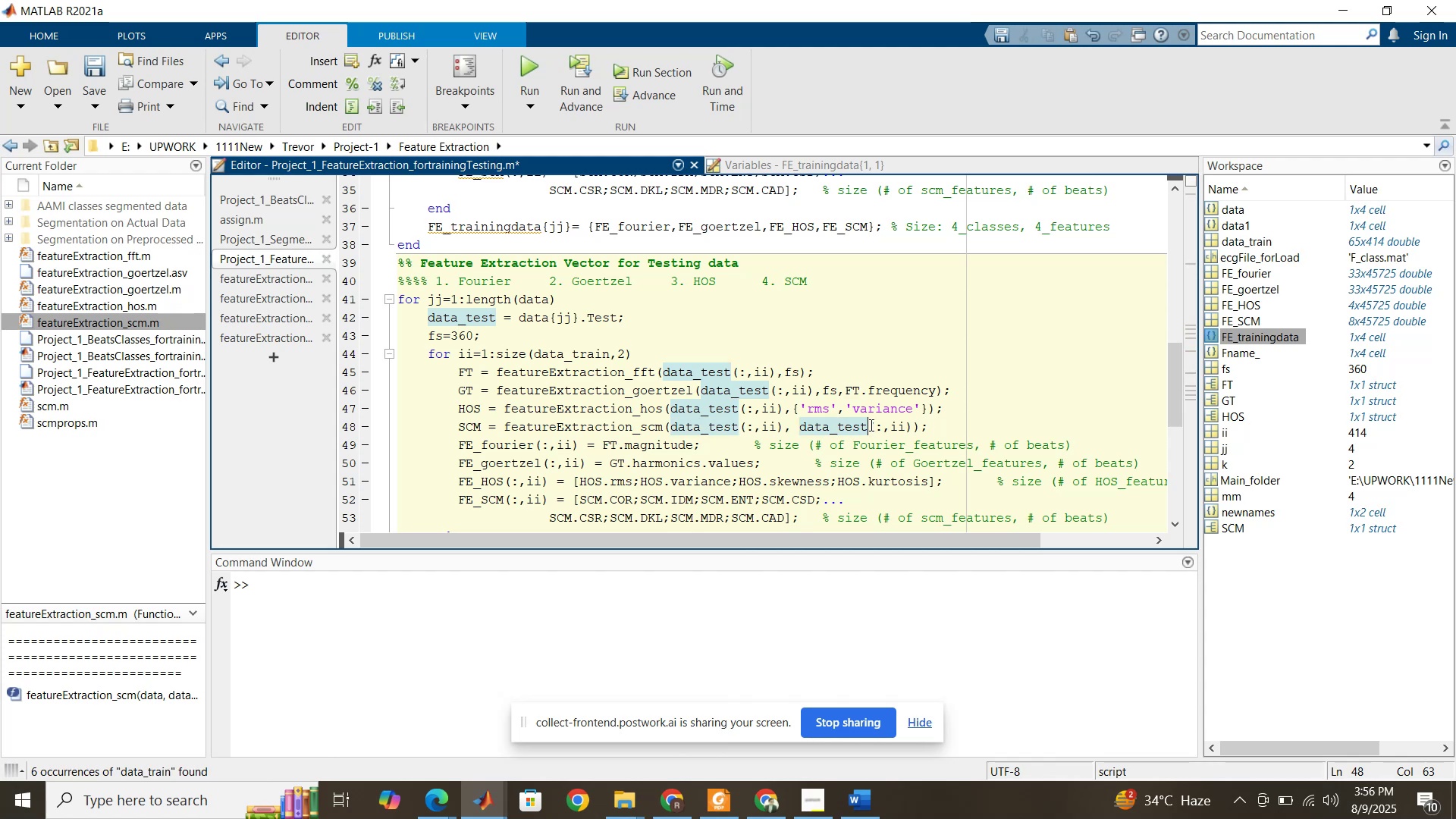 
key(Control+V)
 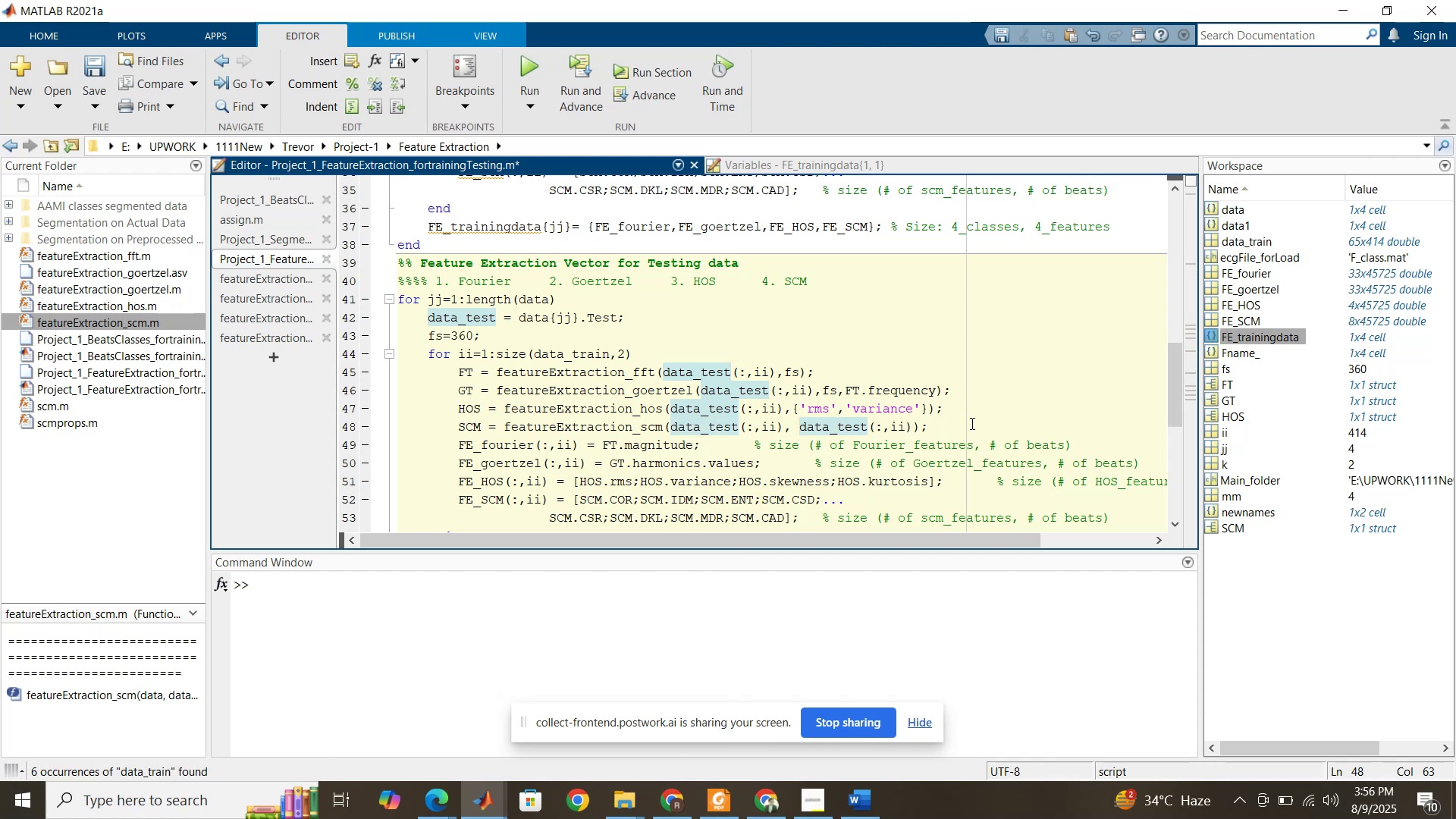 
left_click([971, 423])
 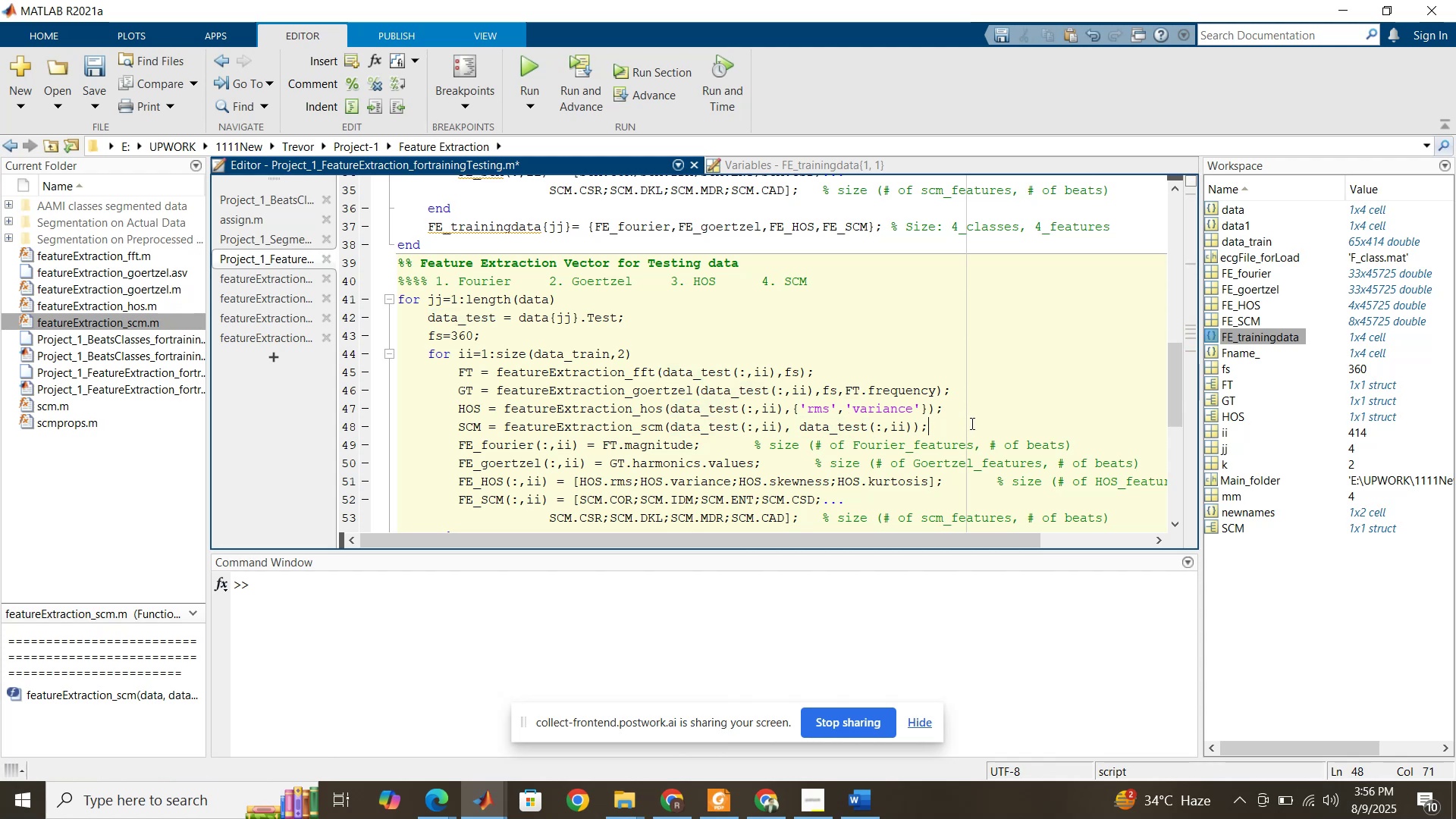 
type(  % Without any)
 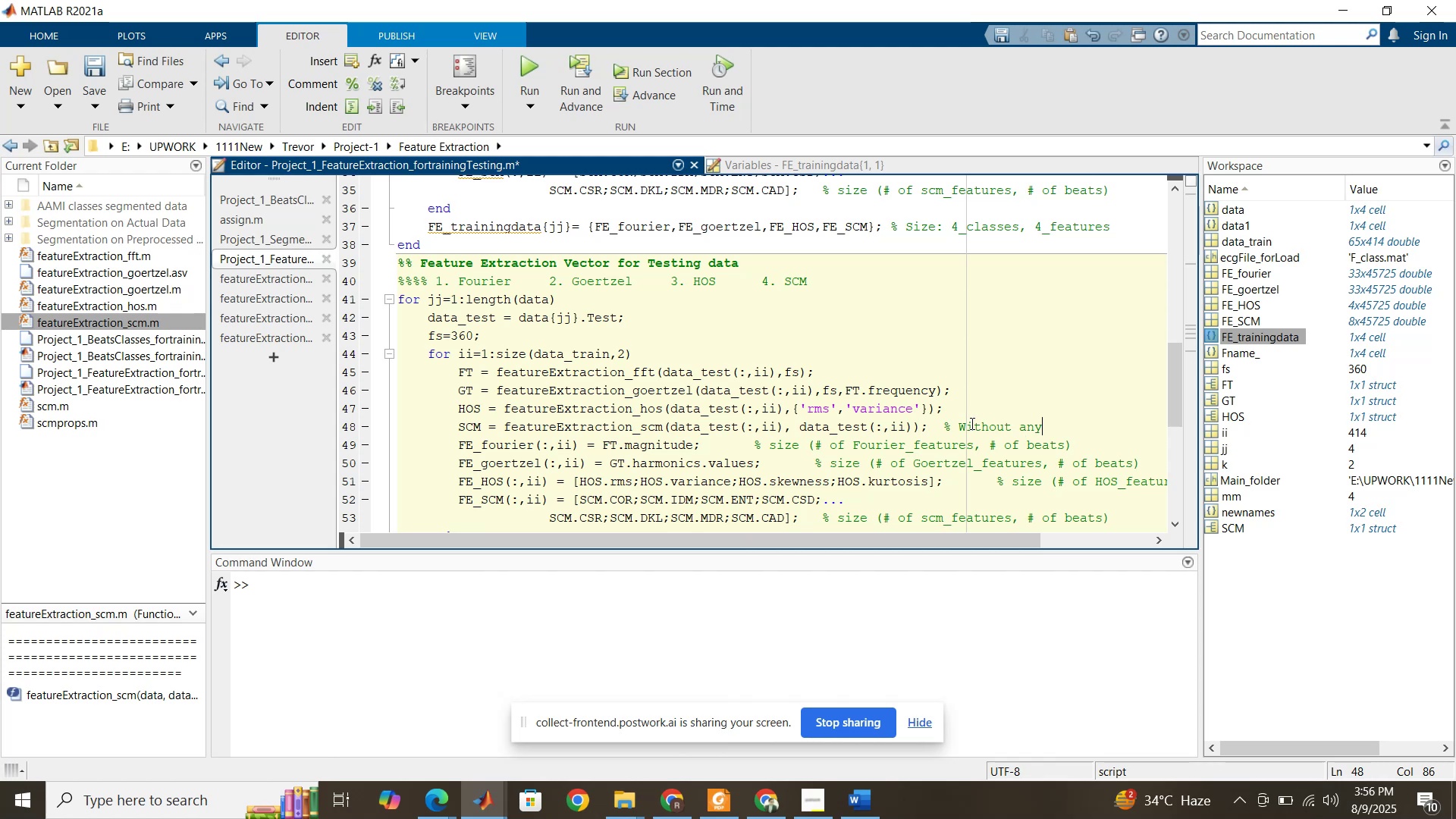 
key(Backspace)
key(Backspace)
type(pplying any filter)
 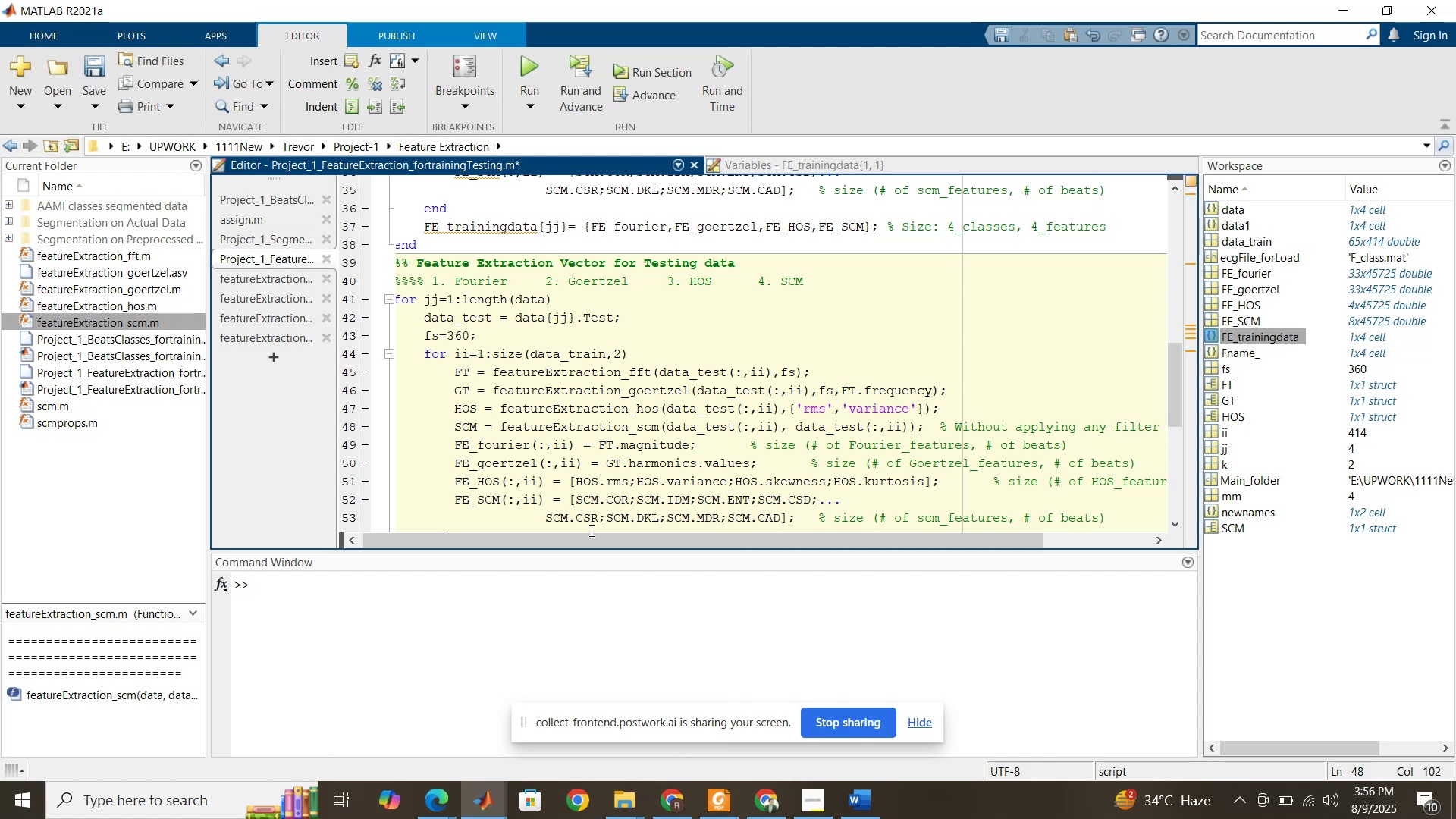 
scroll: coordinate [655, 376], scroll_direction: down, amount: 2.0
 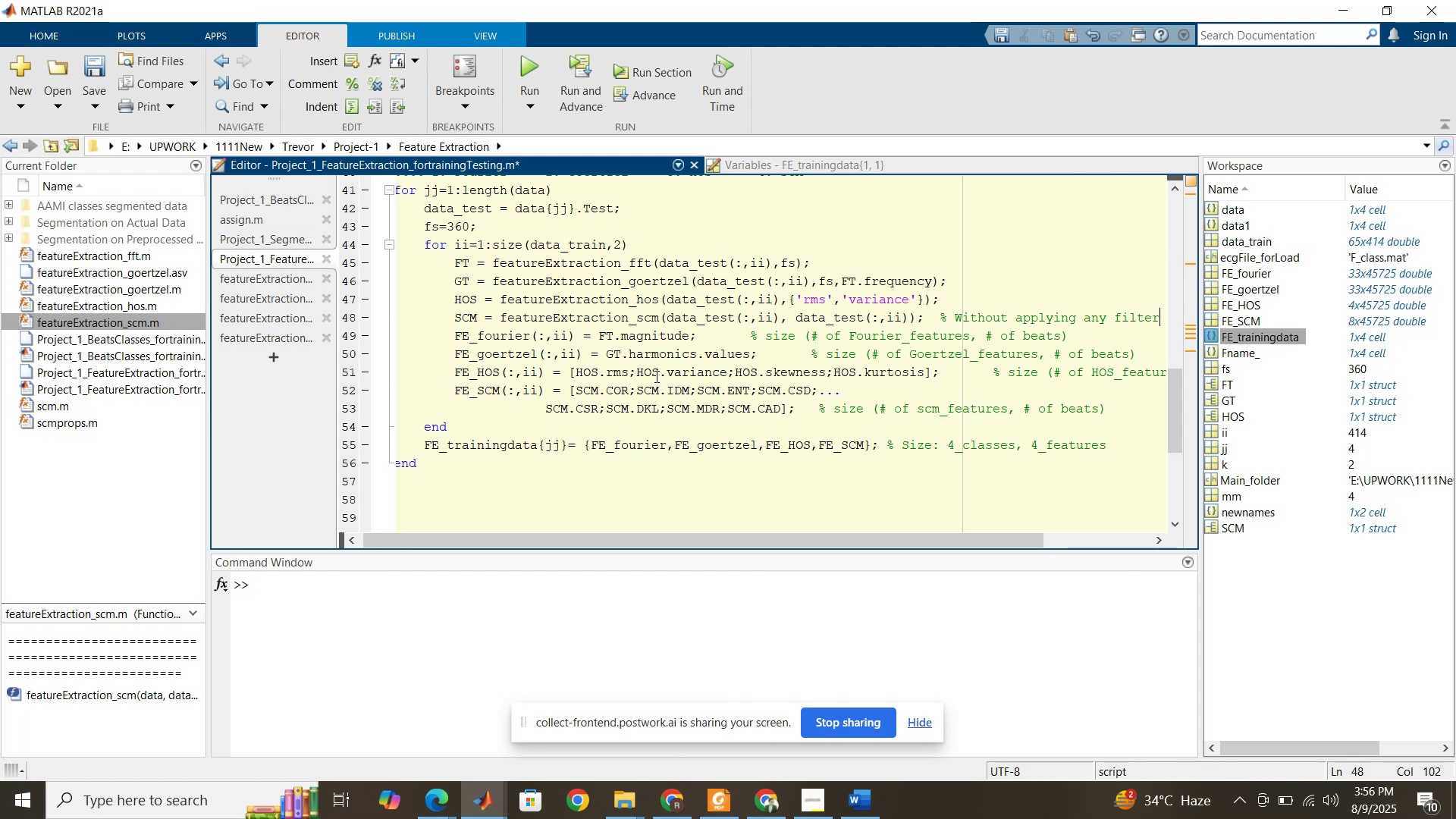 
wait(10.98)
 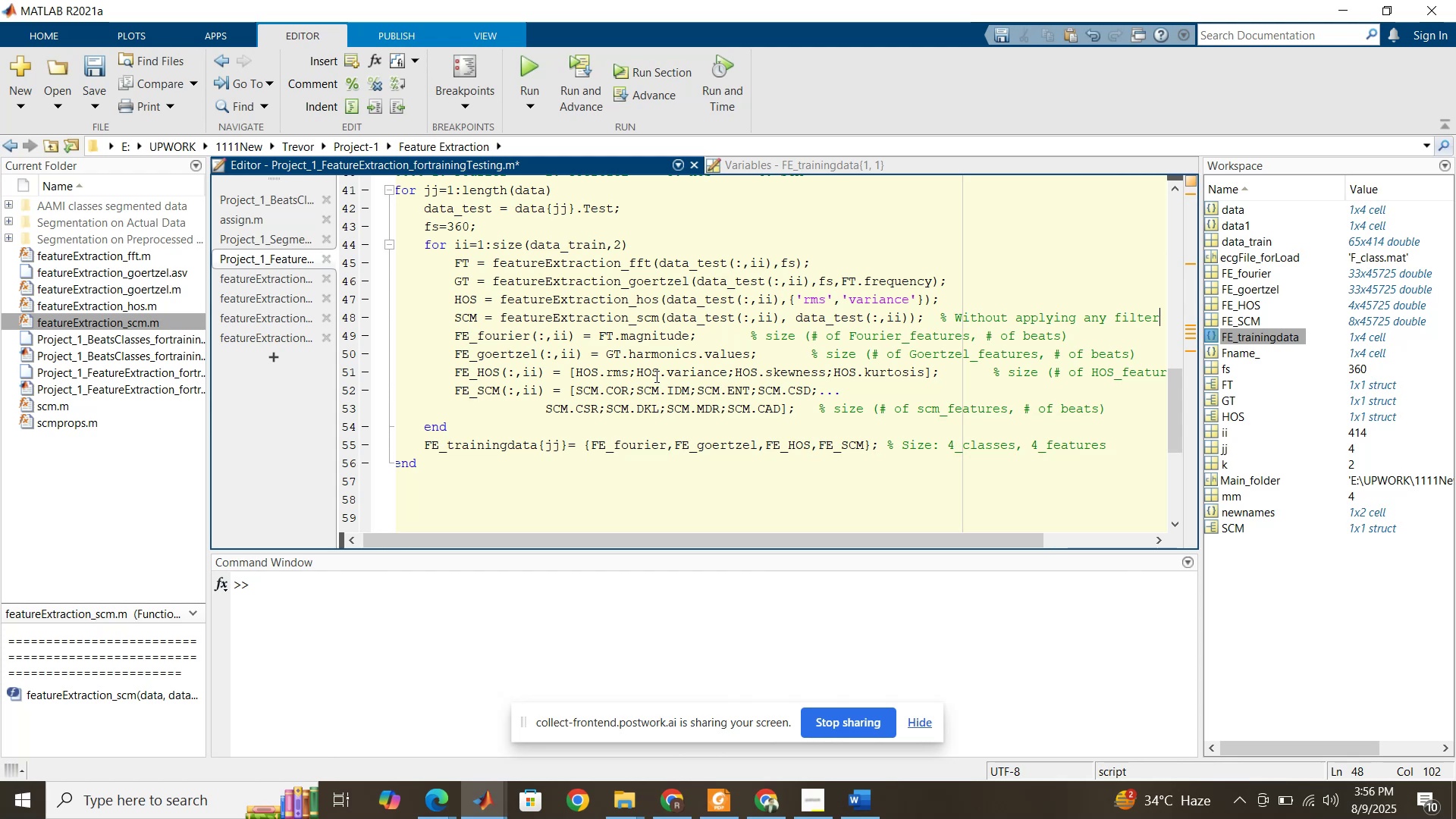 
left_click([512, 451])
 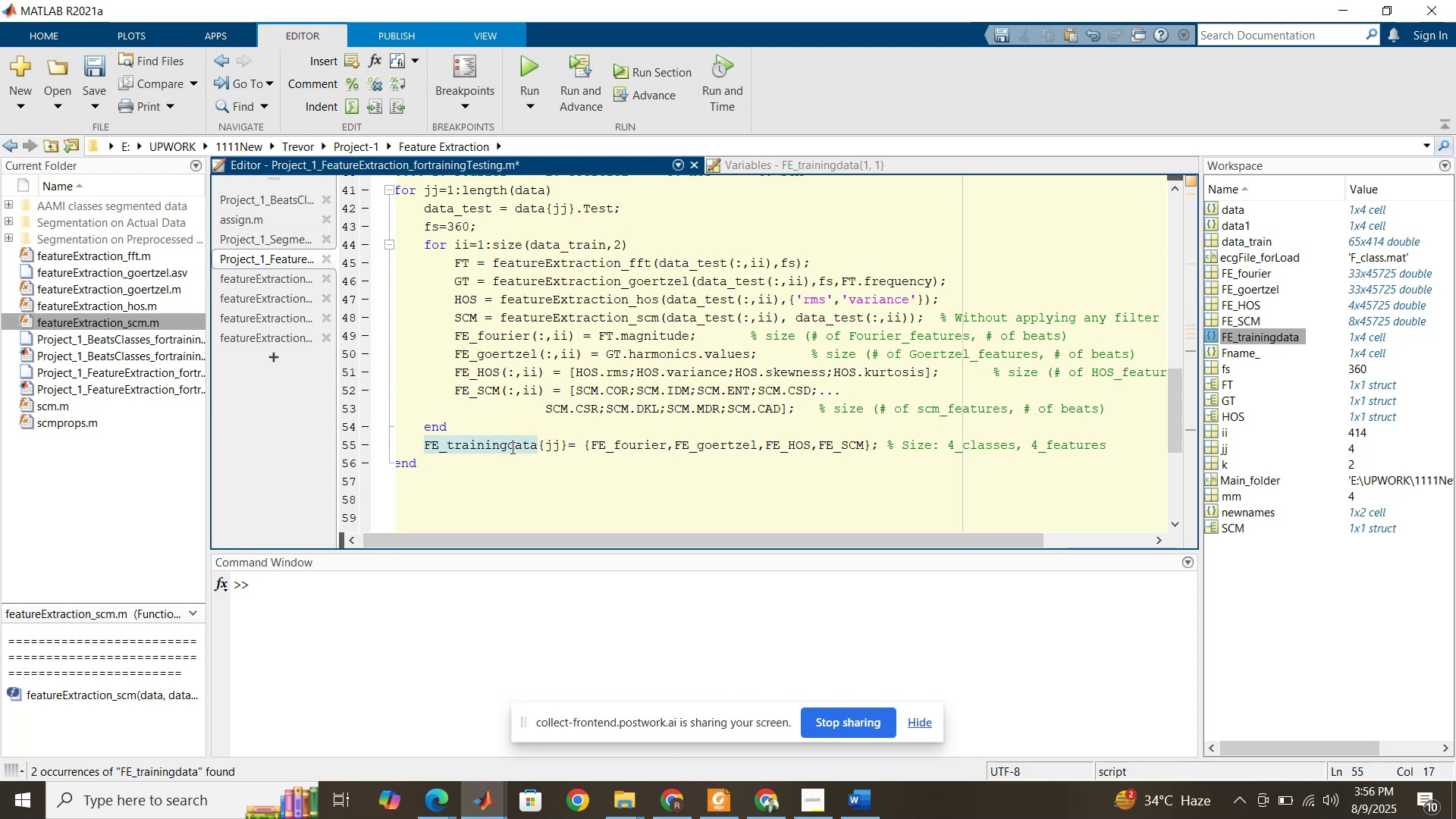 
left_click_drag(start_coordinate=[510, 447], to_coordinate=[457, 447])
 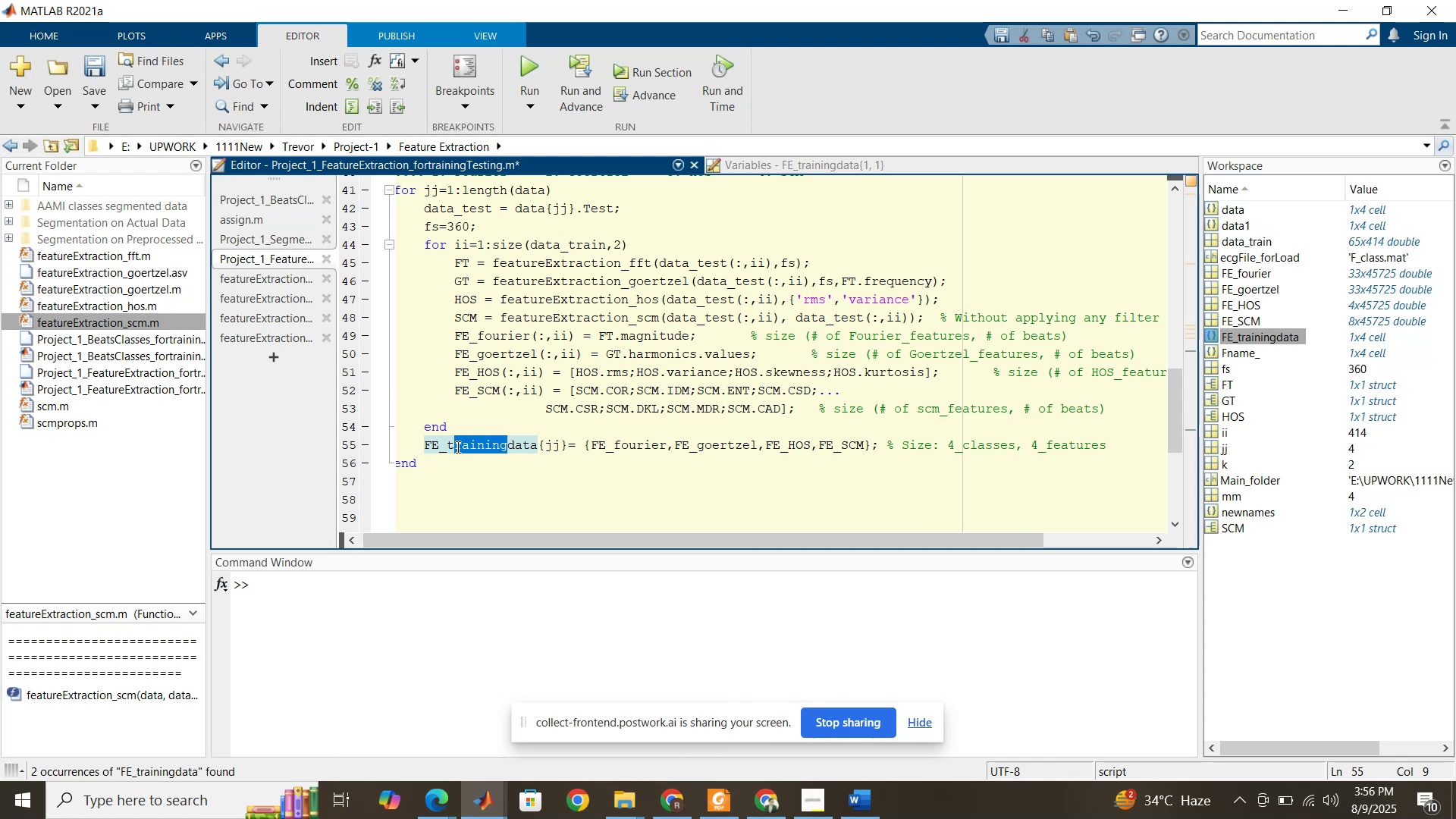 
type(esting)
 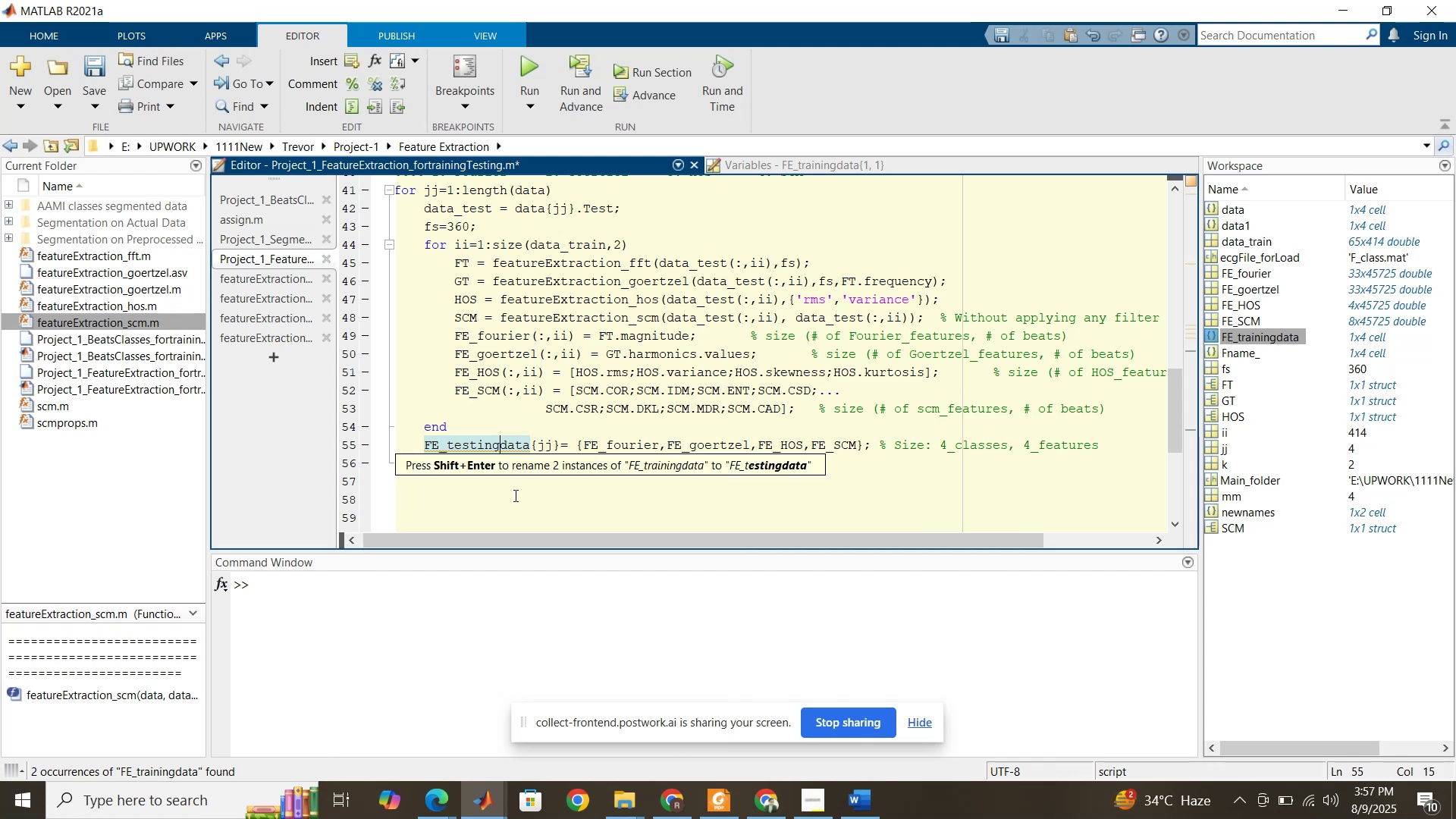 
wait(7.59)
 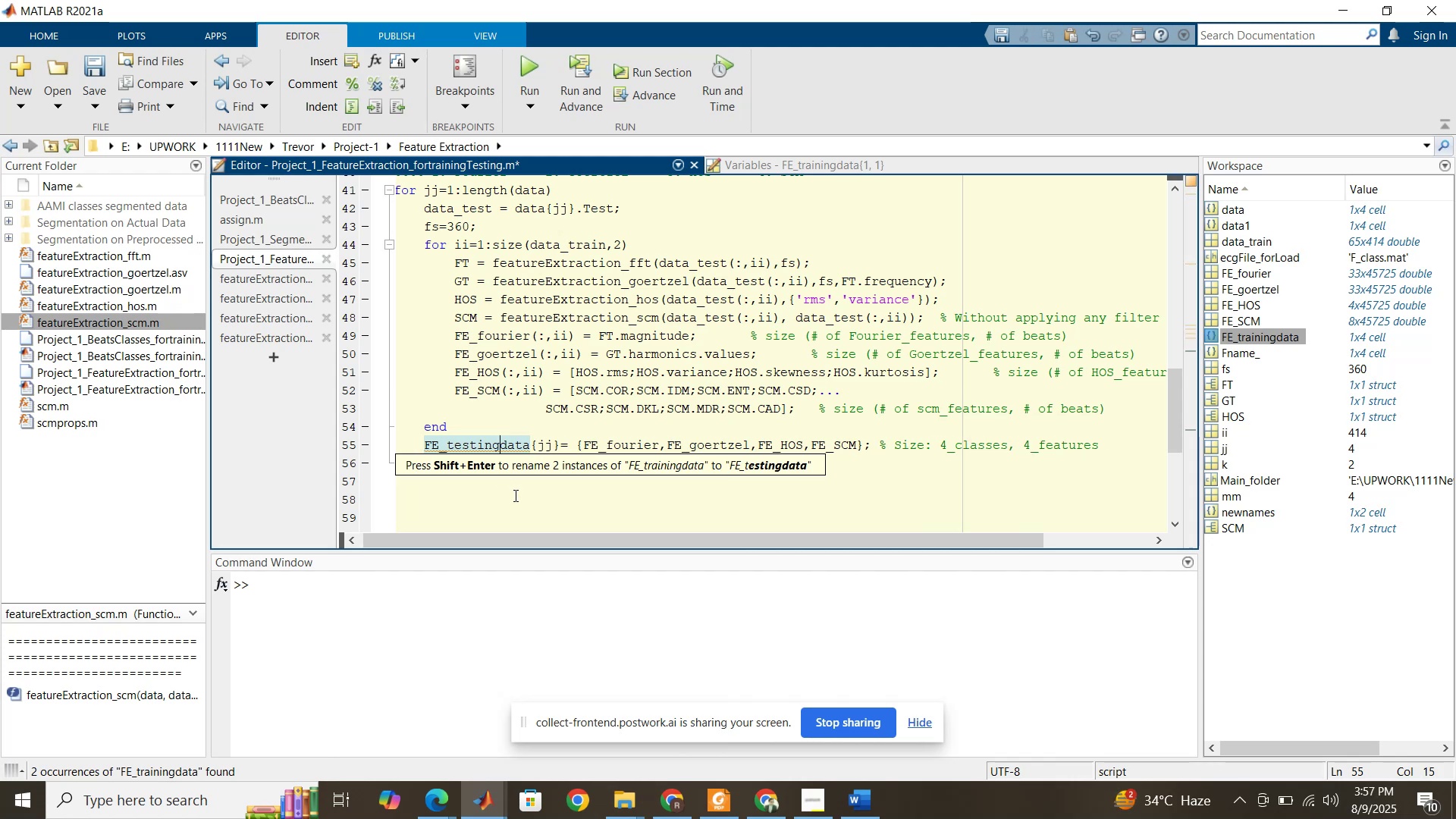 
left_click([514, 495])
 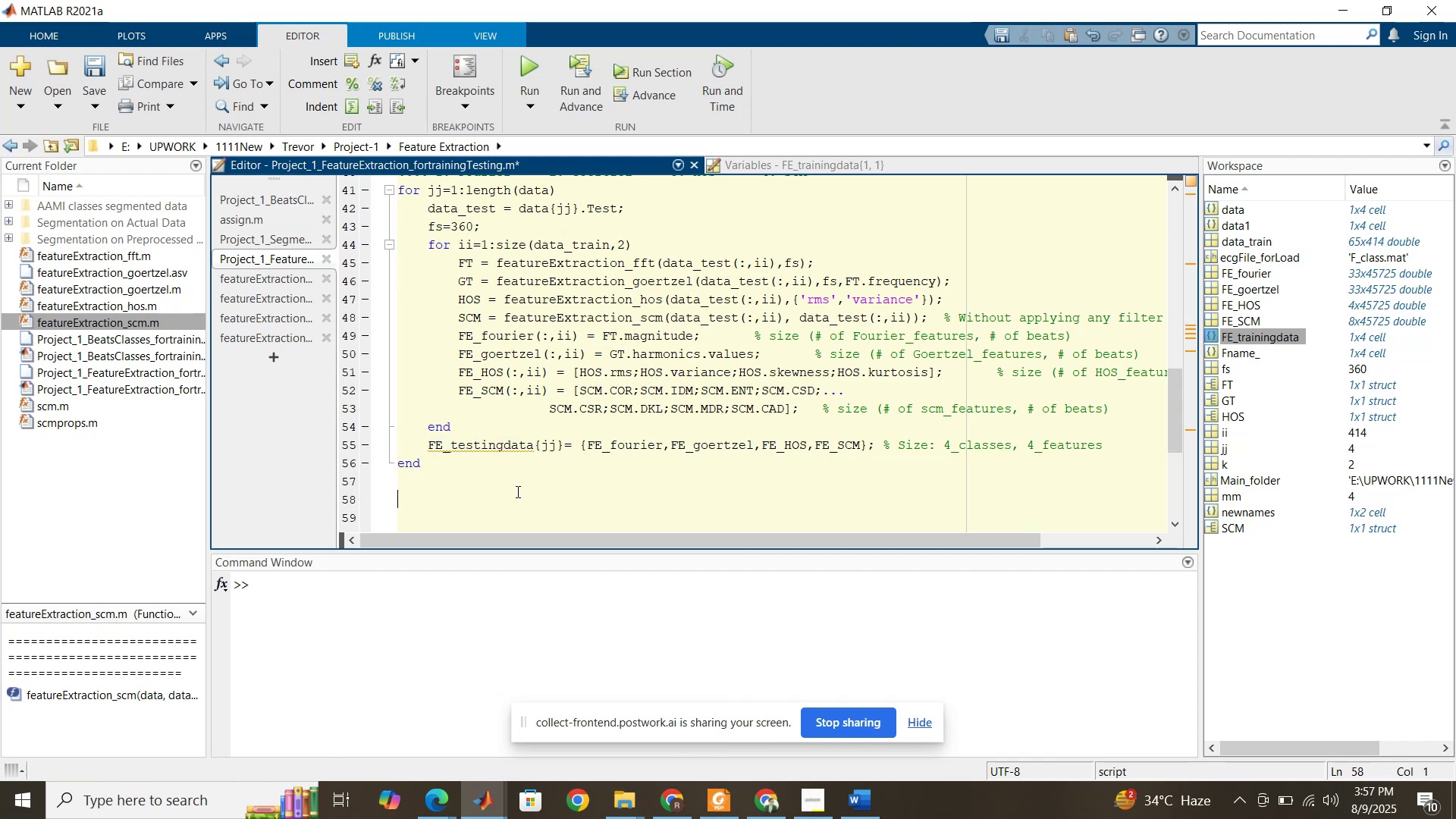 
wait(8.58)
 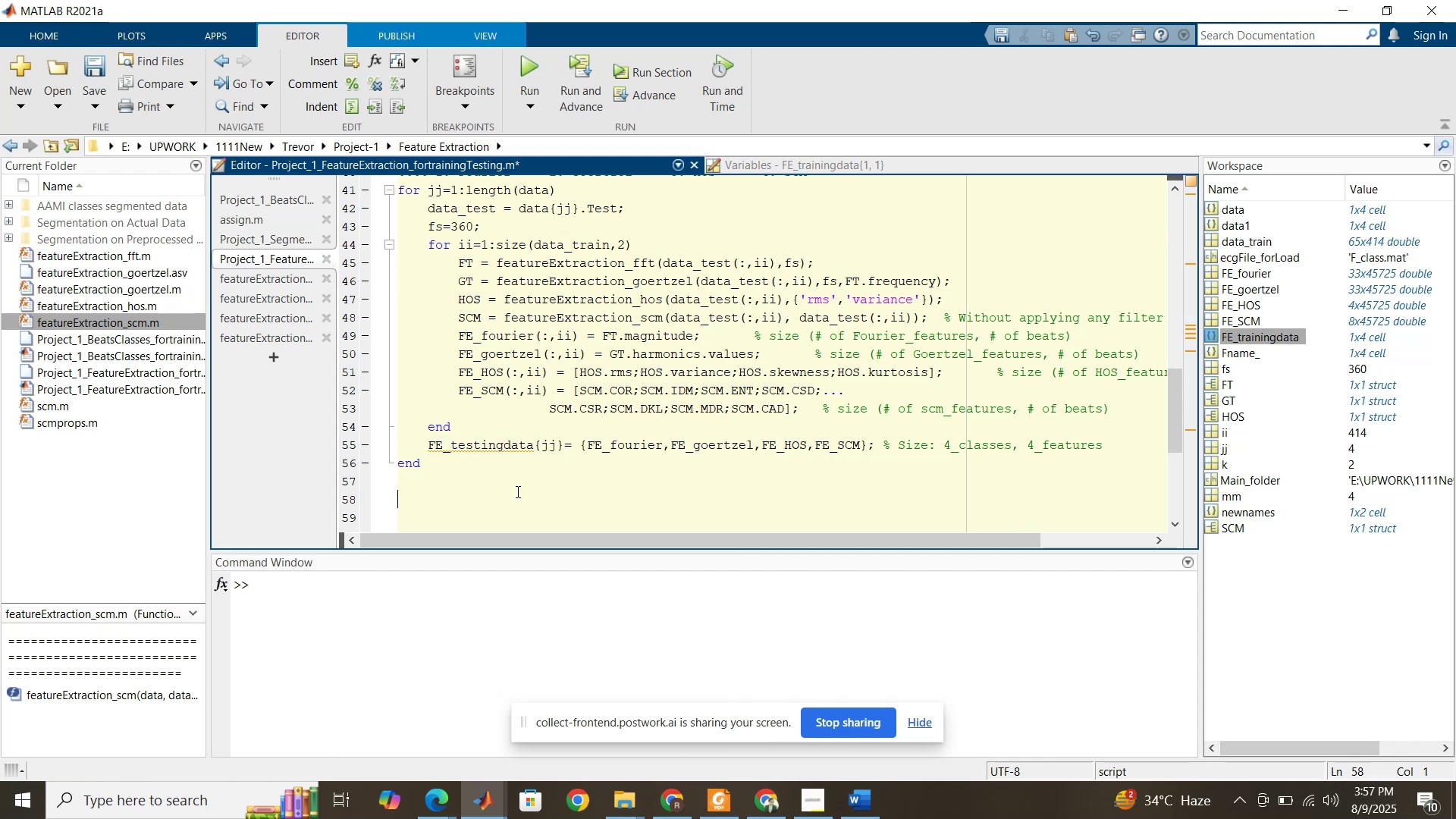 
left_click([495, 489])
 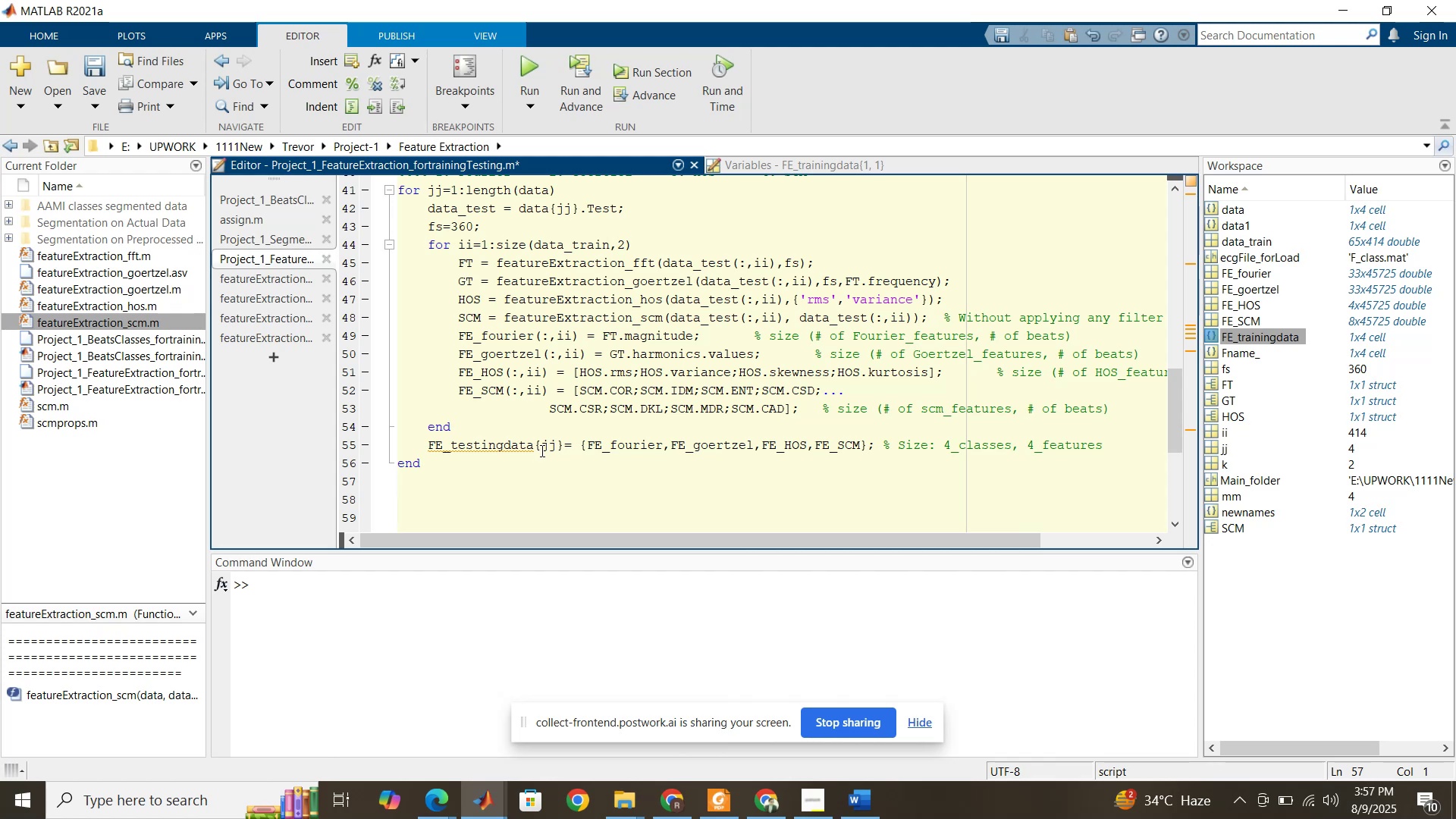 
scroll: coordinate [541, 450], scroll_direction: up, amount: 1.0
 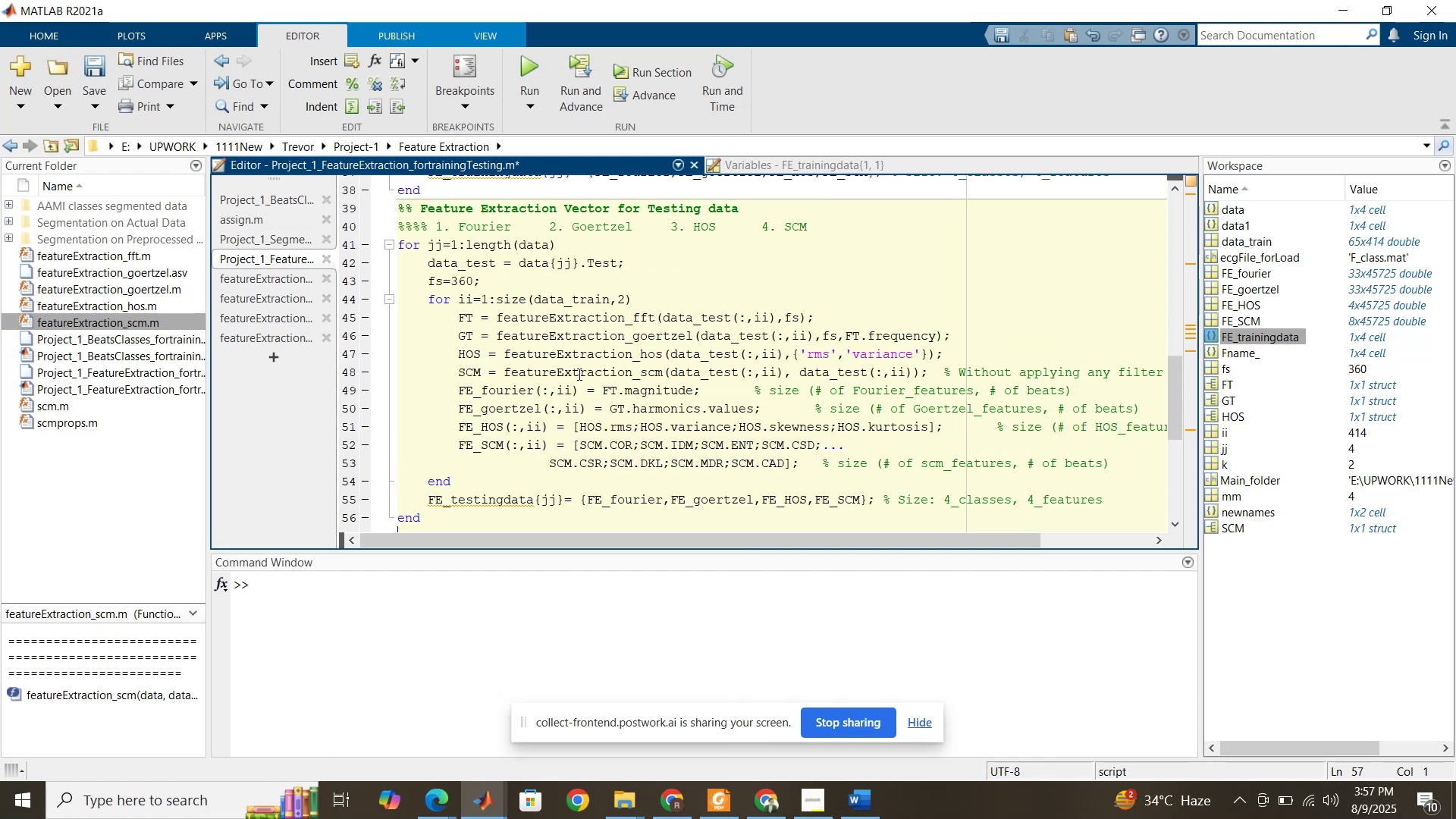 
left_click([578, 374])
 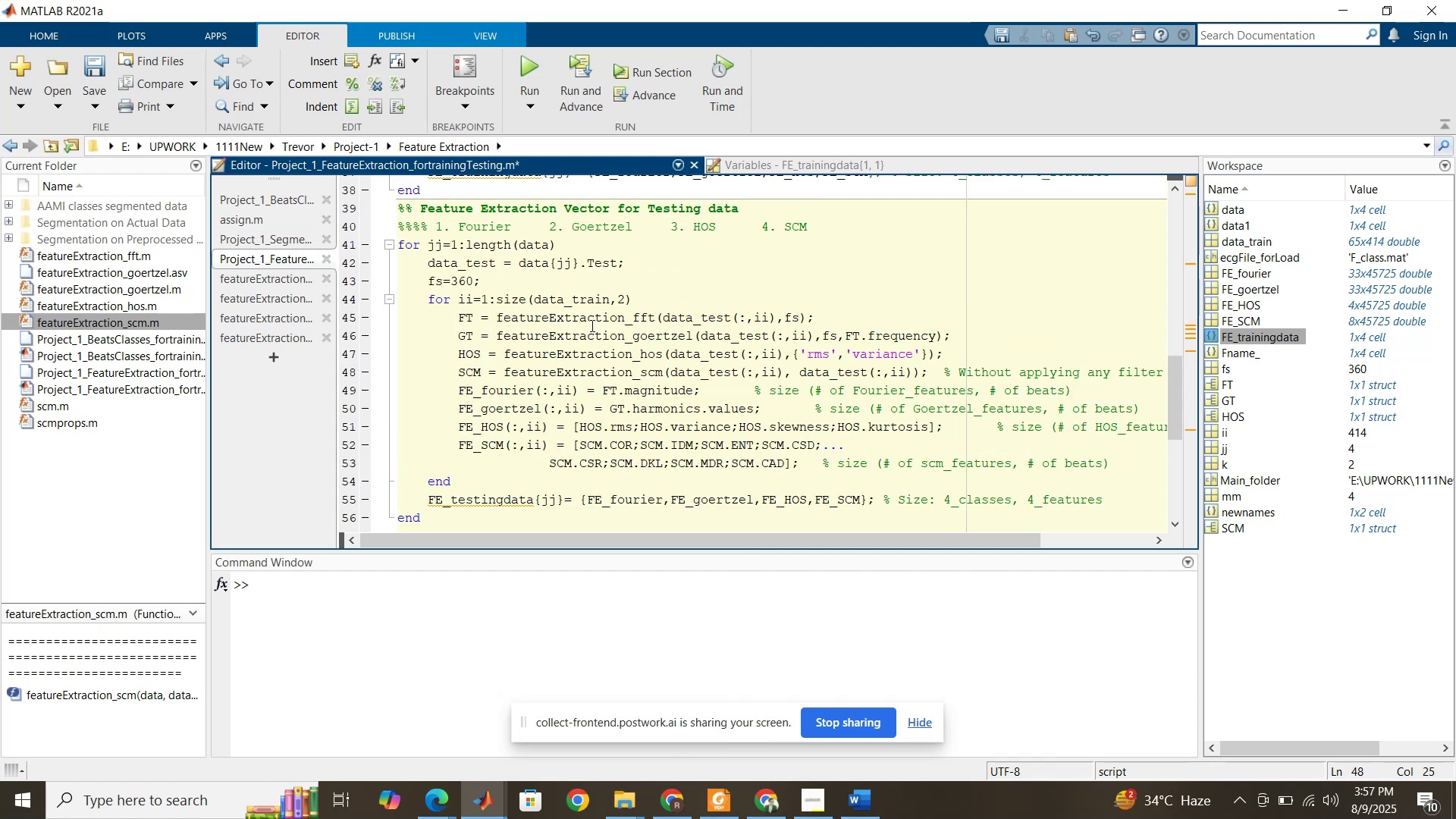 
left_click([591, 323])
 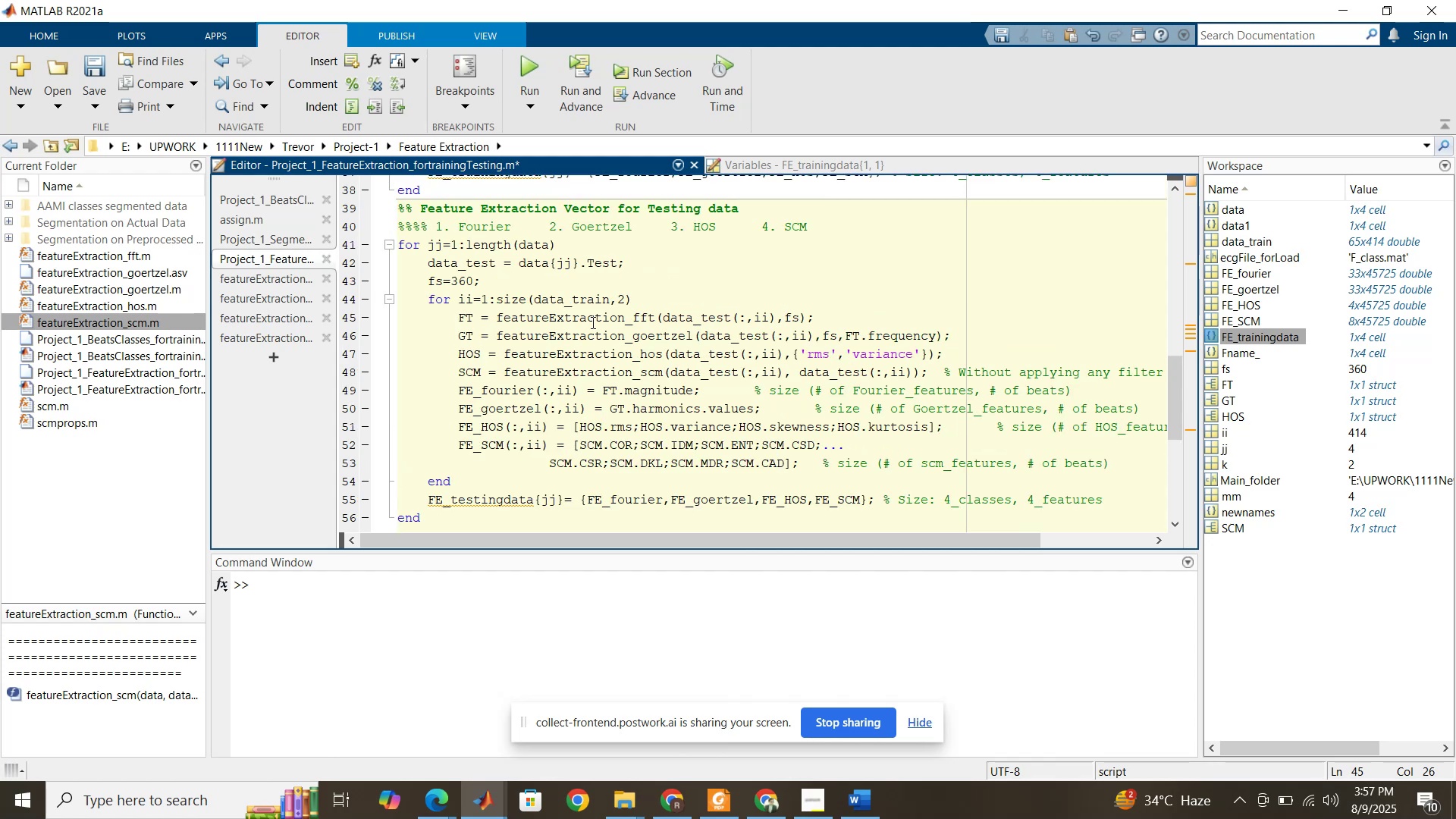 
scroll: coordinate [592, 322], scroll_direction: down, amount: 1.0
 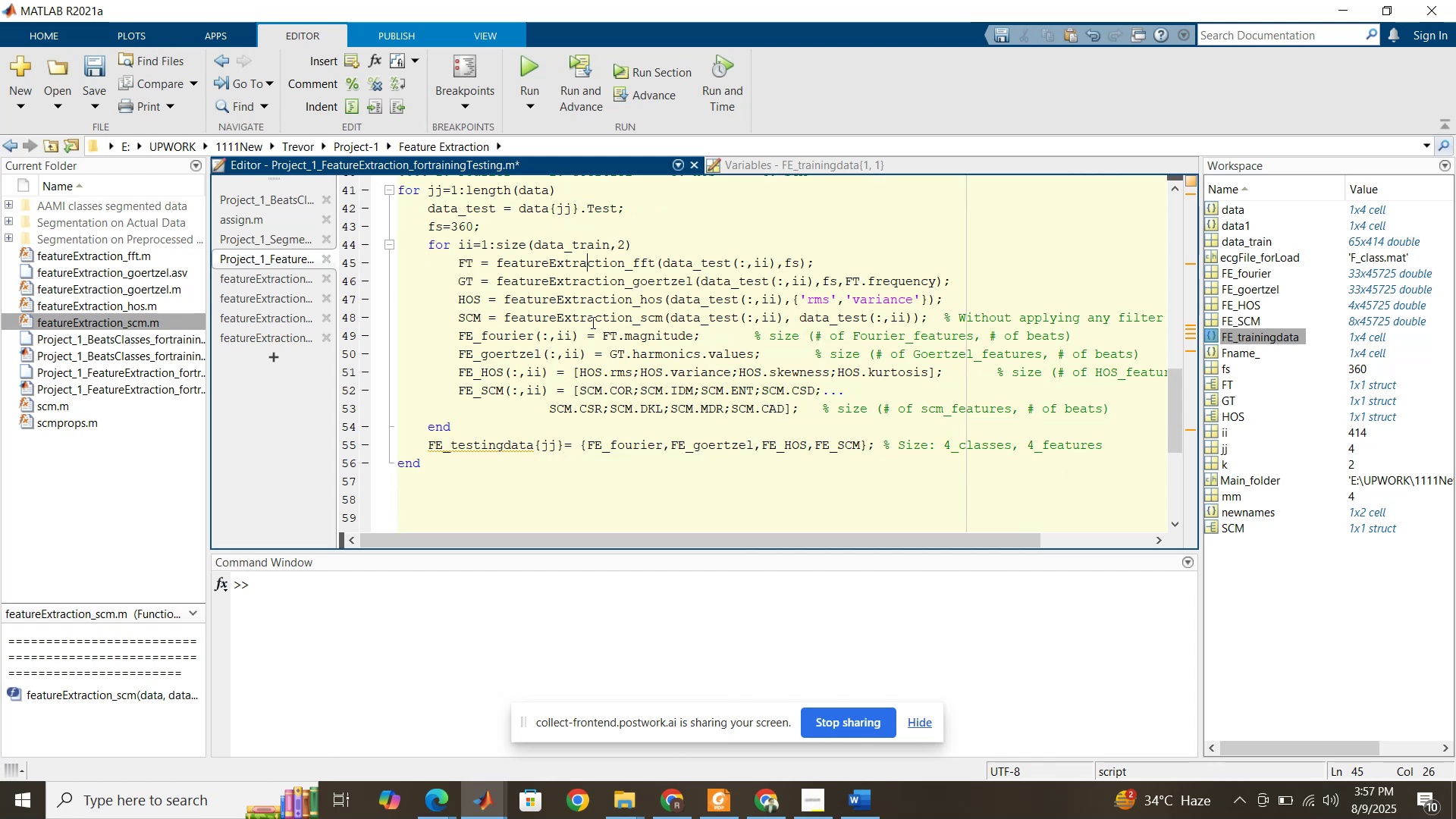 
scroll: coordinate [592, 322], scroll_direction: up, amount: 1.0
 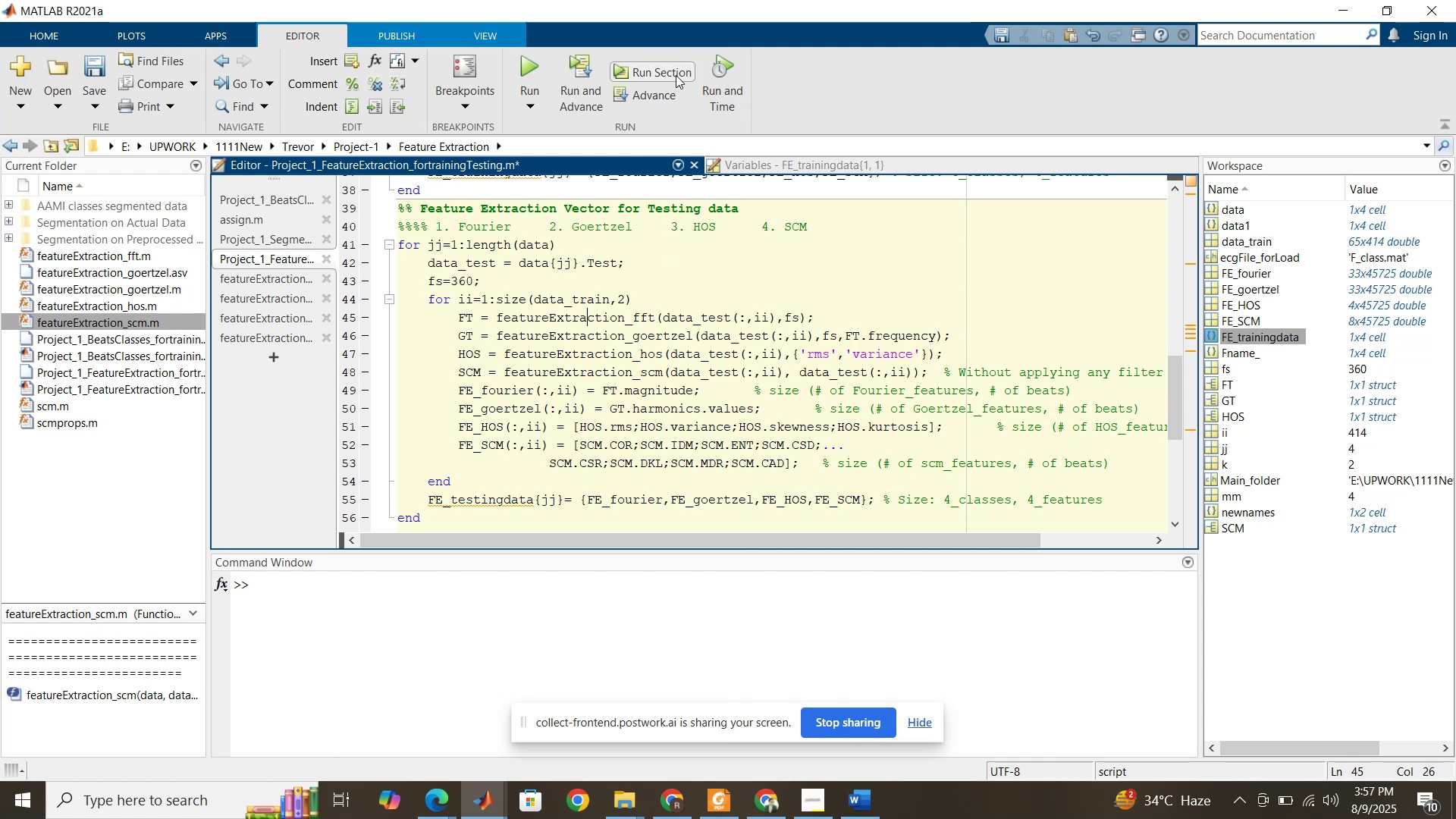 
wait(7.06)
 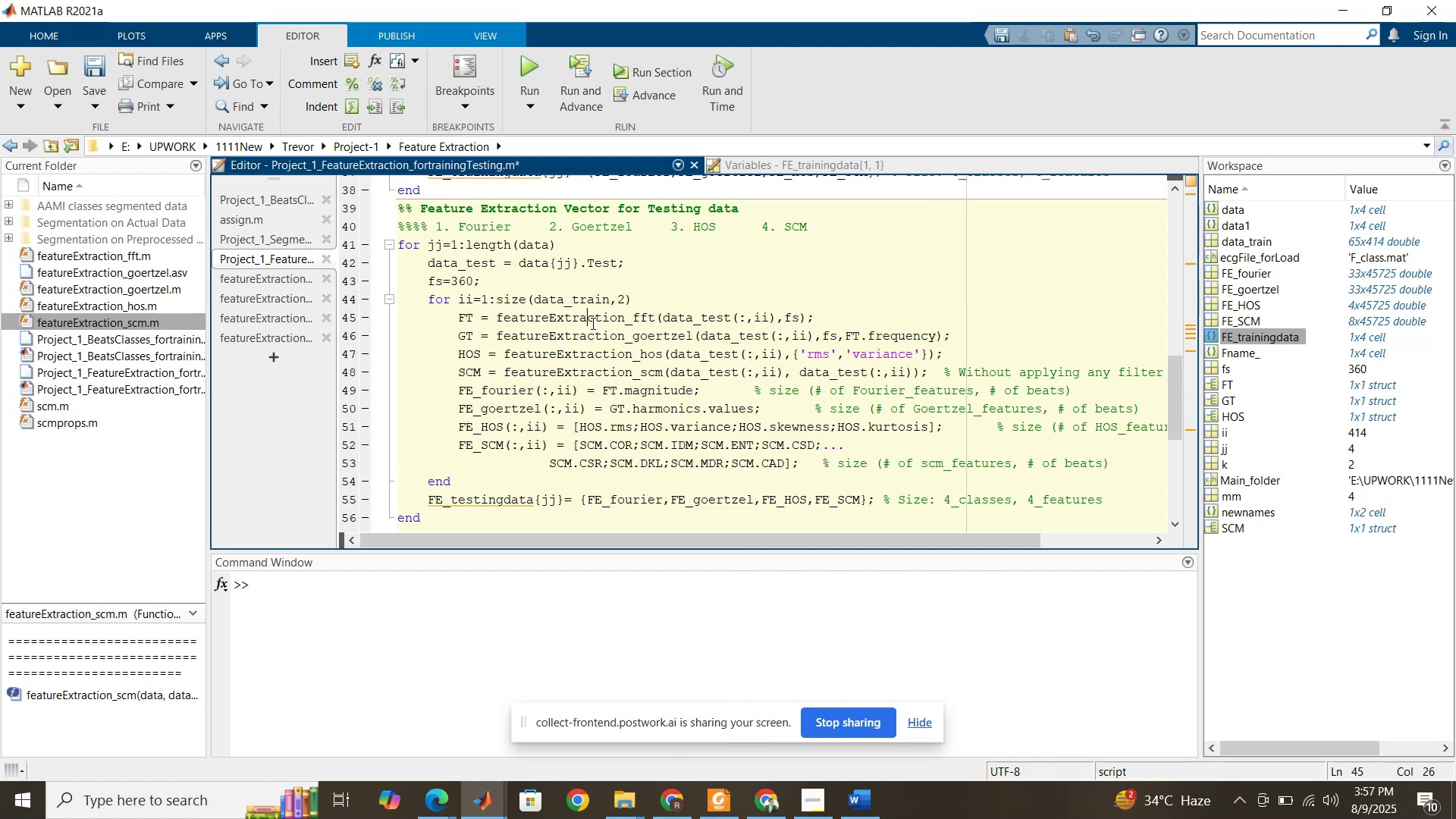 
scroll: coordinate [639, 306], scroll_direction: up, amount: 9.0
 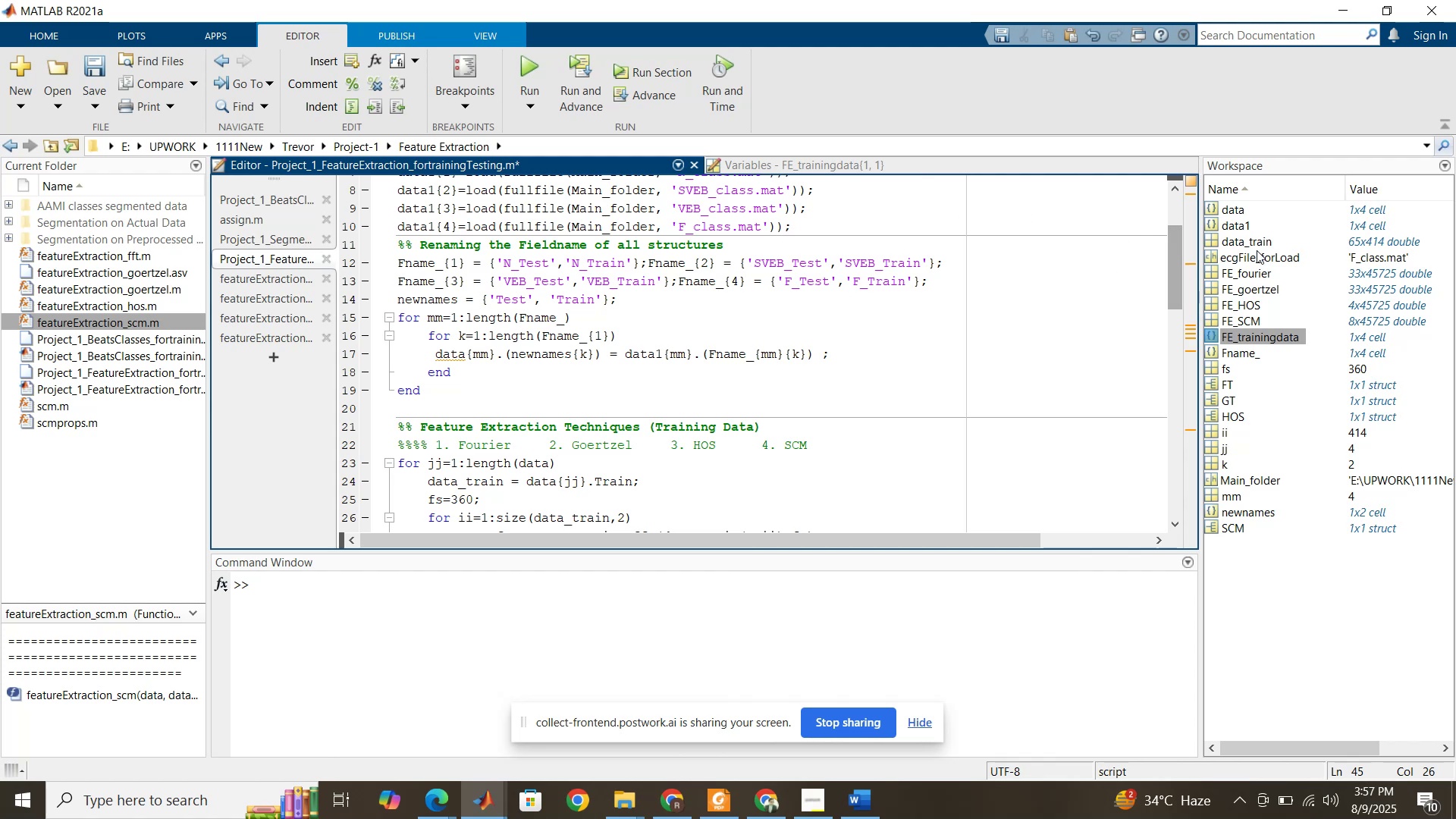 
double_click([1235, 210])
 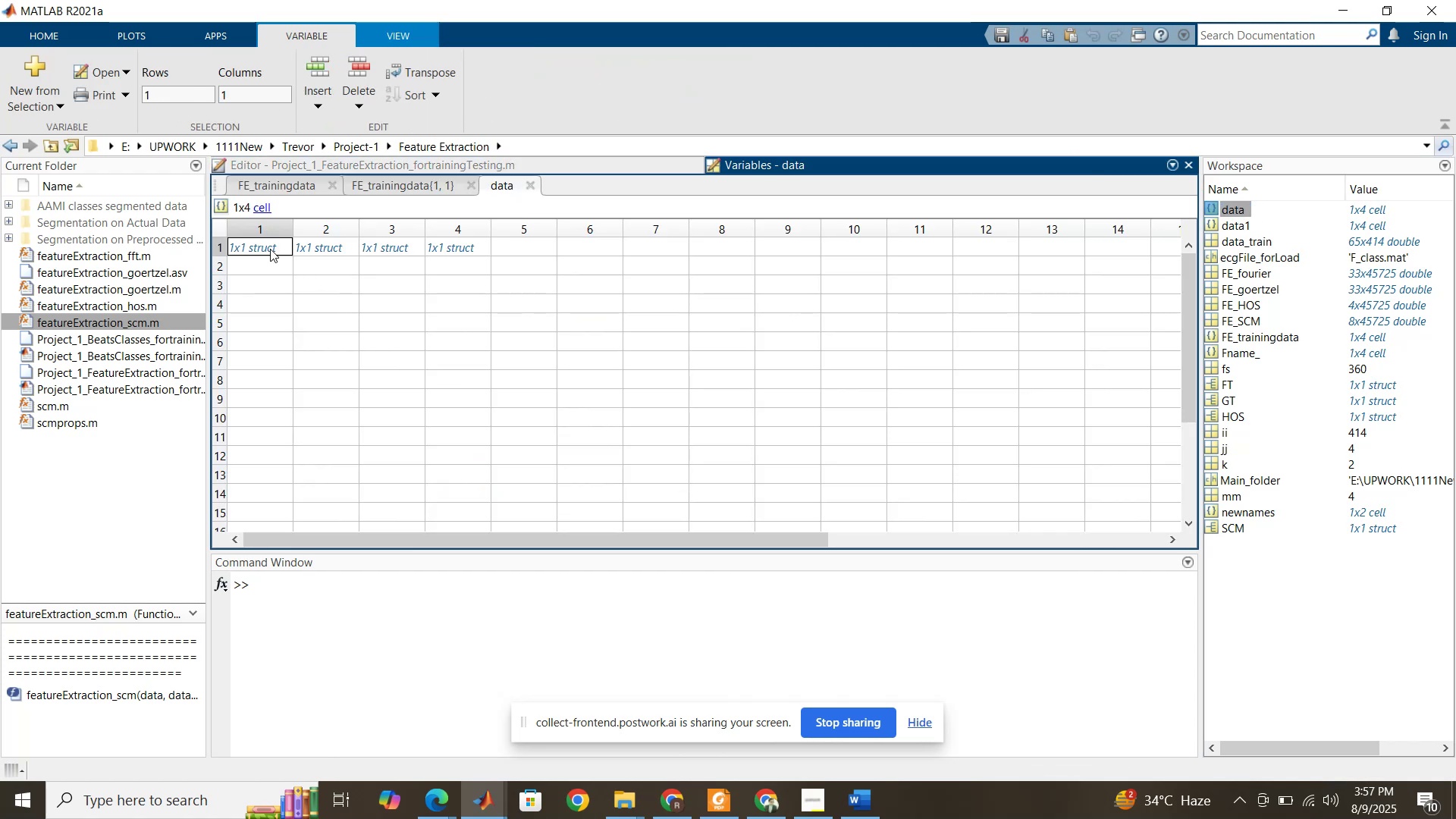 
double_click([270, 248])
 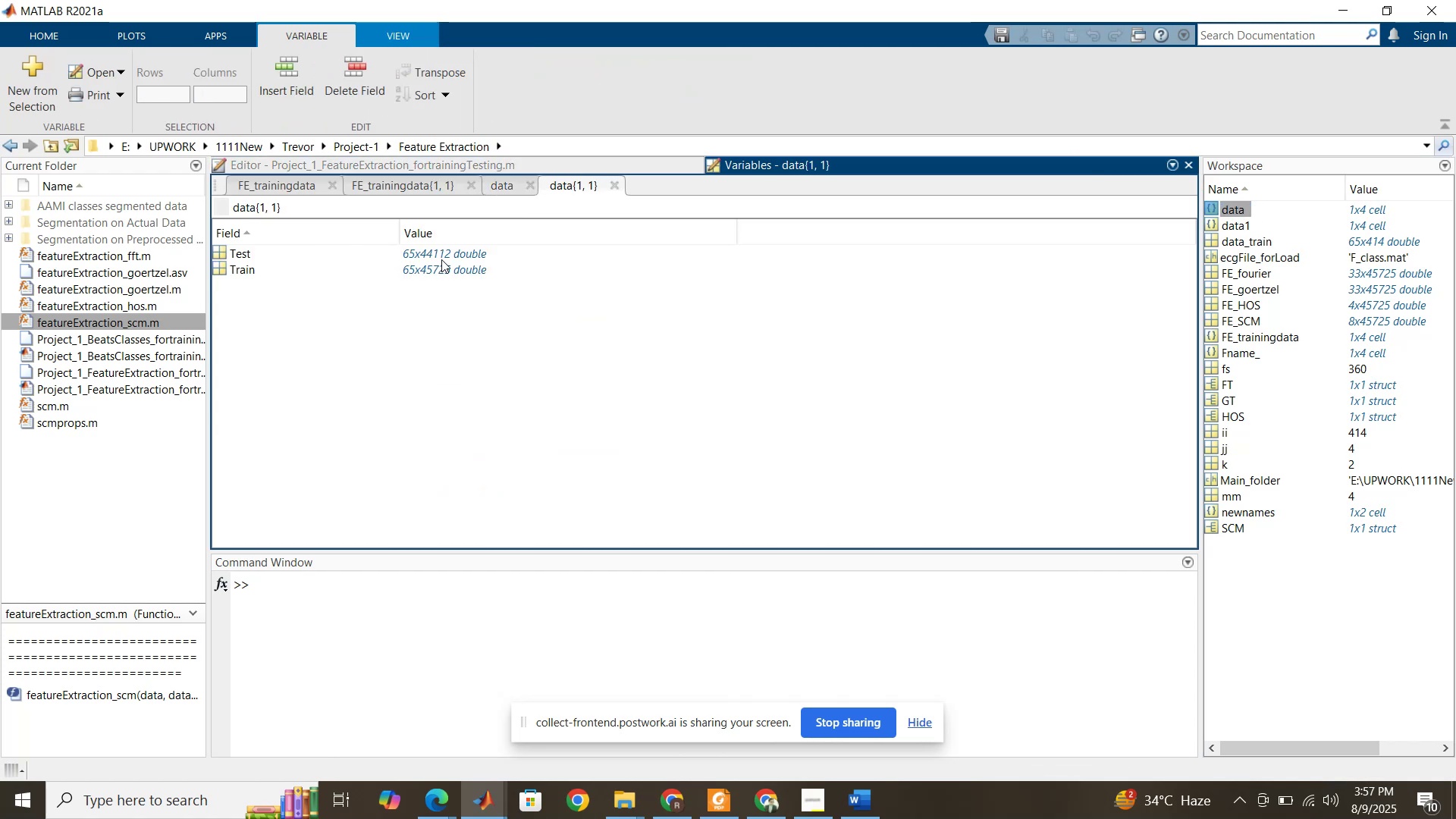 
left_click([574, 166])
 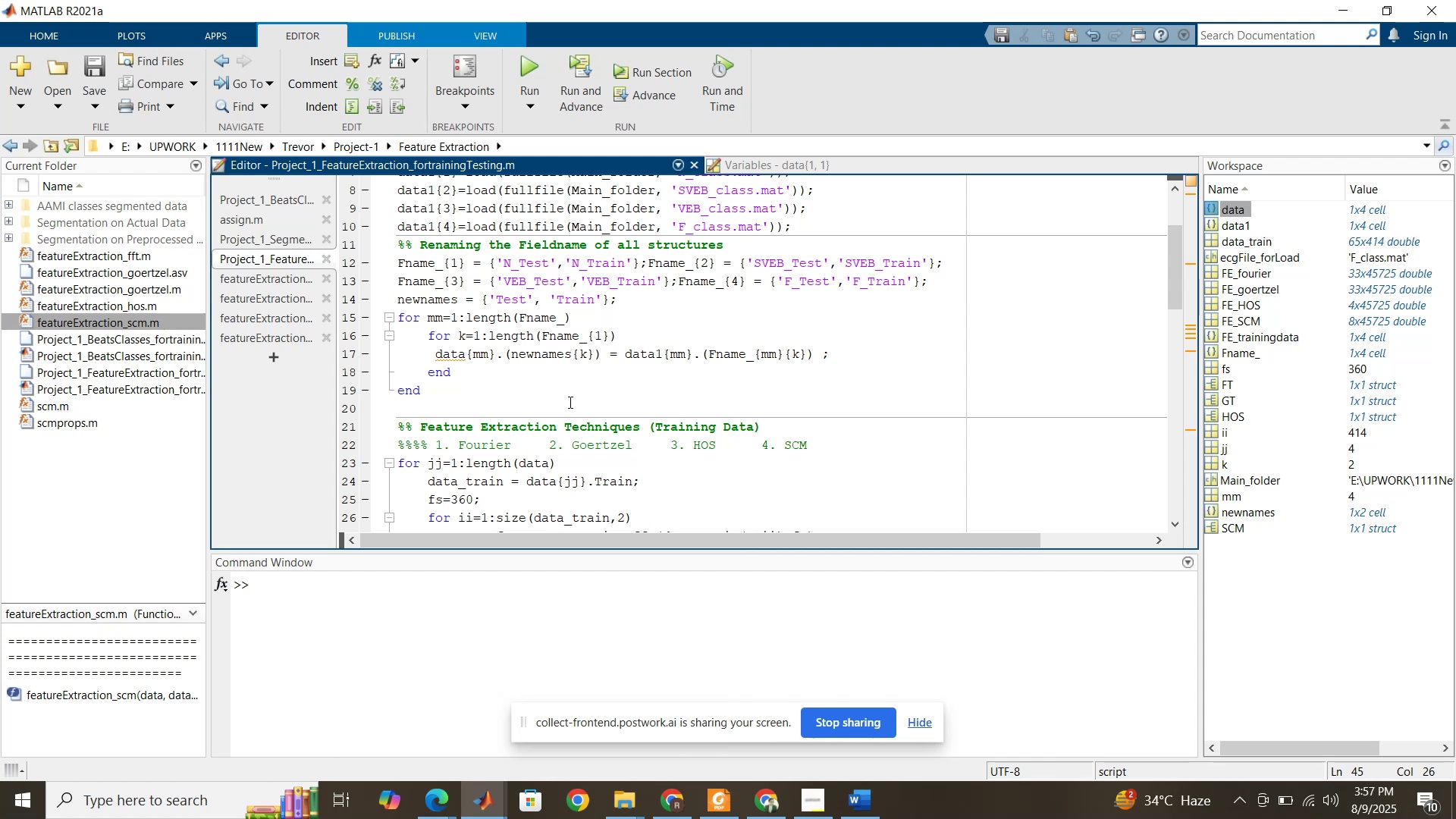 
scroll: coordinate [566, 404], scroll_direction: down, amount: 4.0
 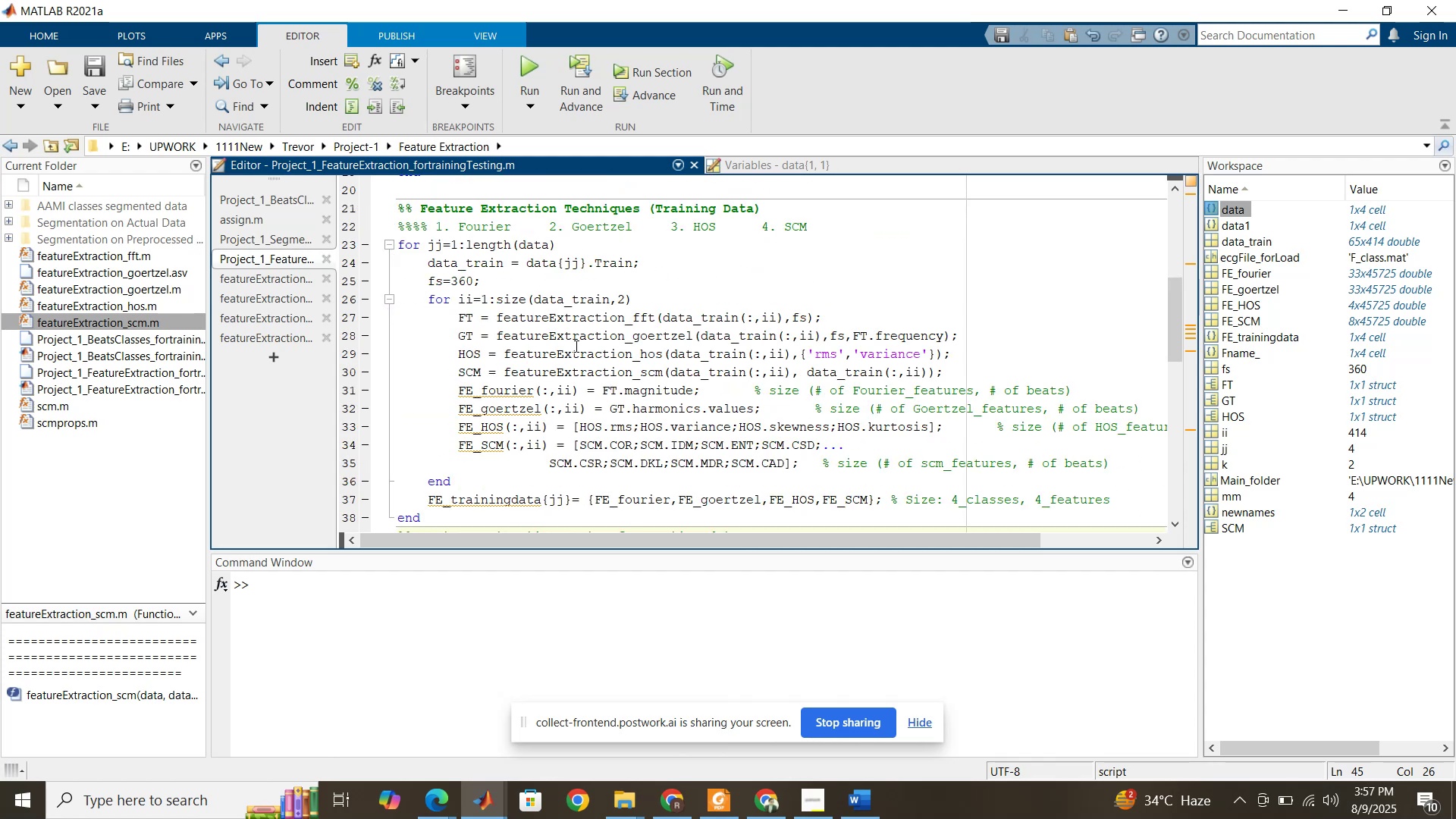 
left_click([575, 346])
 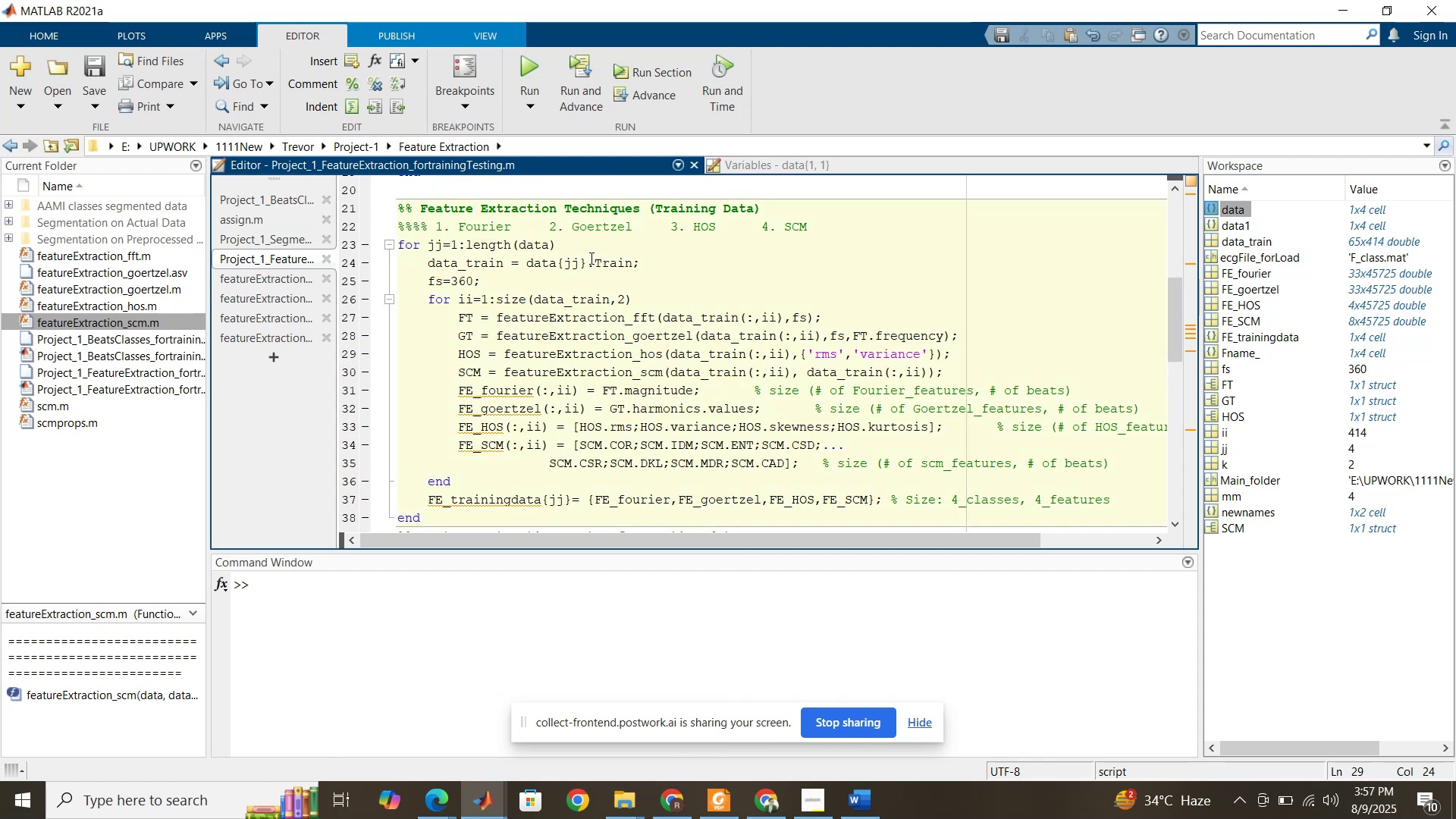 
scroll: coordinate [565, 330], scroll_direction: down, amount: 8.0
 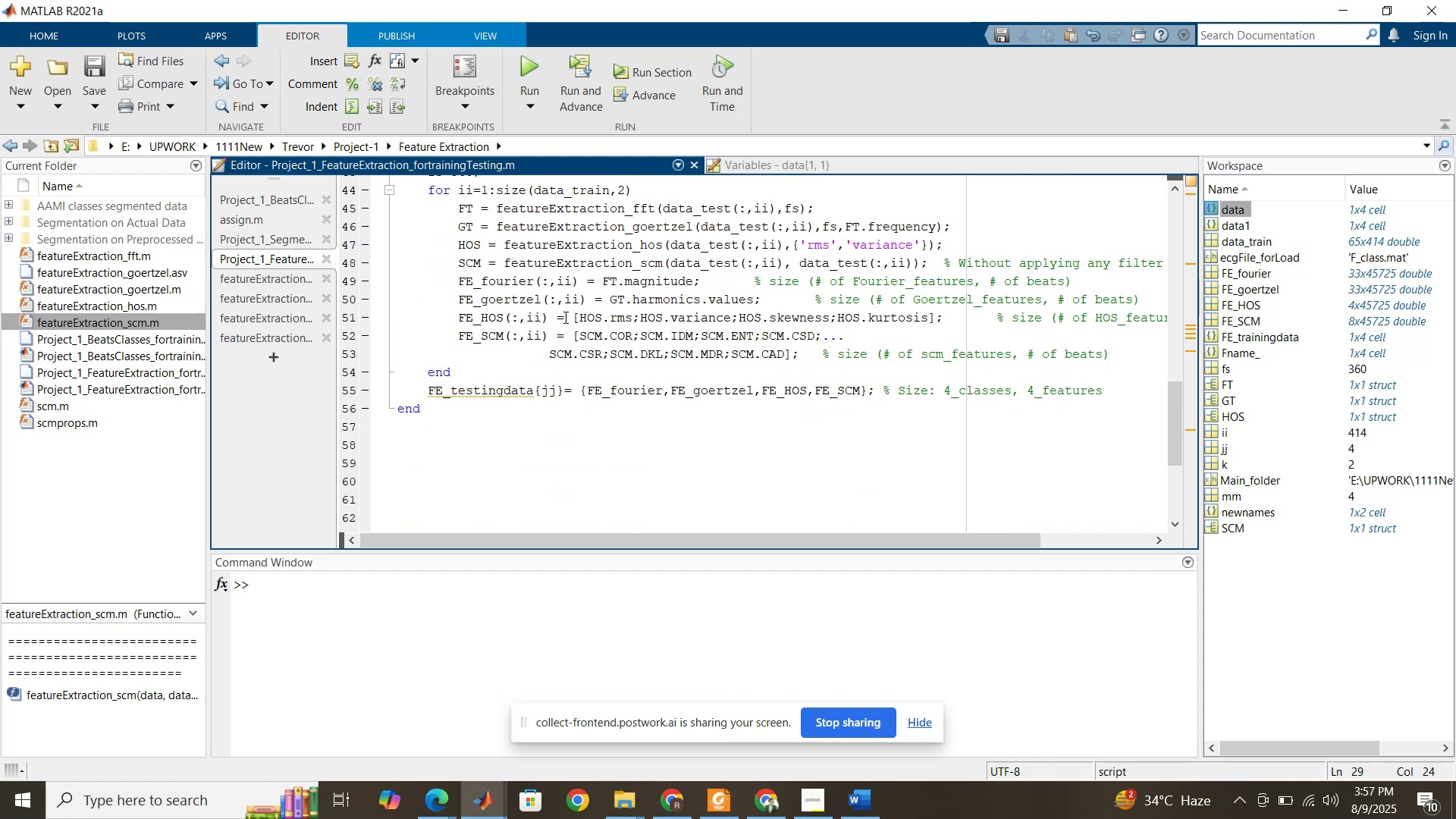 
left_click([564, 317])
 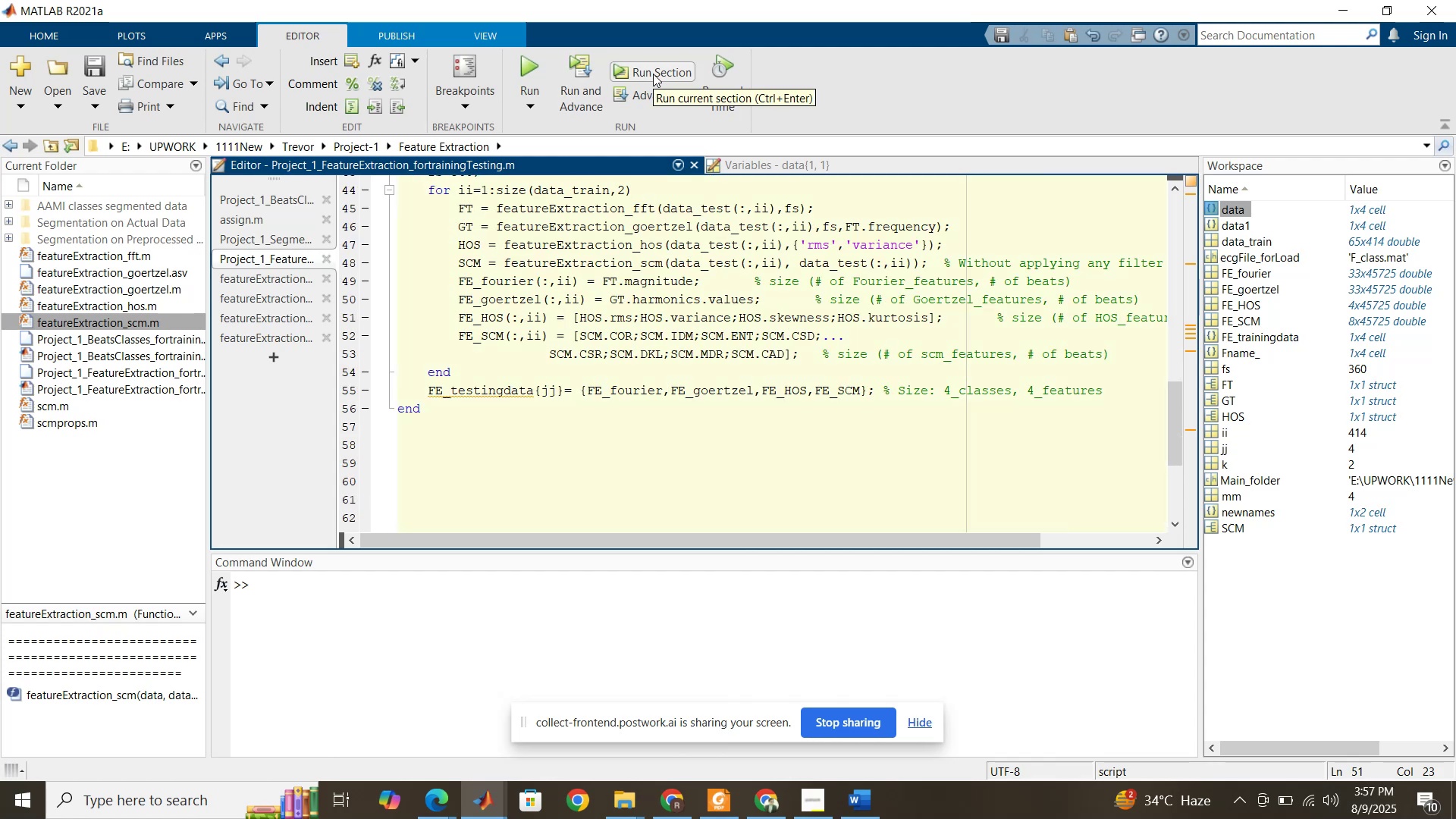 
left_click([653, 74])
 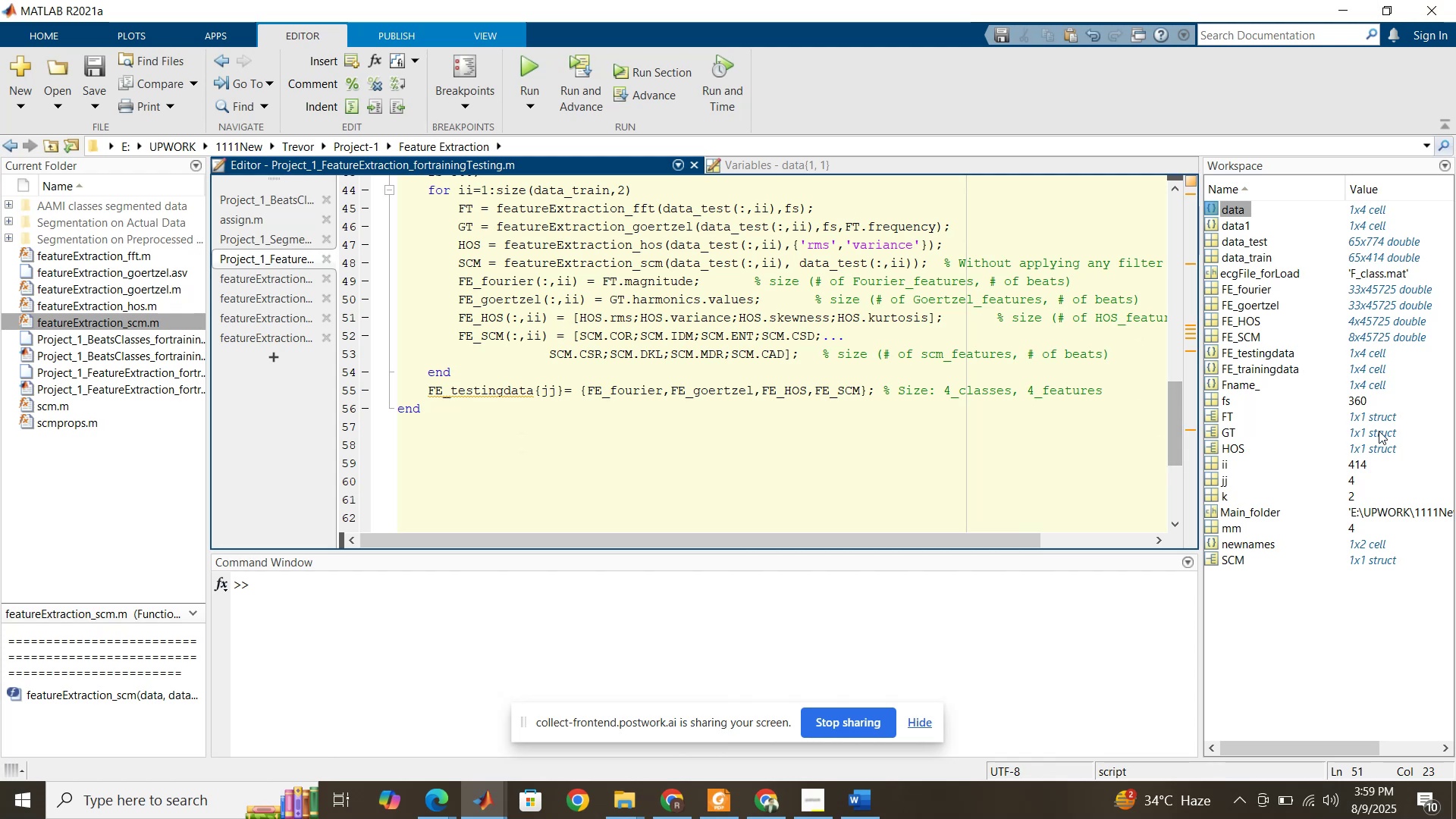 
wait(95.4)
 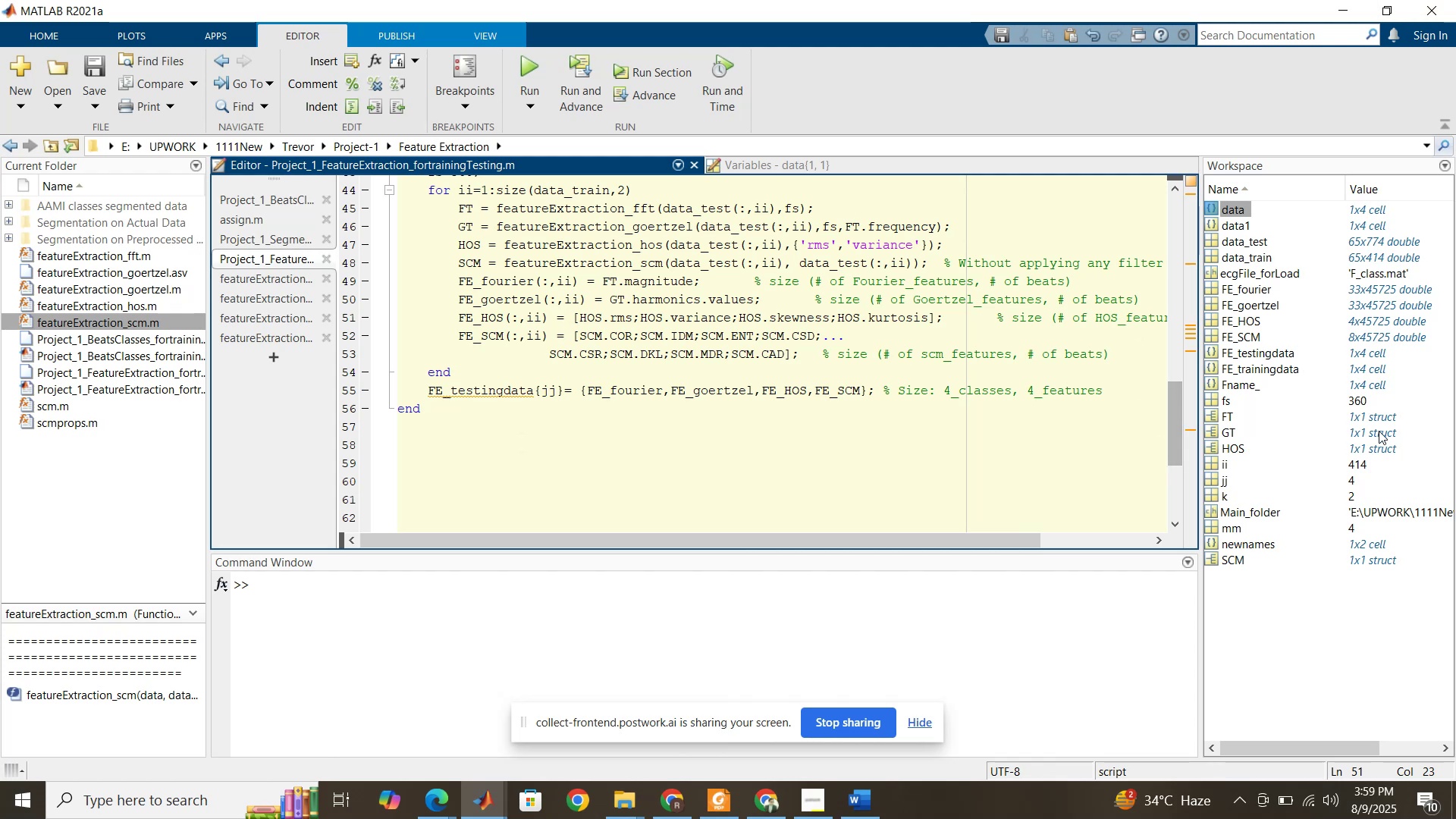 
double_click([1278, 354])
 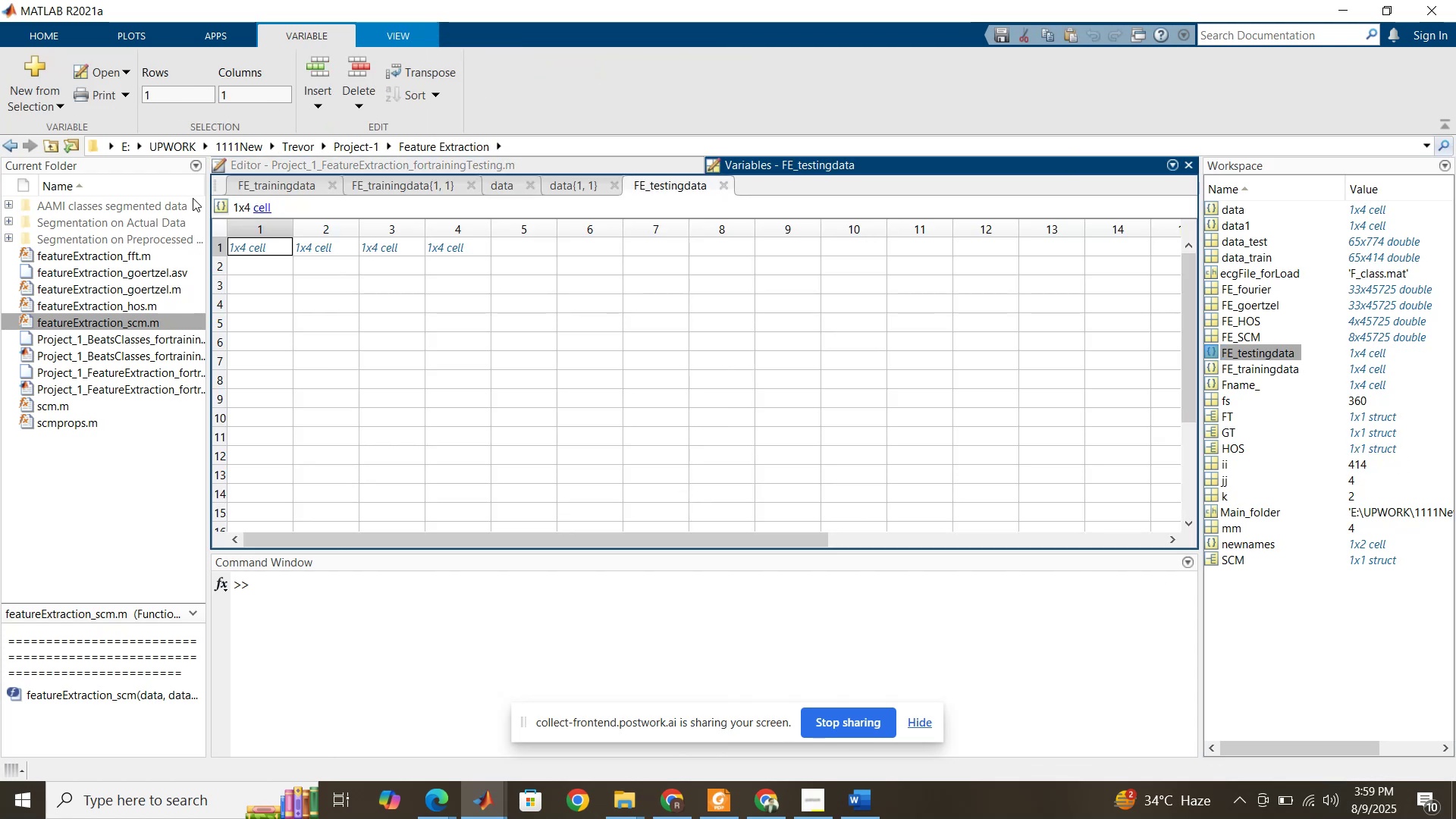 
double_click([256, 252])
 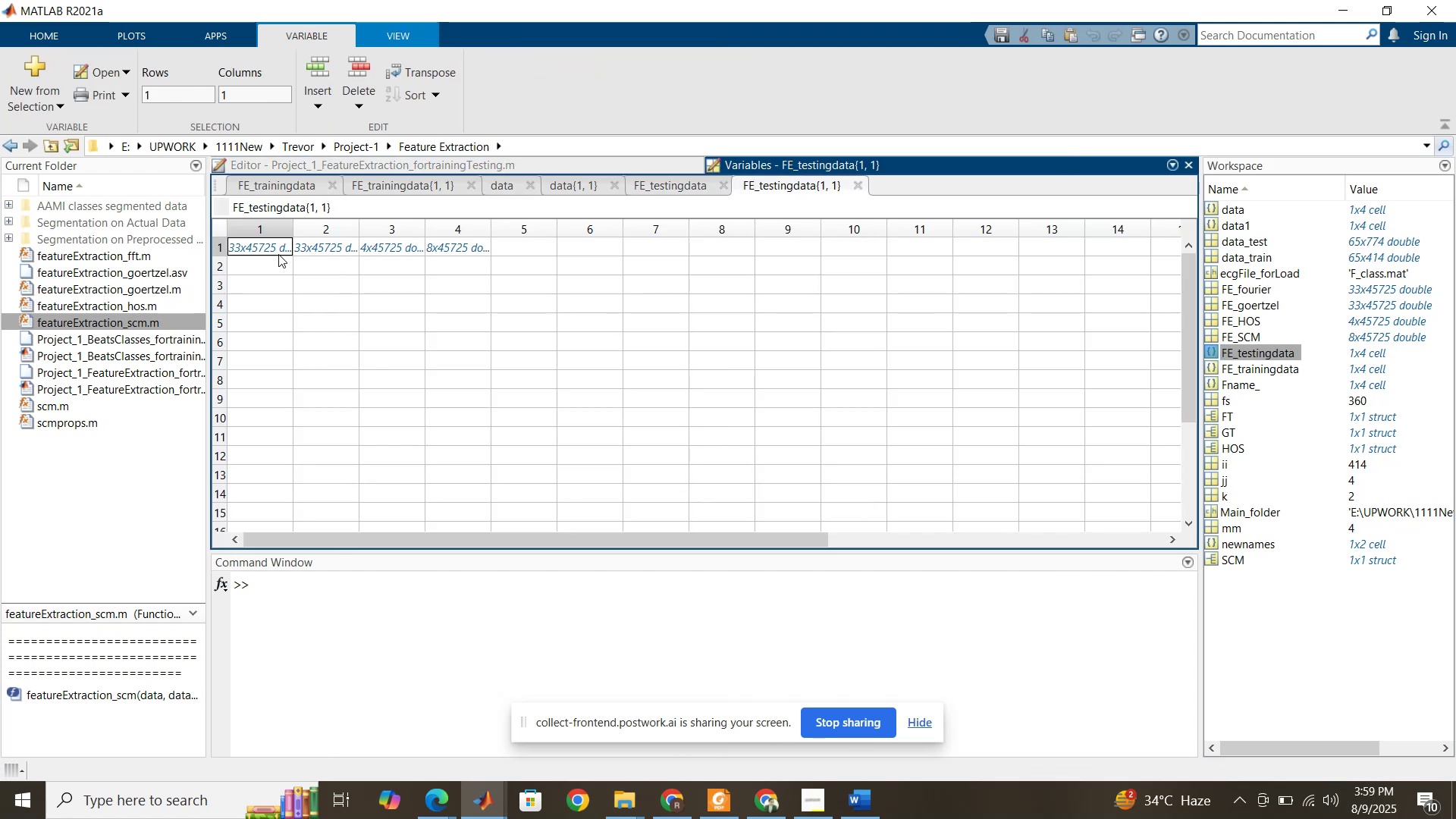 
left_click_drag(start_coordinate=[293, 224], to_coordinate=[326, 228])
 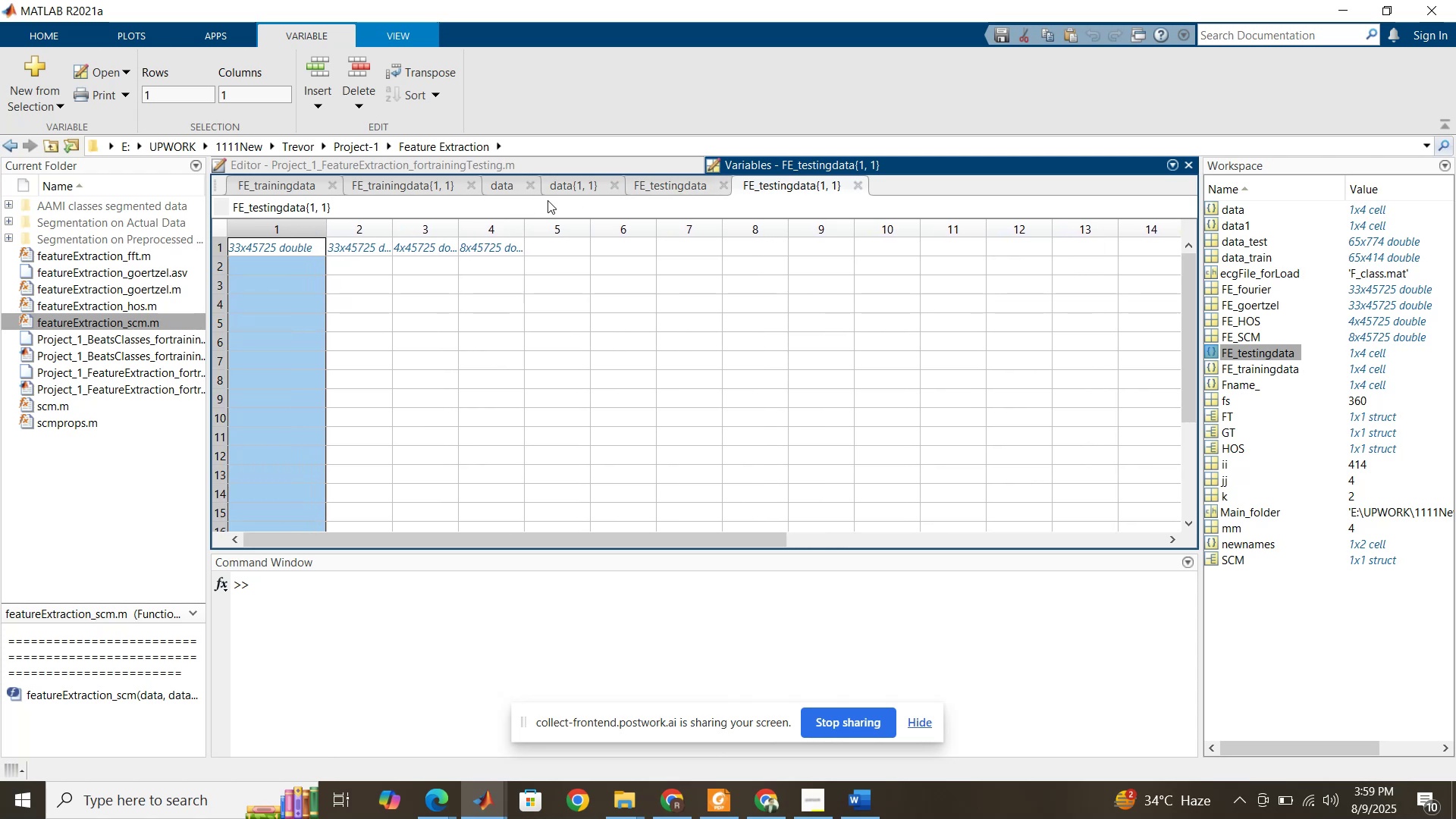 
wait(5.9)
 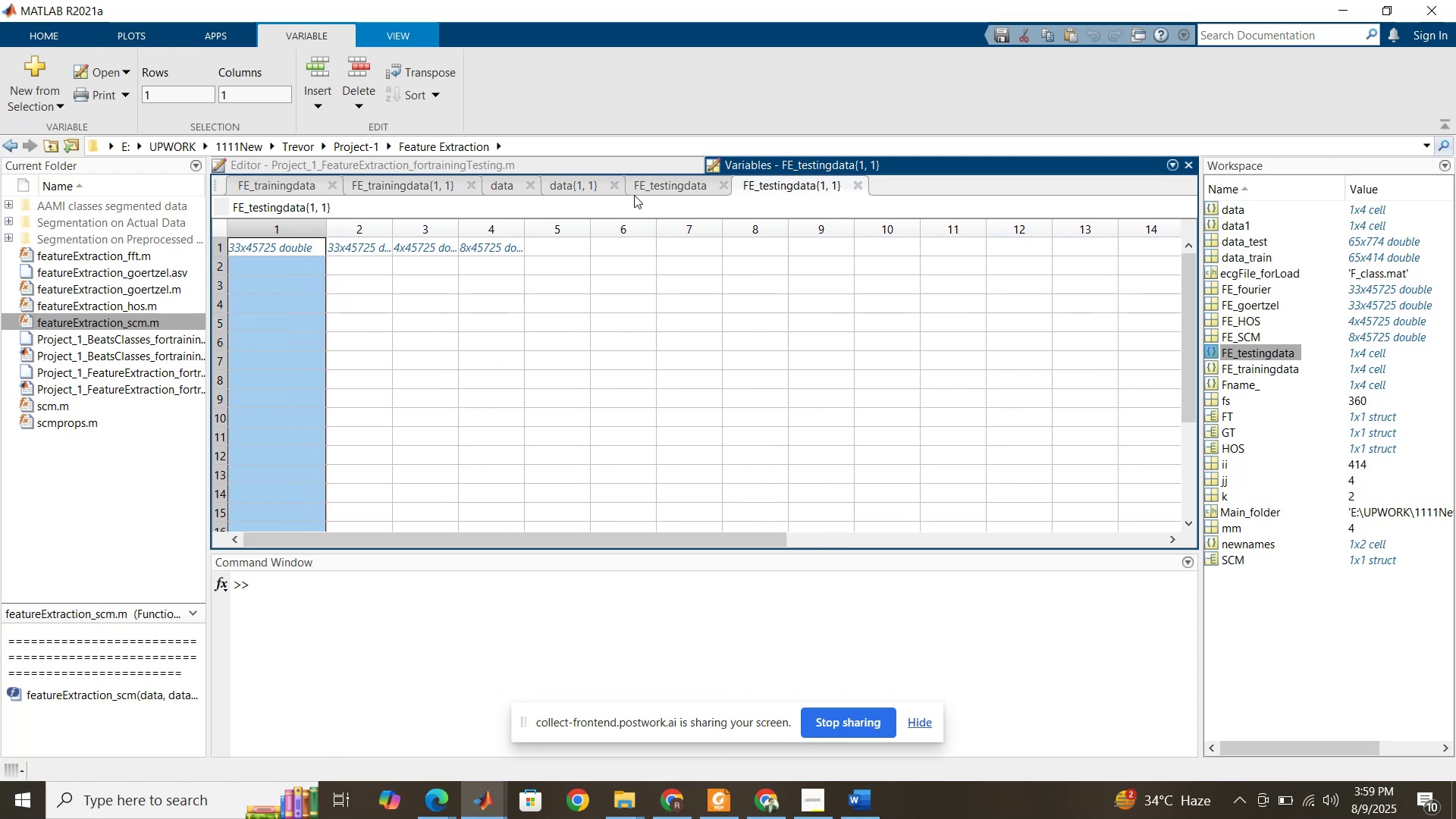 
left_click([418, 182])
 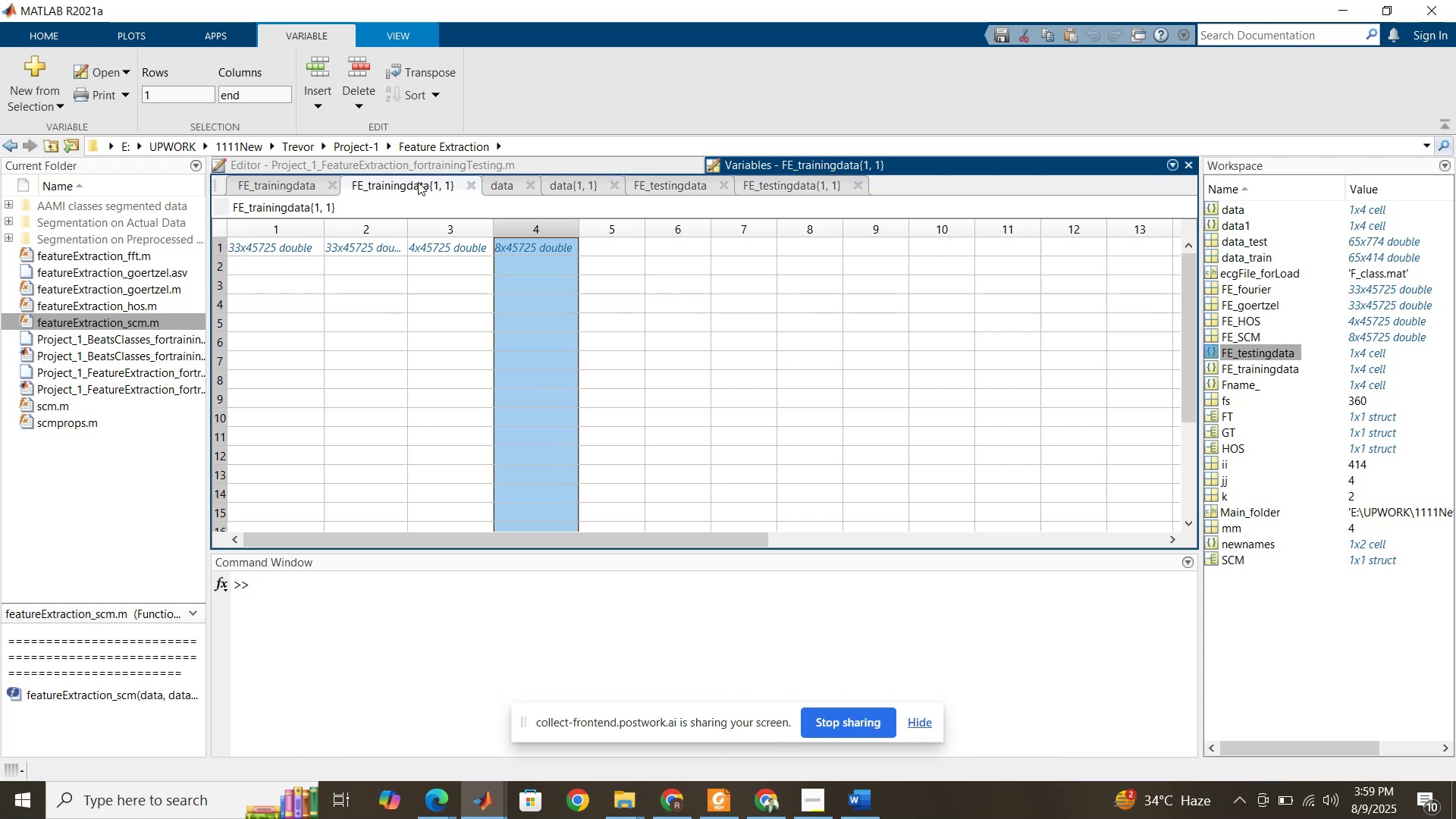 
wait(5.42)
 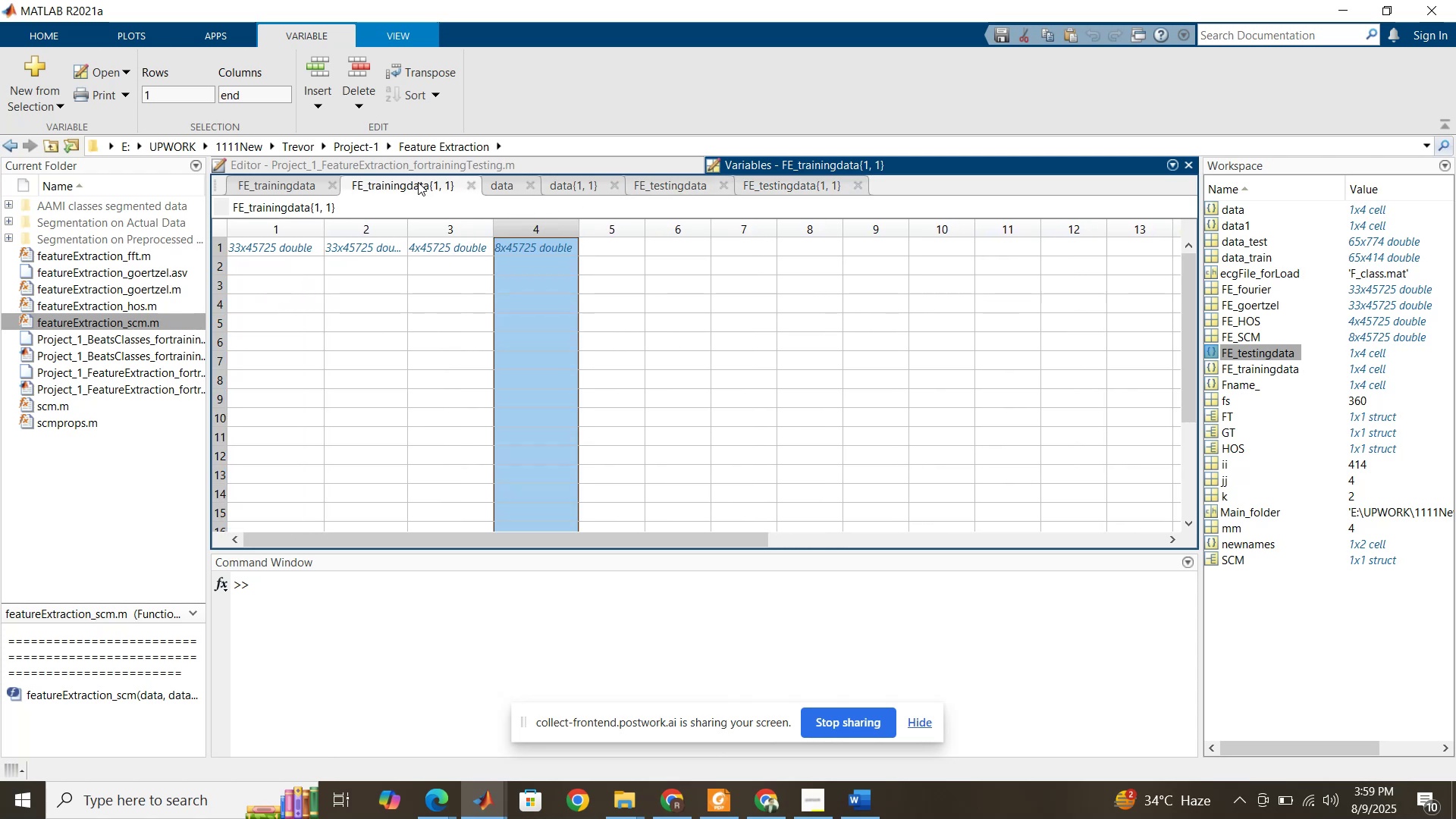 
left_click([291, 247])
 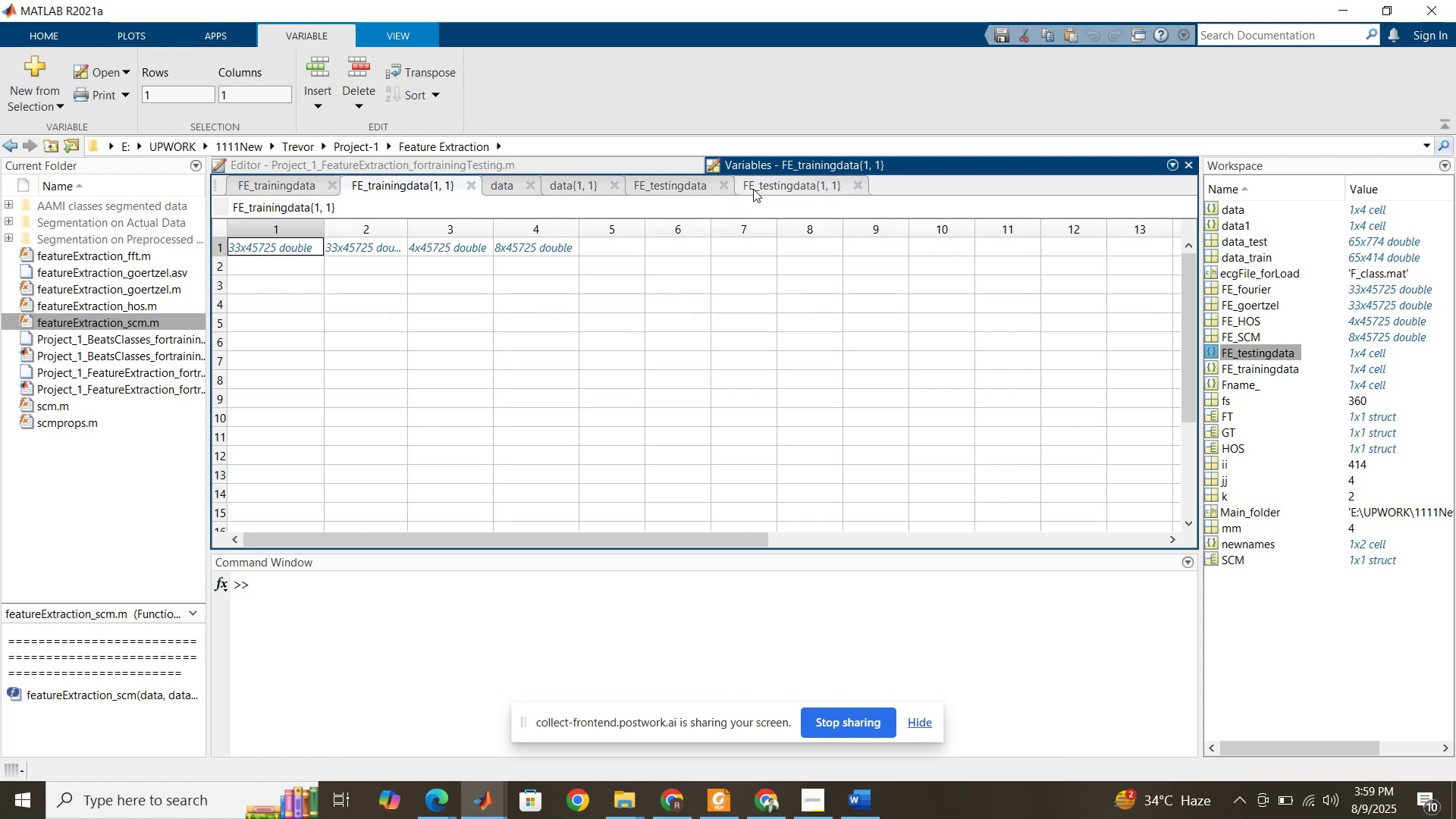 
left_click([754, 189])
 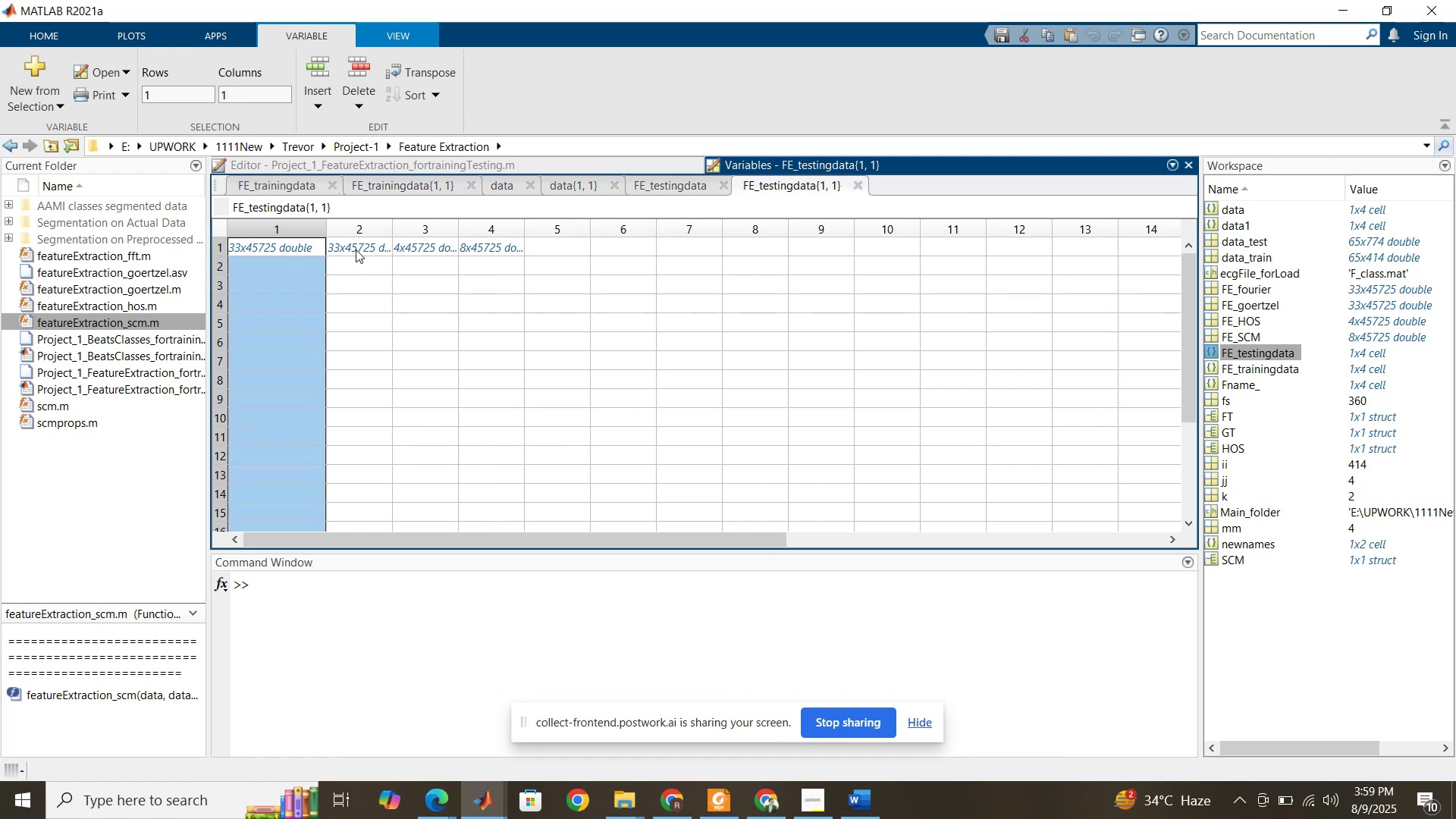 
left_click([416, 186])
 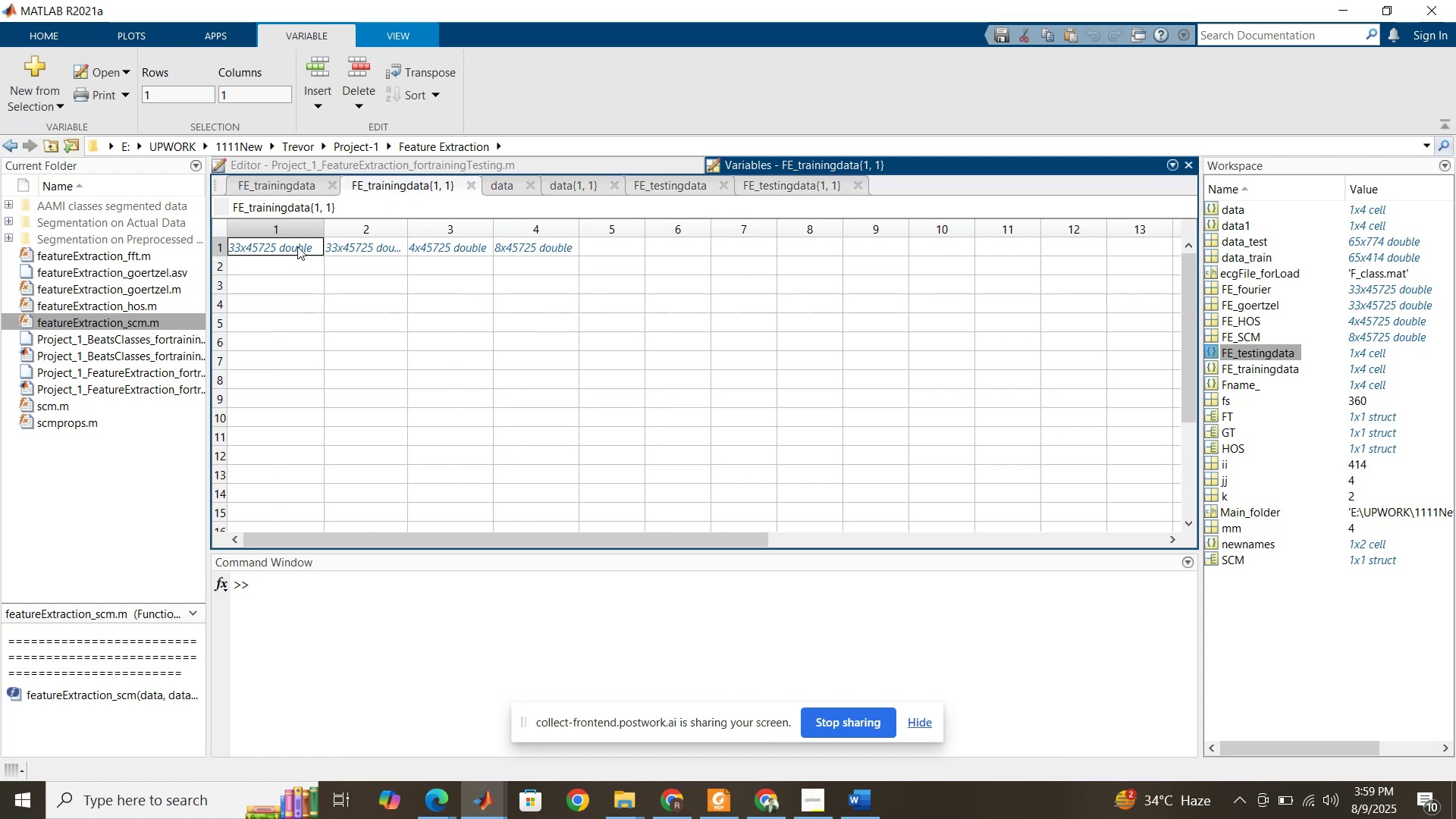 
left_click([297, 247])
 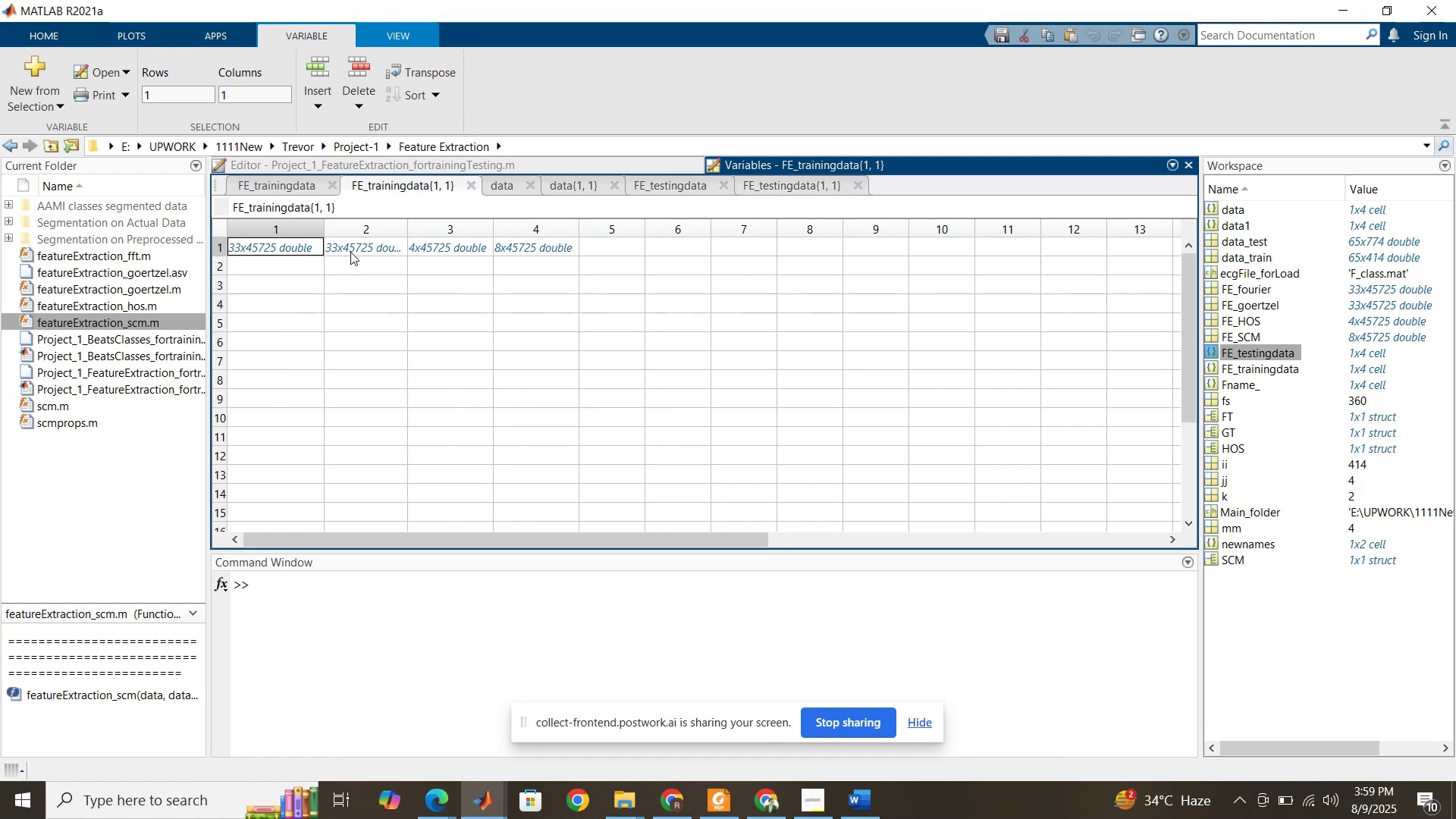 
left_click([350, 251])
 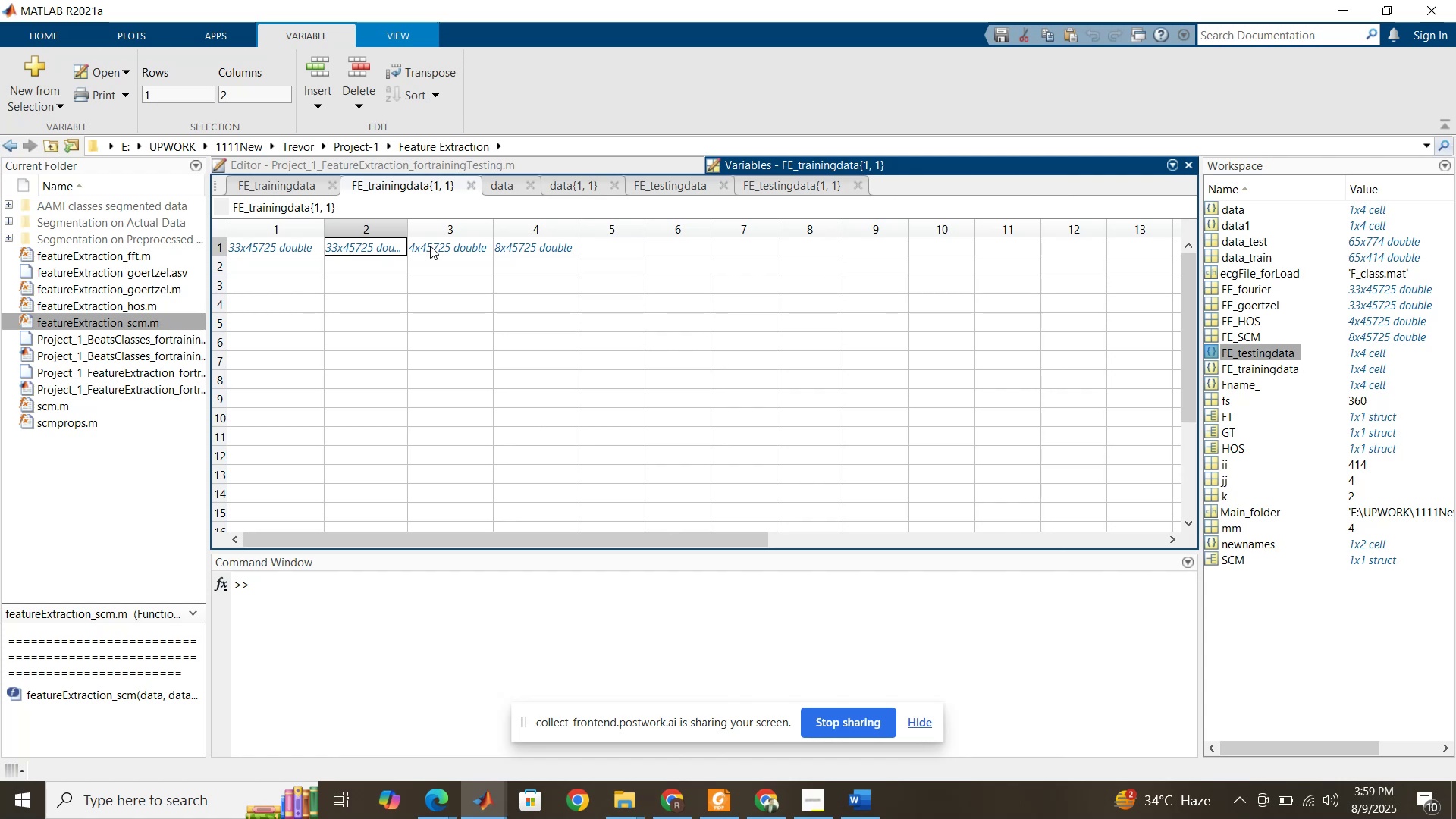 
left_click([430, 246])
 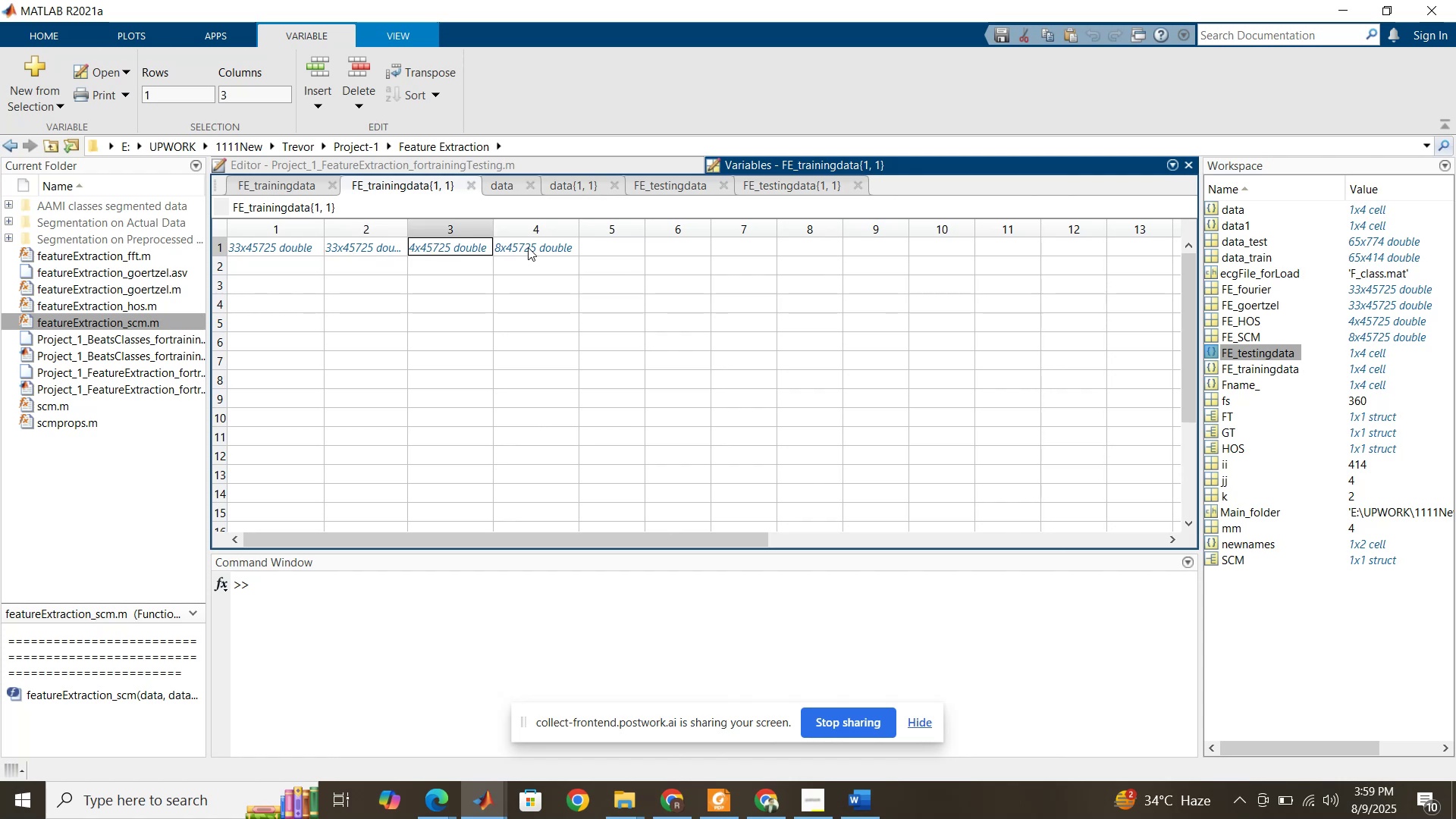 
left_click([528, 247])
 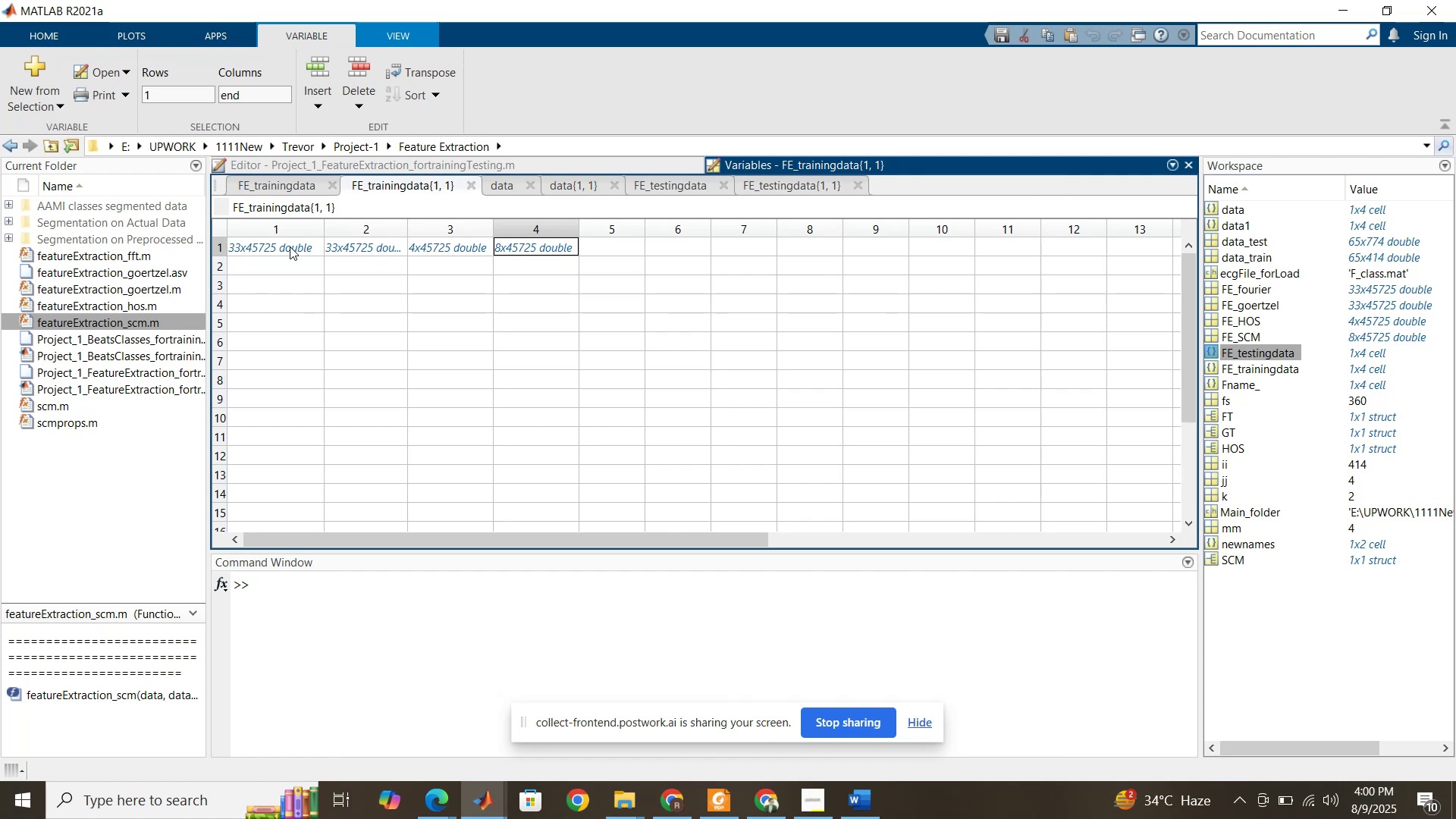 
left_click([290, 246])
 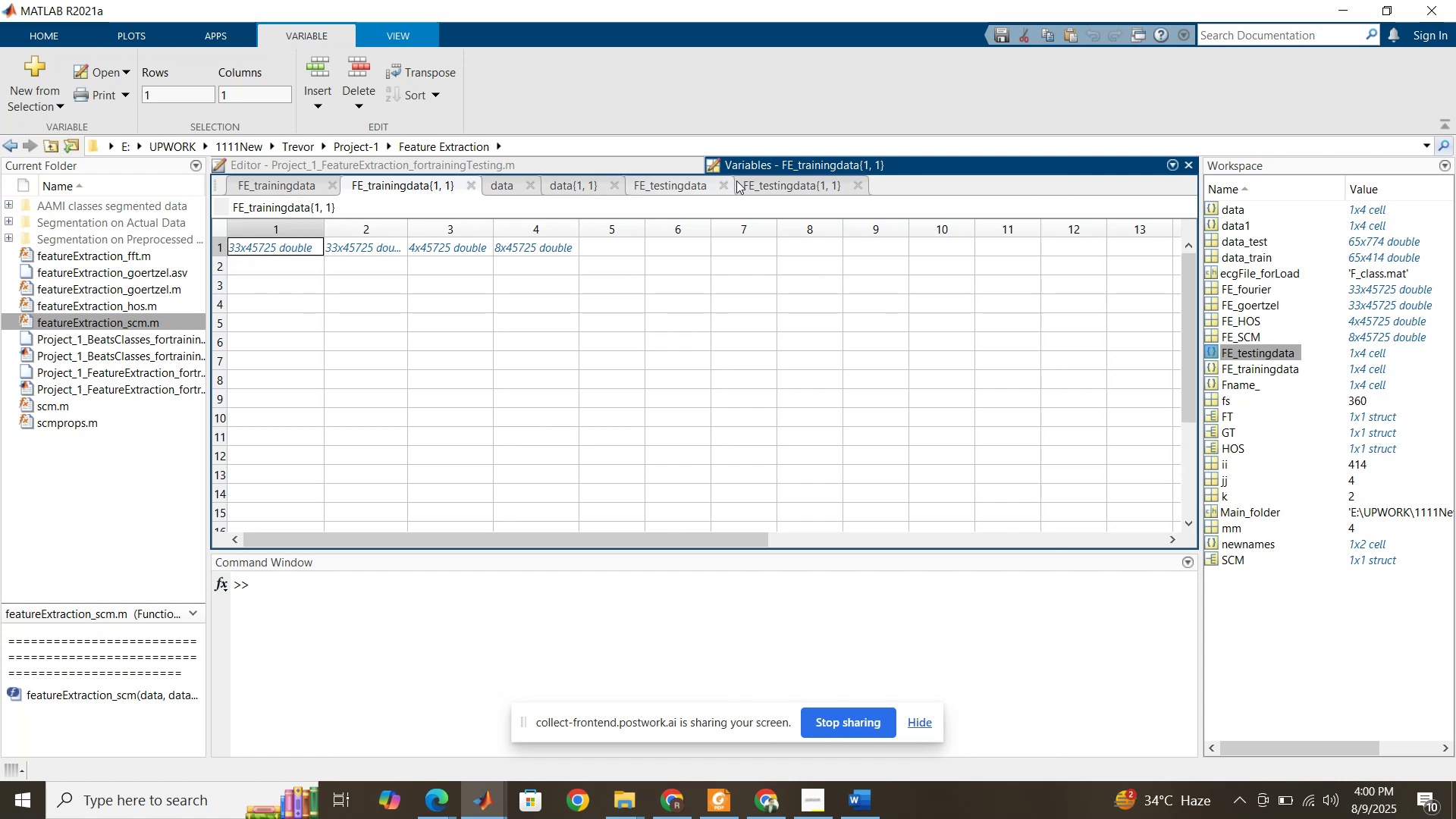 
left_click([778, 185])
 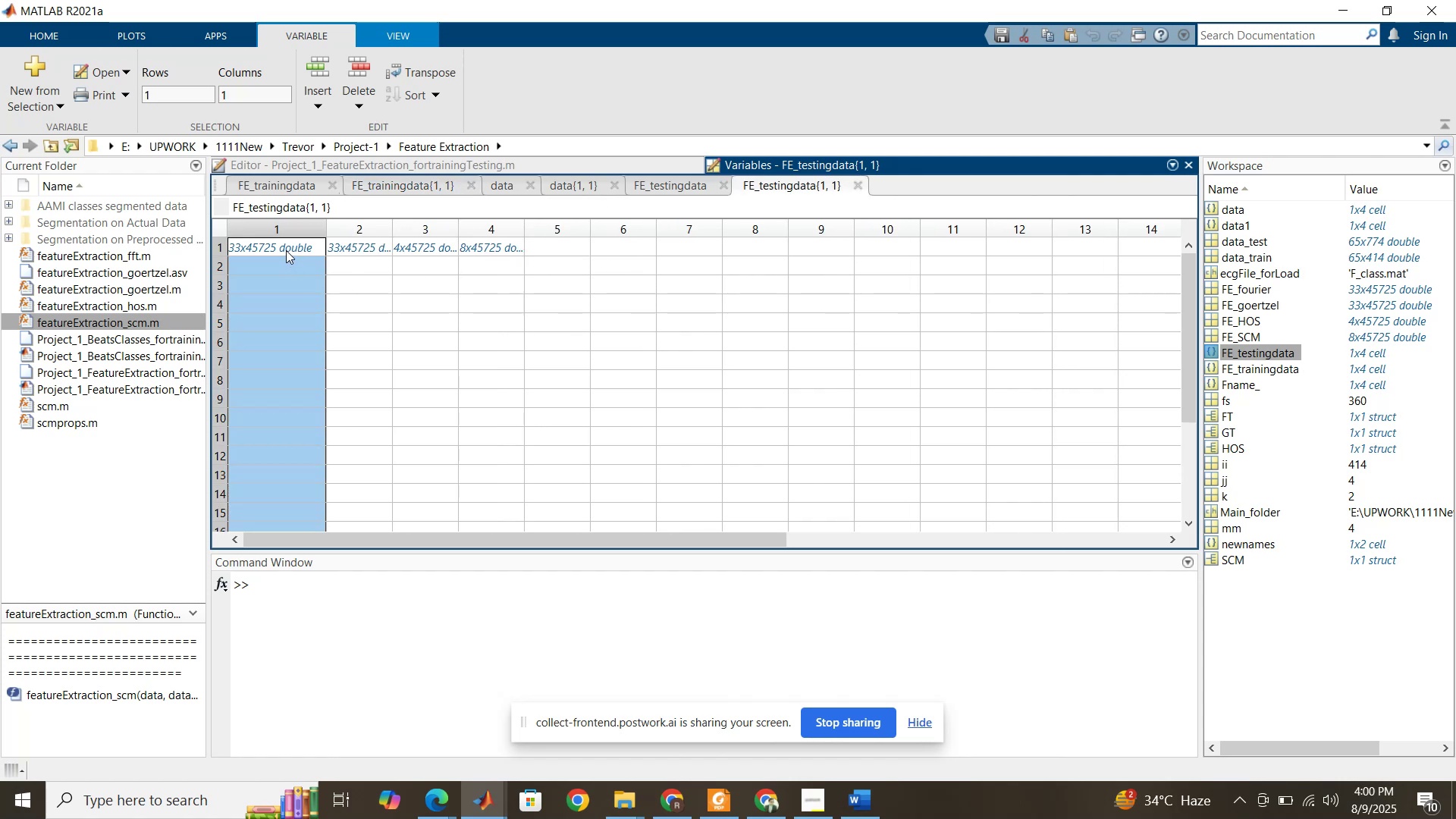 
left_click([286, 249])
 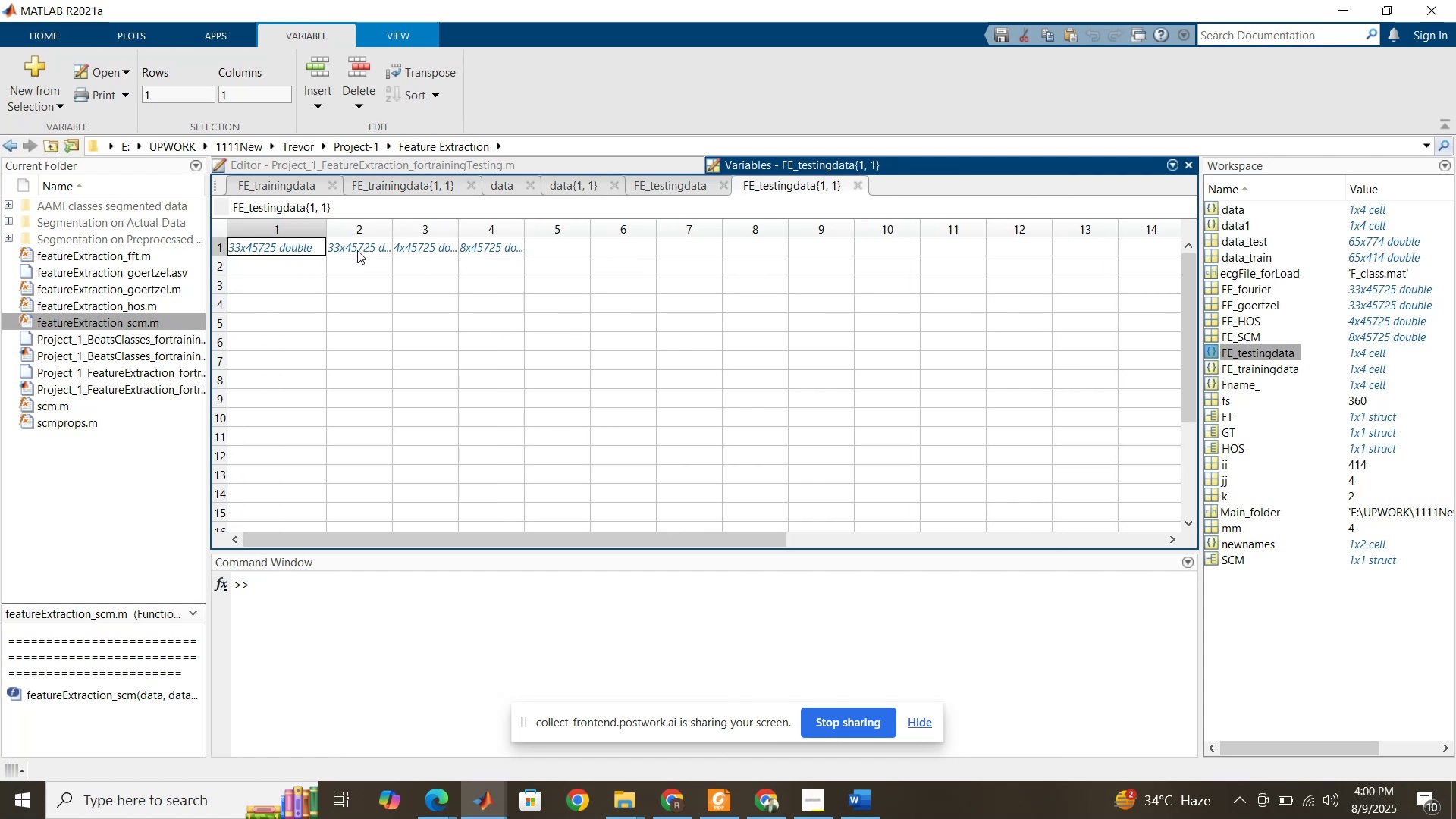 
left_click([361, 249])
 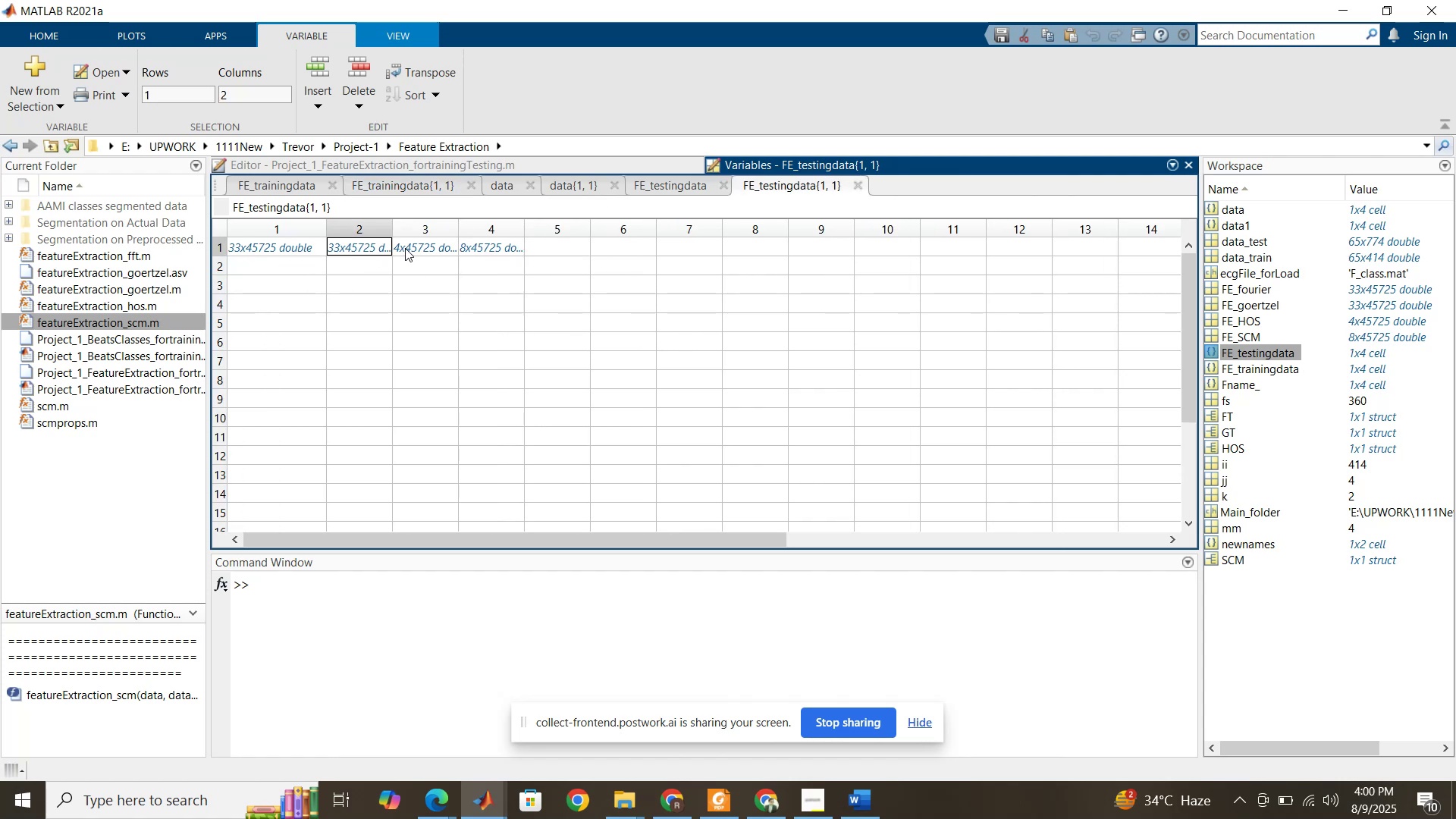 
left_click([406, 248])
 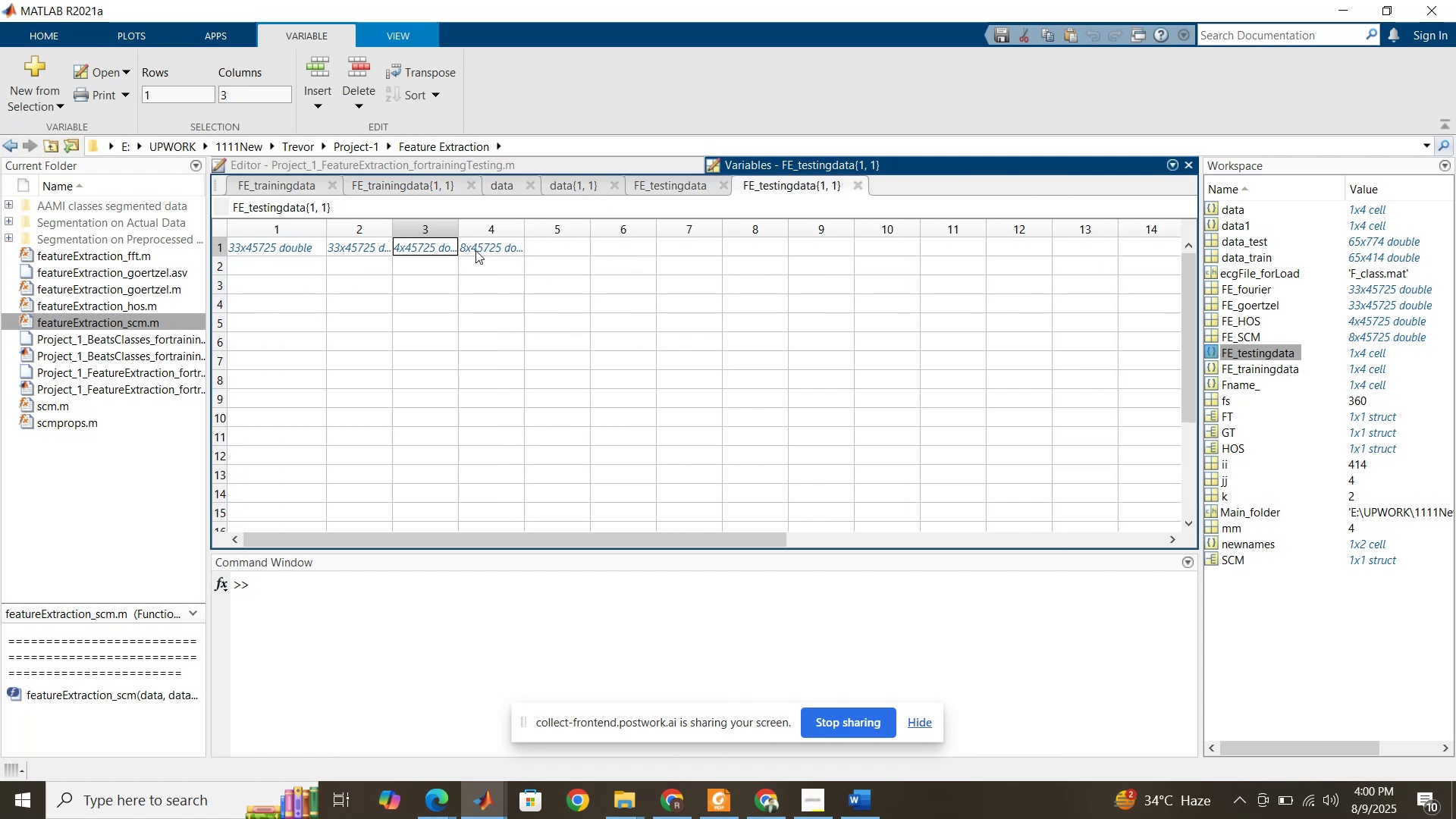 
left_click([475, 250])
 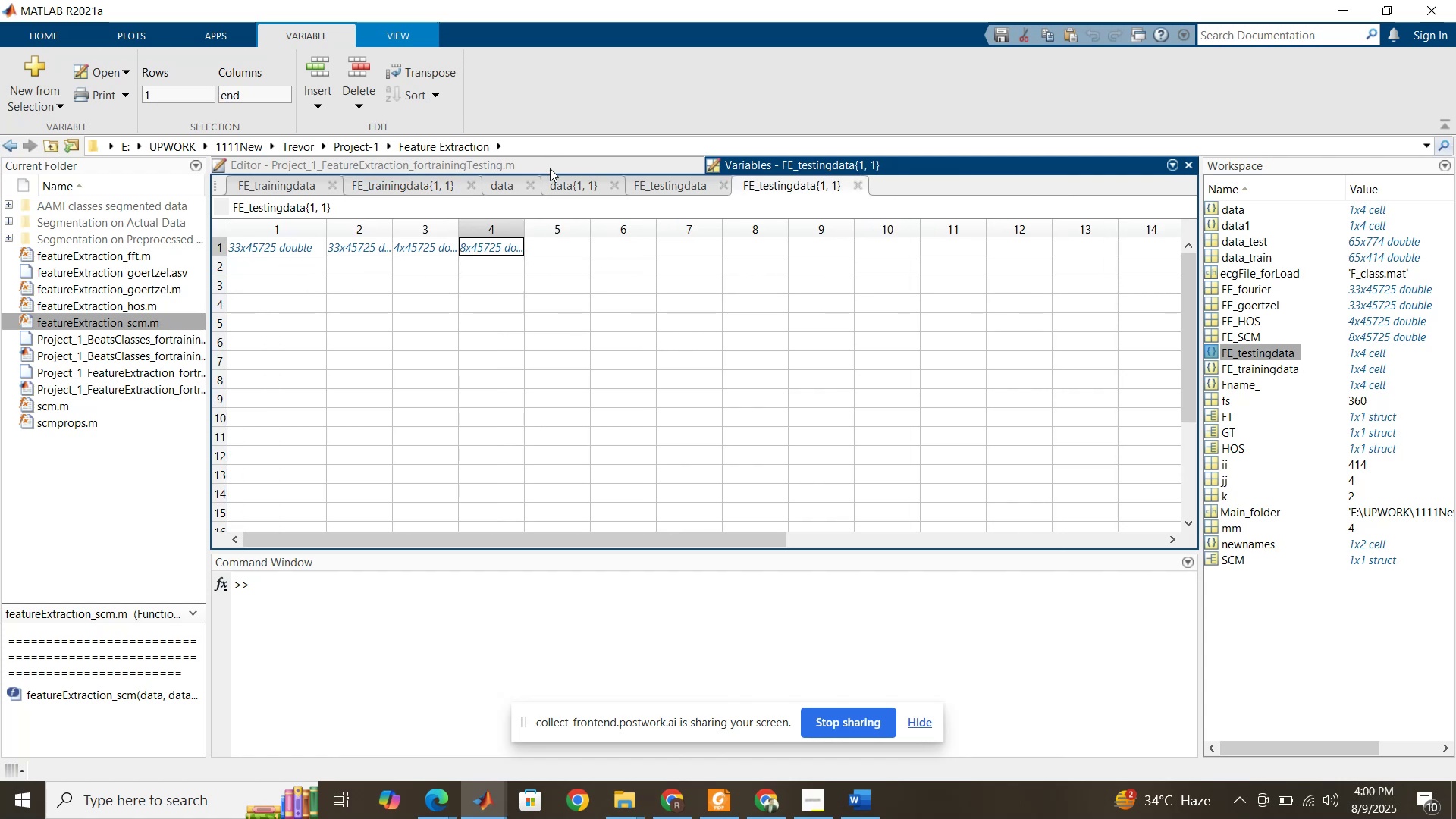 
left_click([551, 165])
 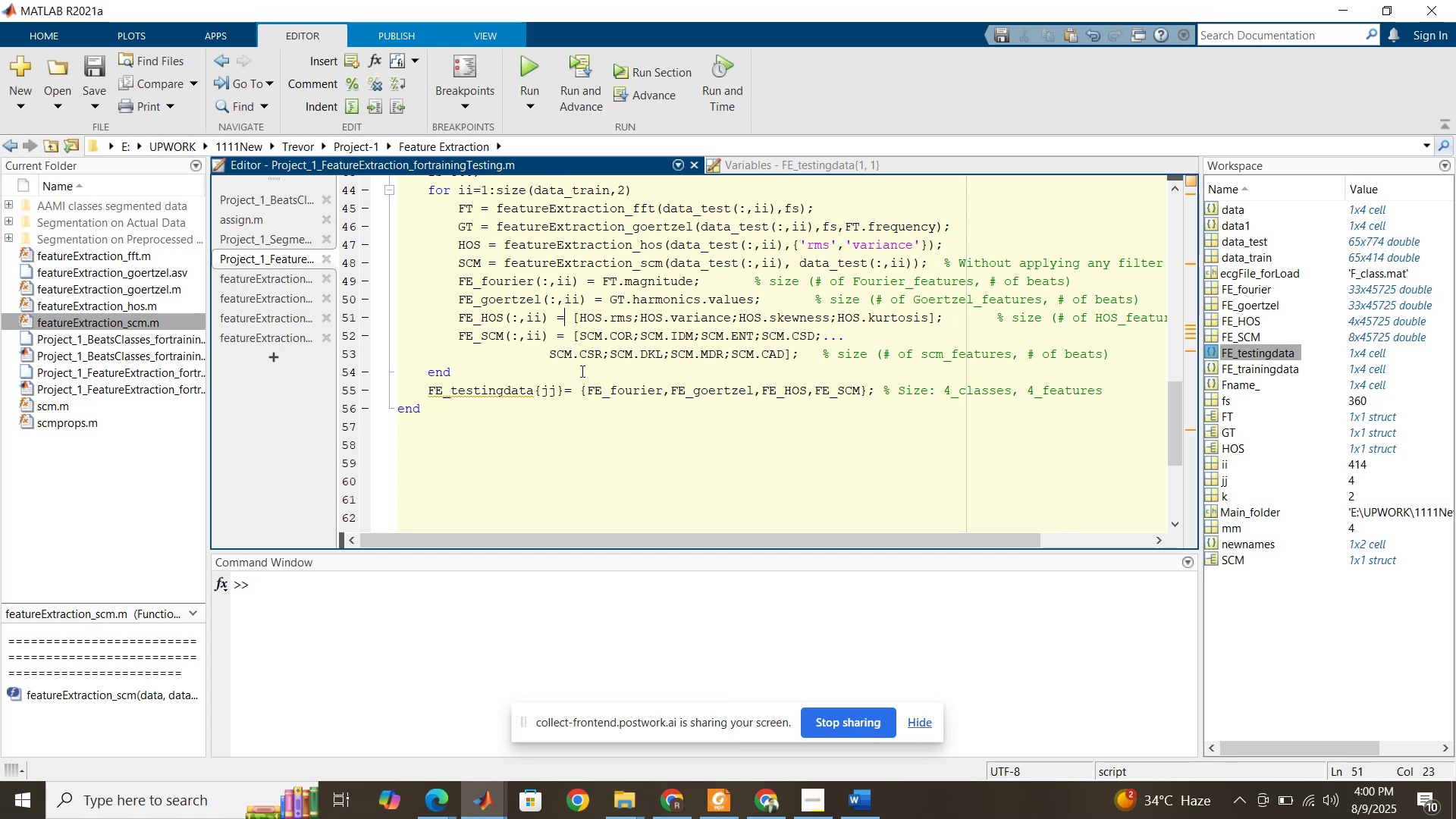 
scroll: coordinate [578, 378], scroll_direction: up, amount: 1.0
 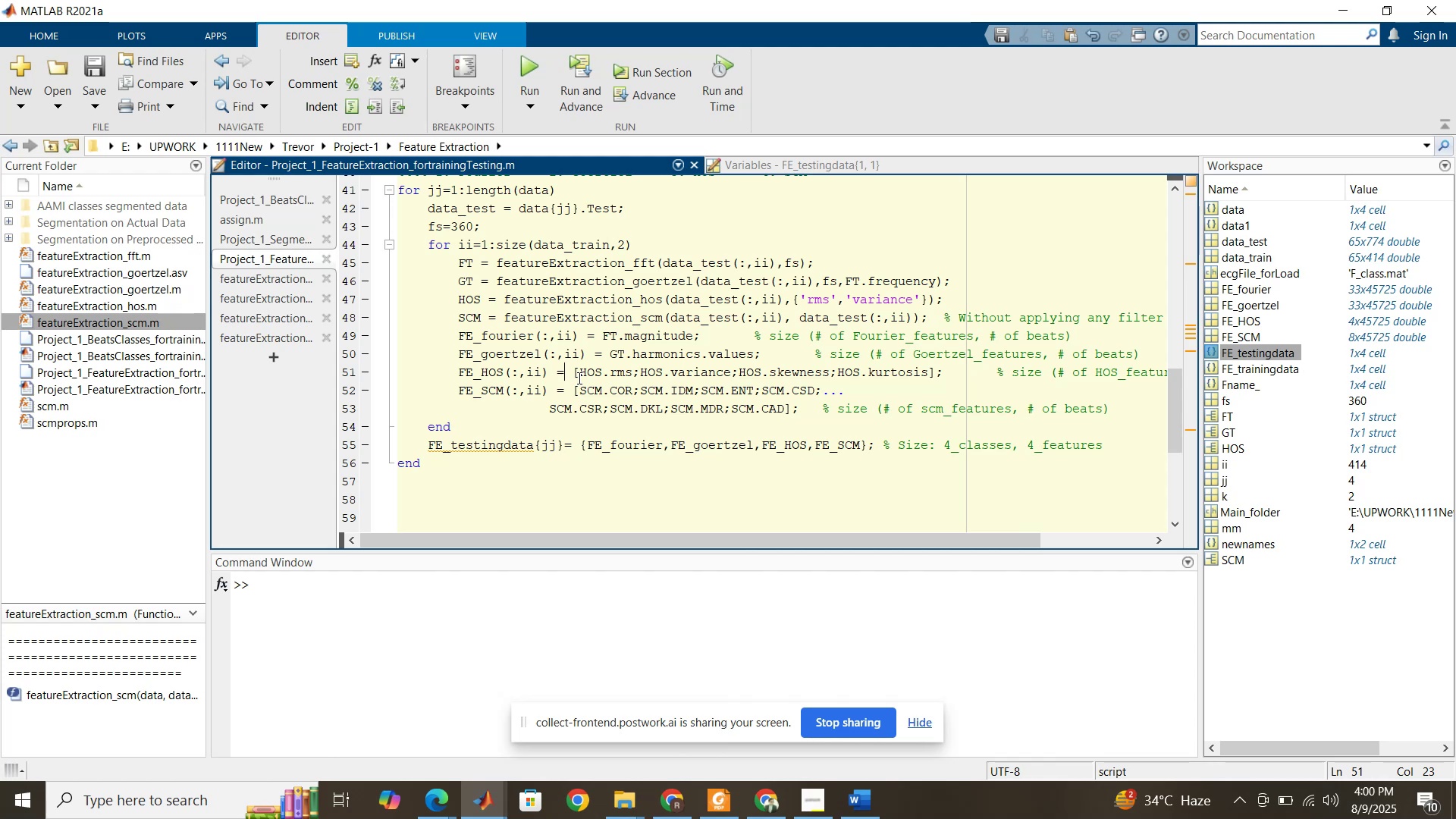 
wait(18.84)
 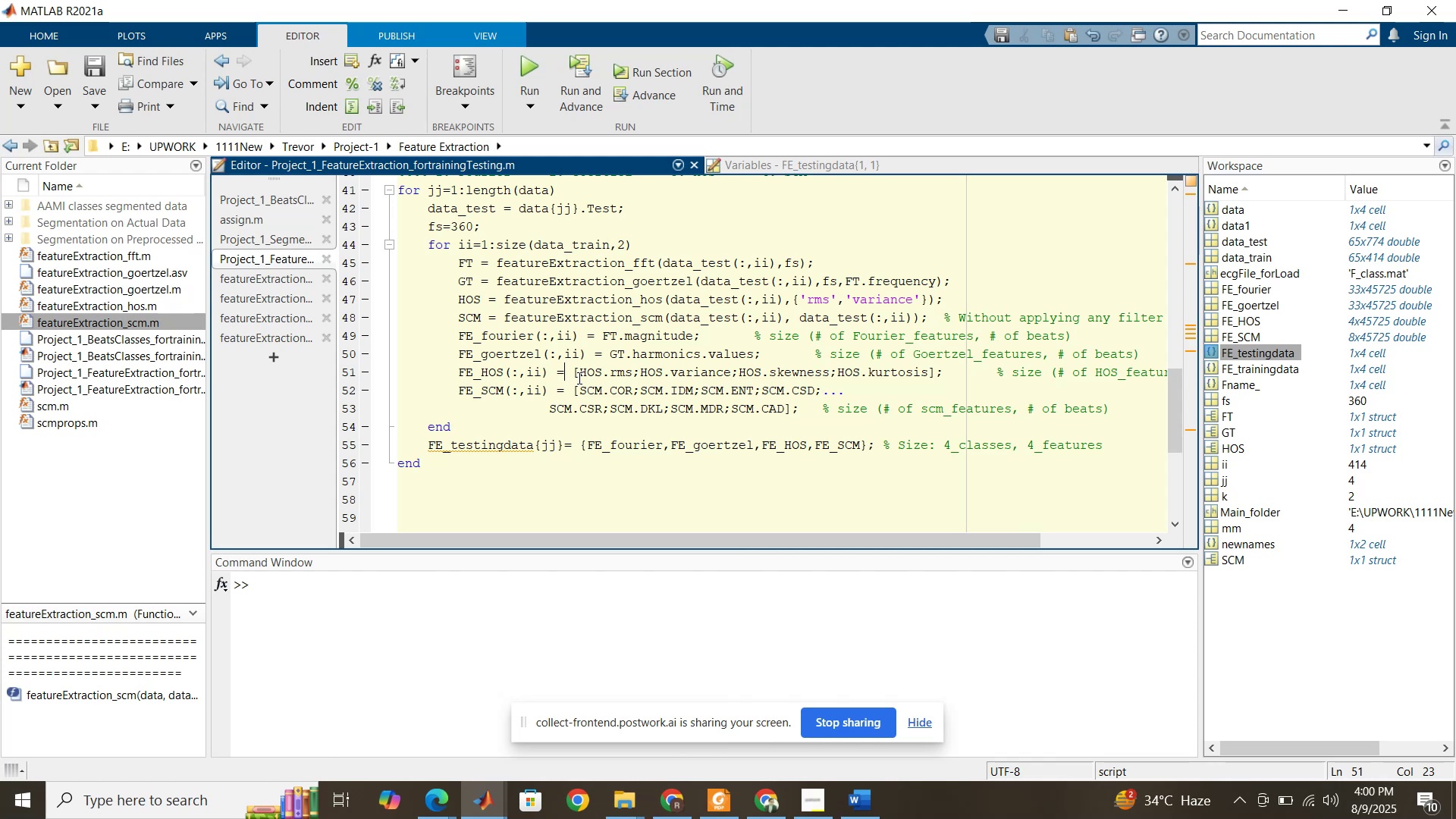 
scroll: coordinate [593, 323], scroll_direction: up, amount: 5.0
 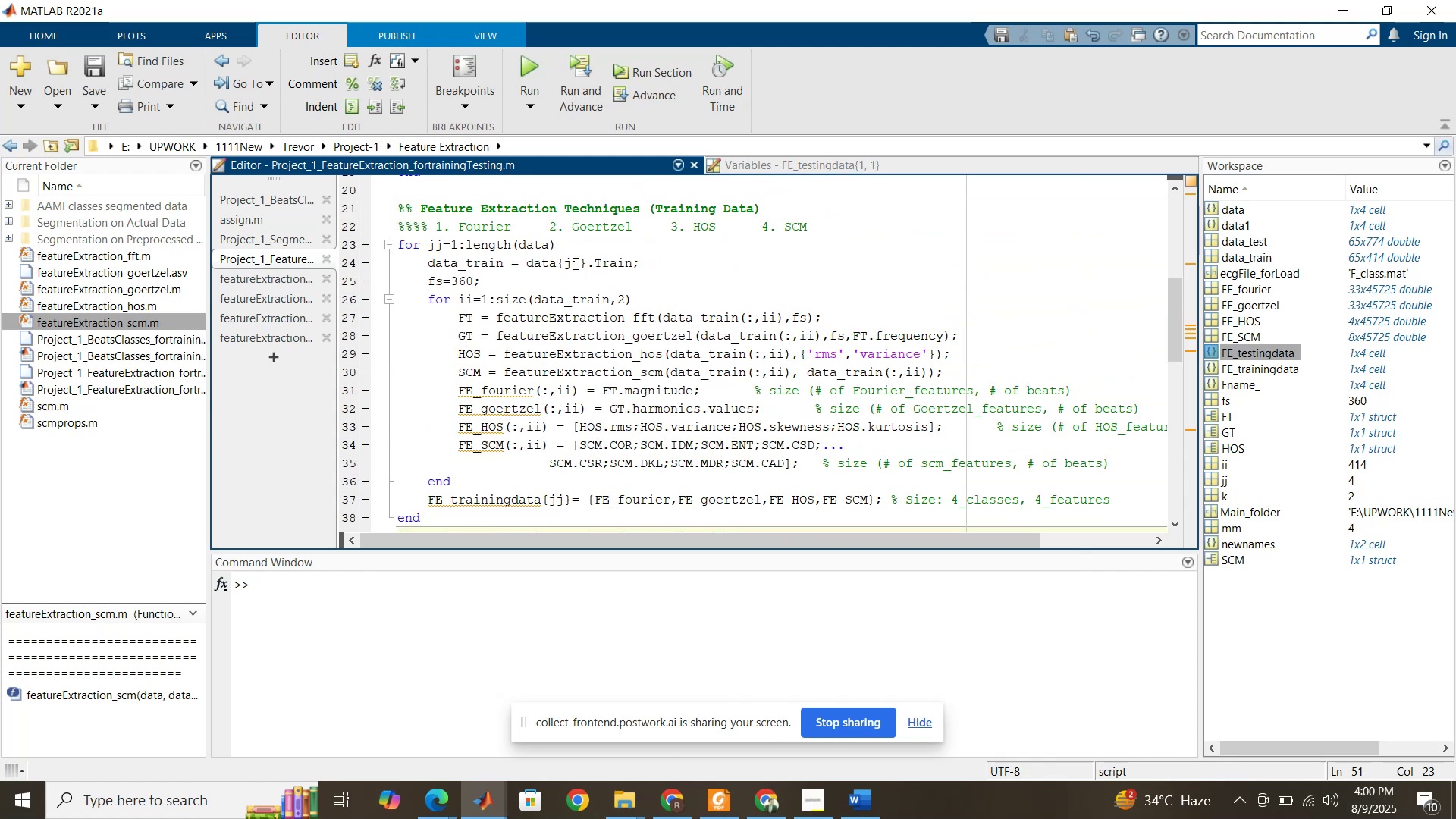 
double_click([574, 263])
 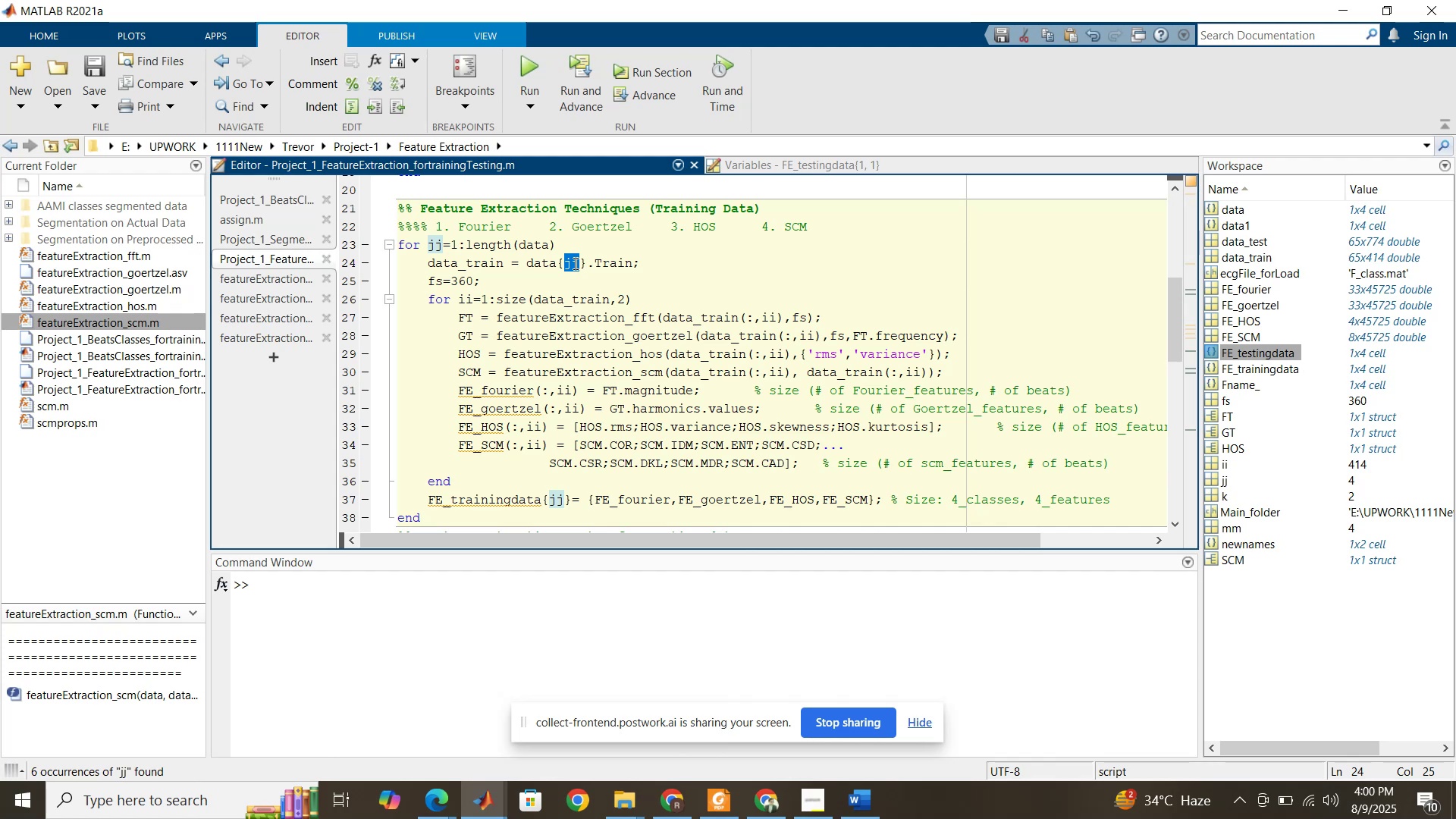 
wait(9.83)
 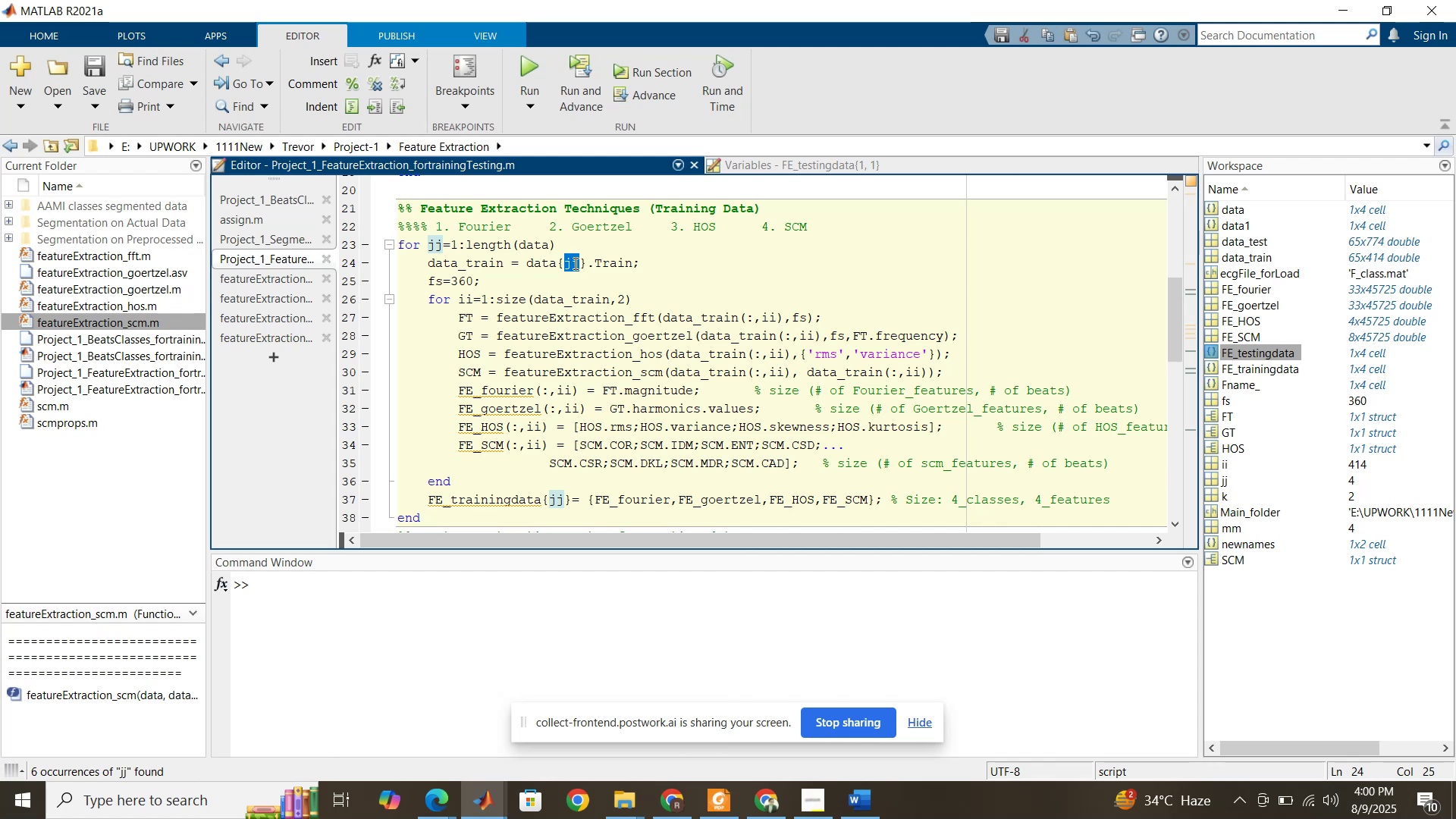 
double_click([1245, 366])
 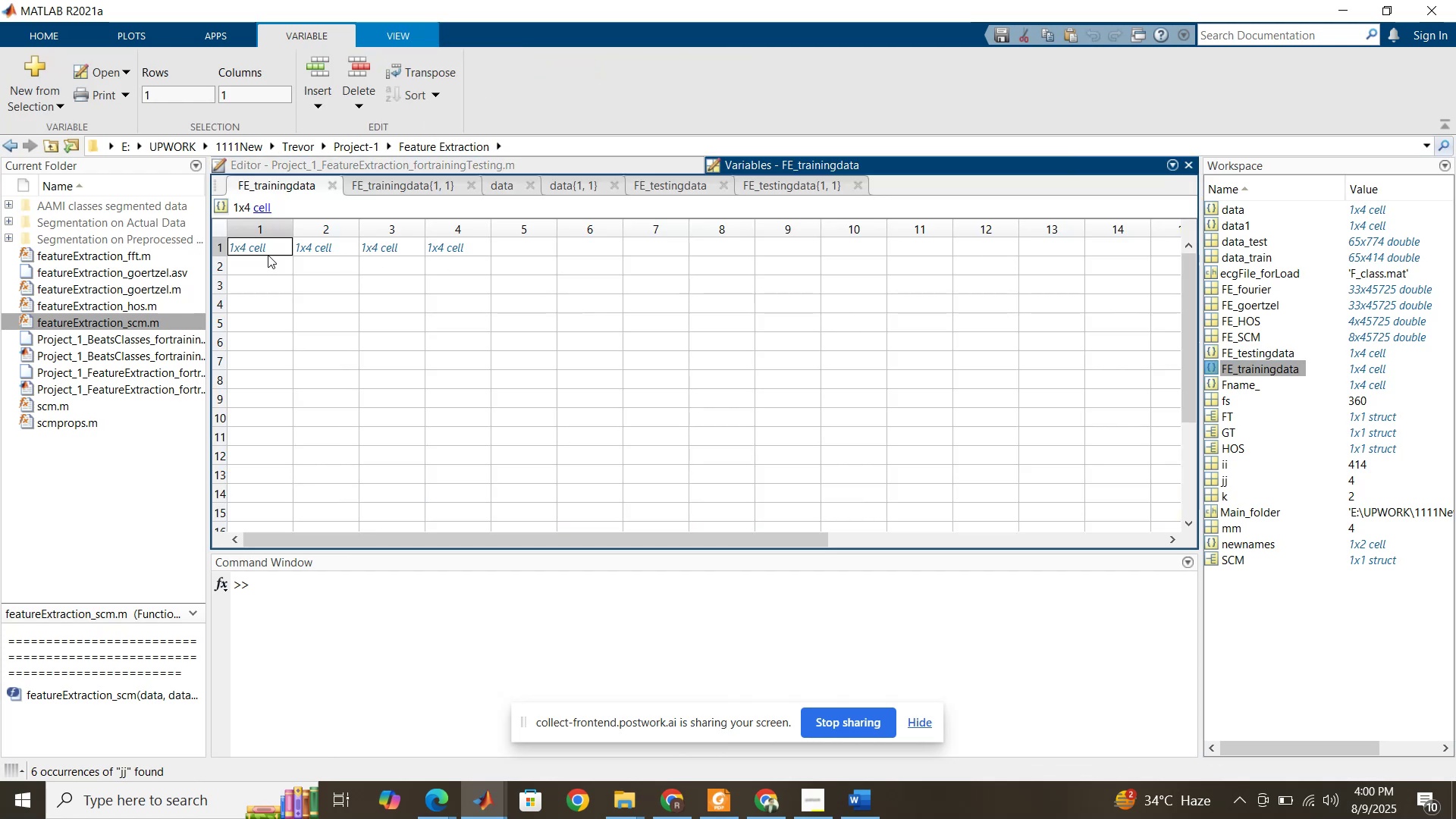 
left_click([268, 253])
 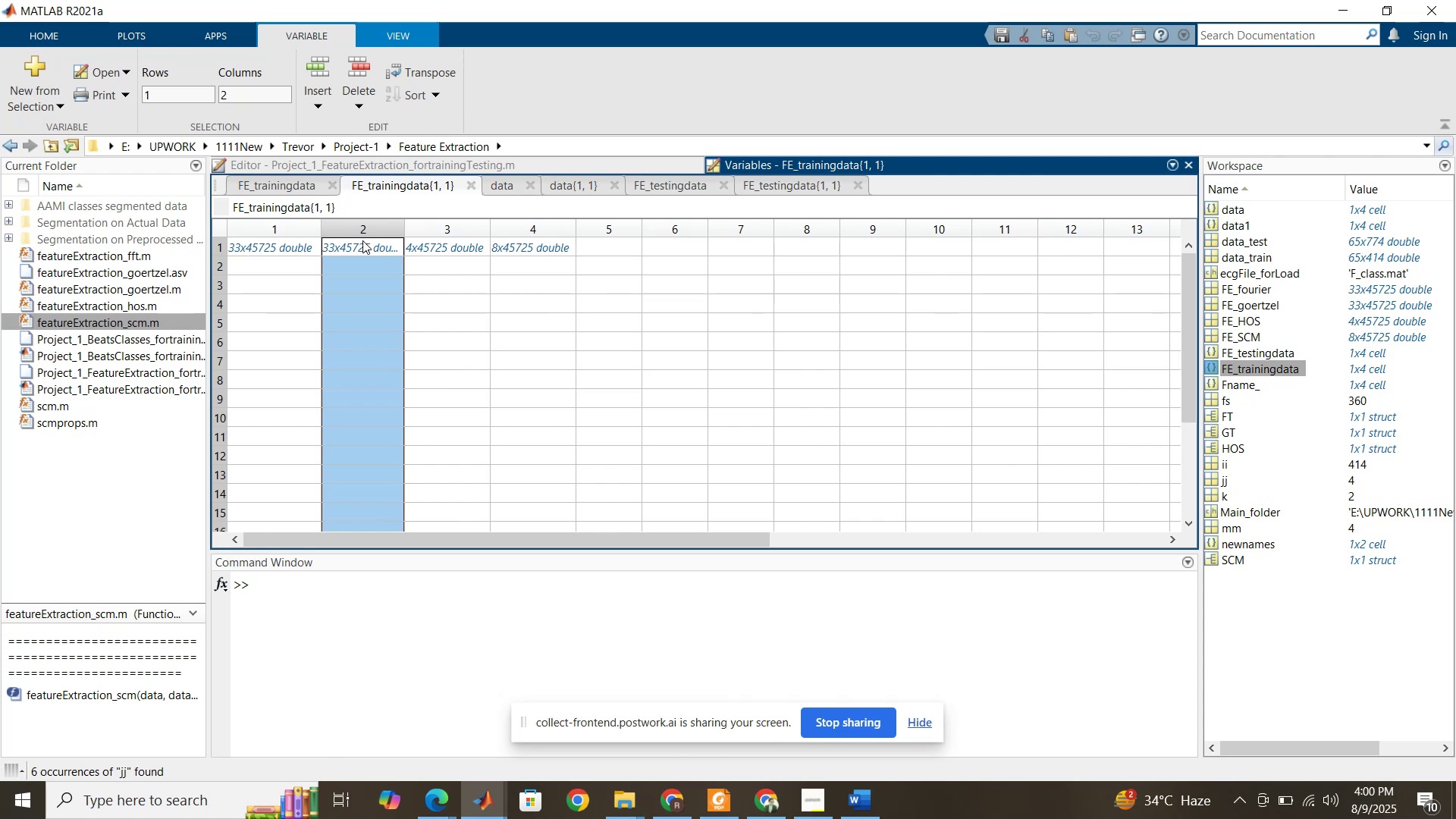 
left_click_drag(start_coordinate=[403, 234], to_coordinate=[415, 234])
 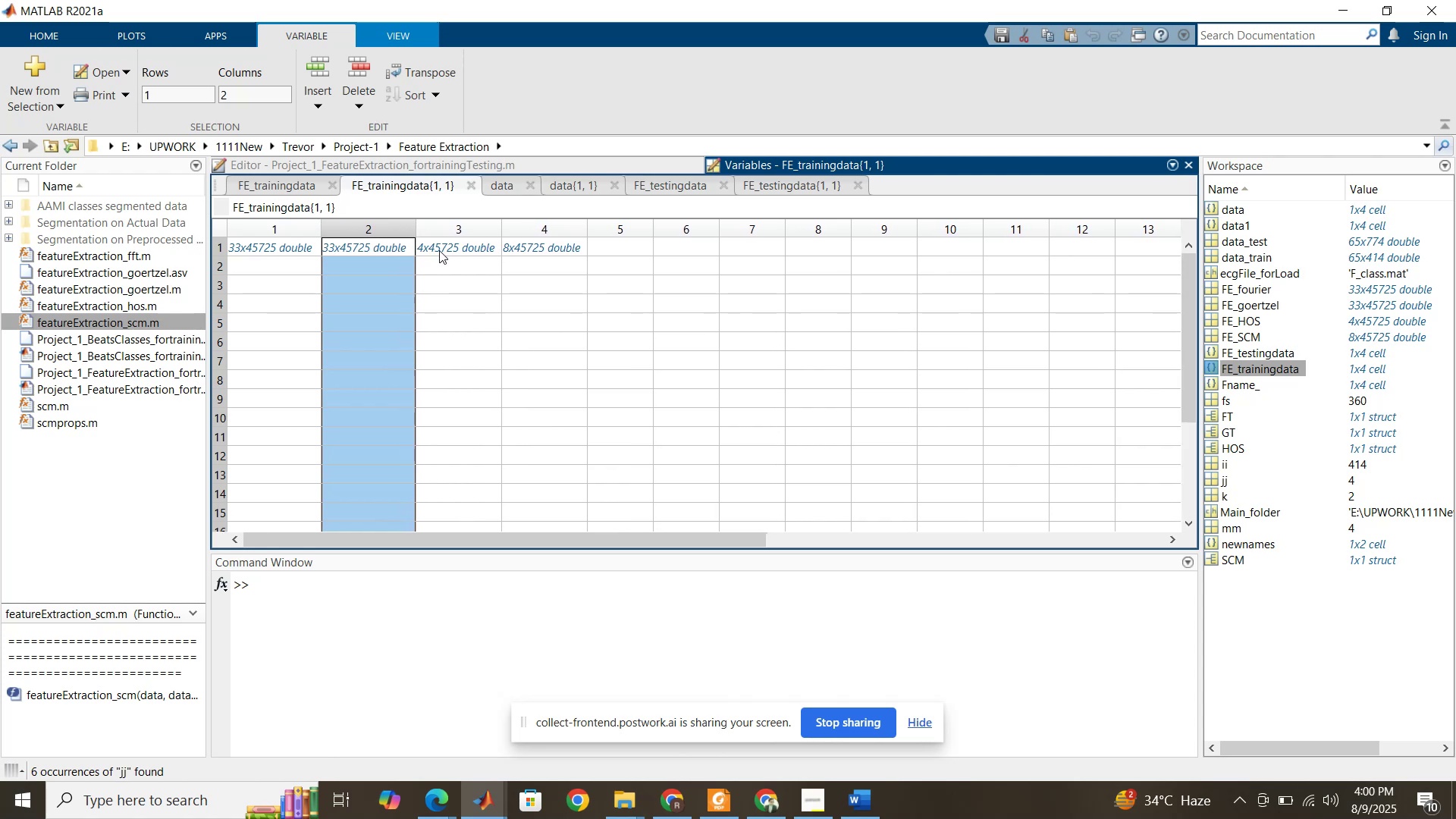 
left_click([439, 250])
 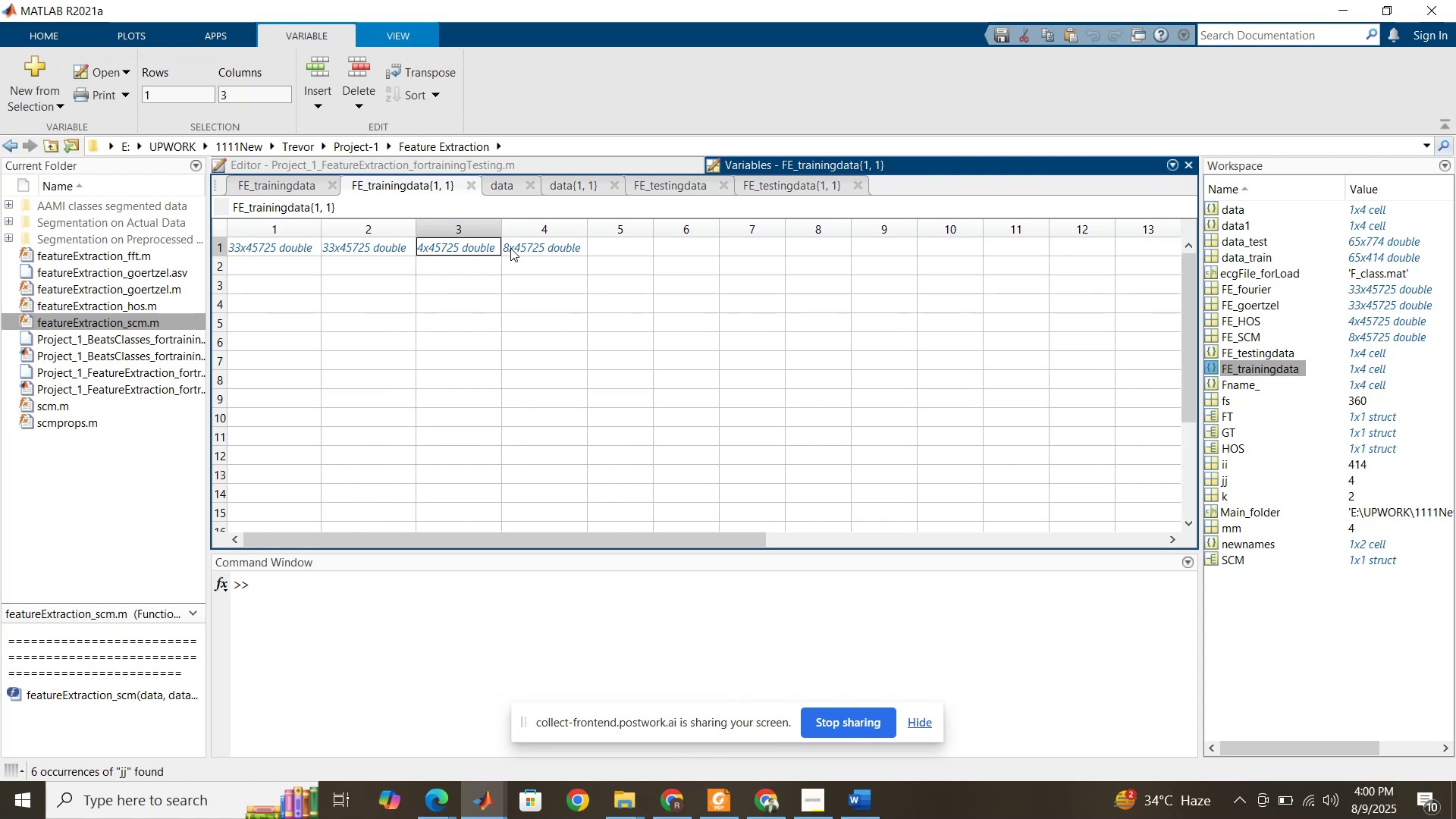 
left_click([510, 248])
 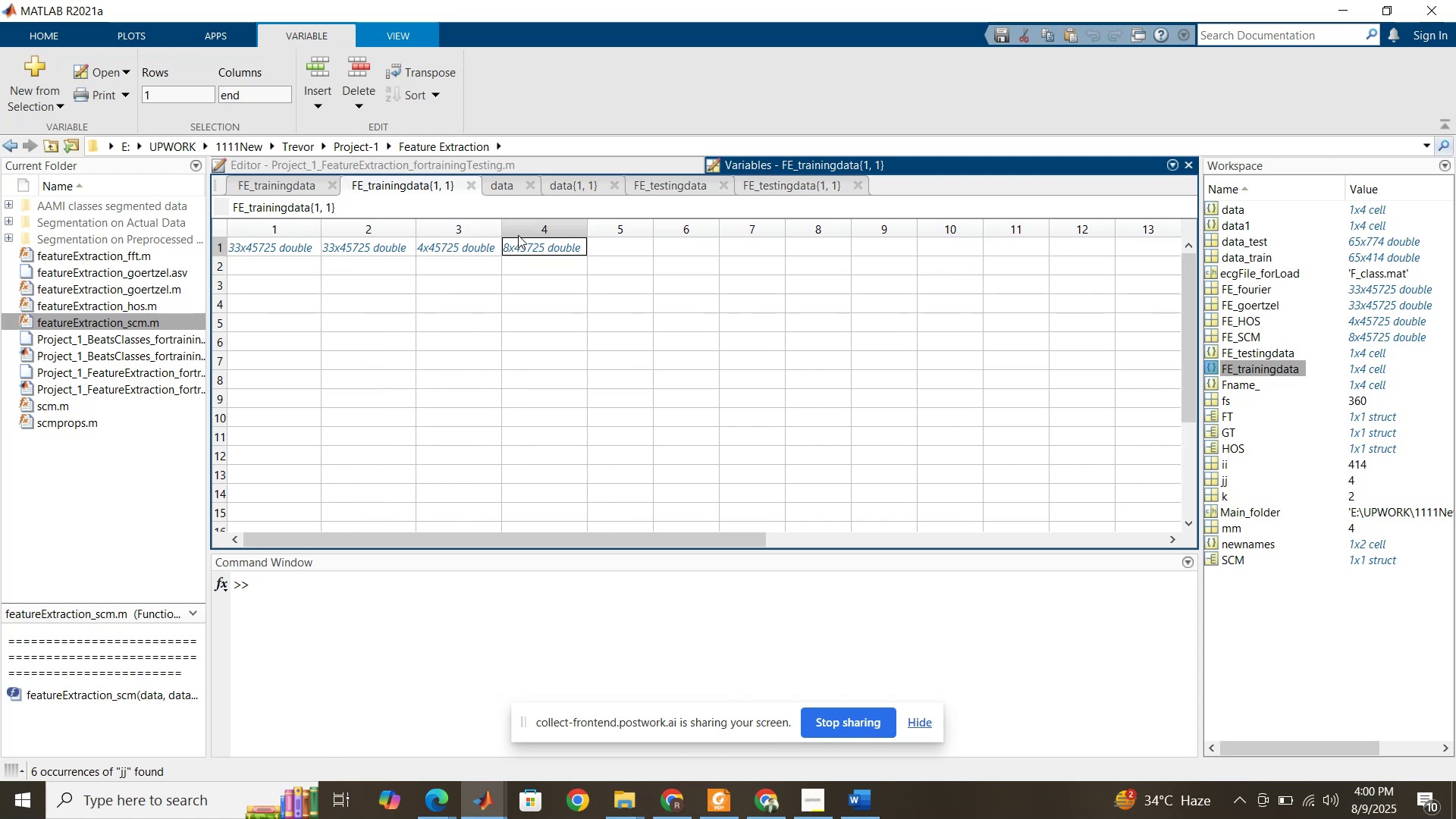 
left_click([551, 164])
 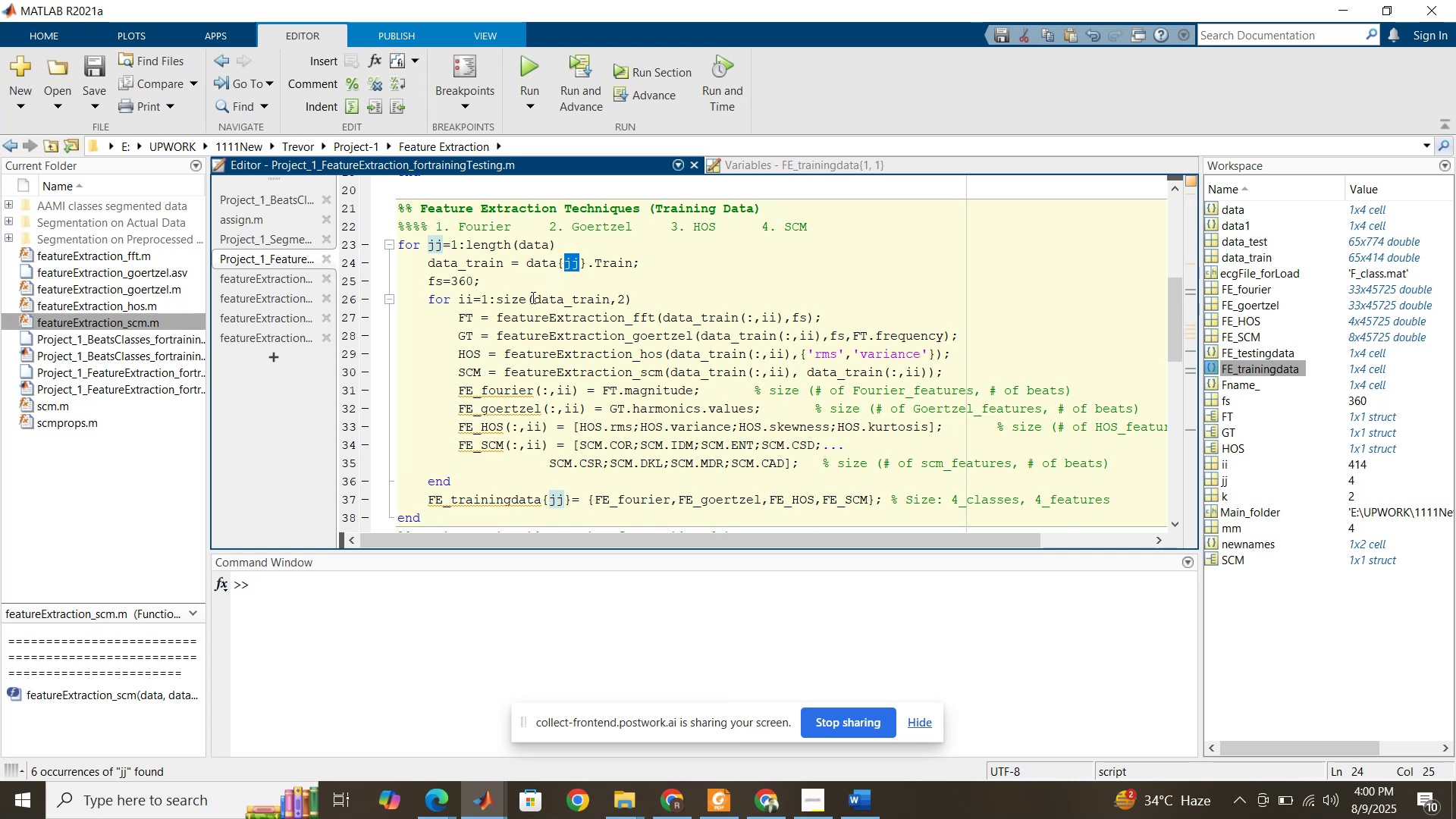 
scroll: coordinate [522, 312], scroll_direction: down, amount: 1.0
 